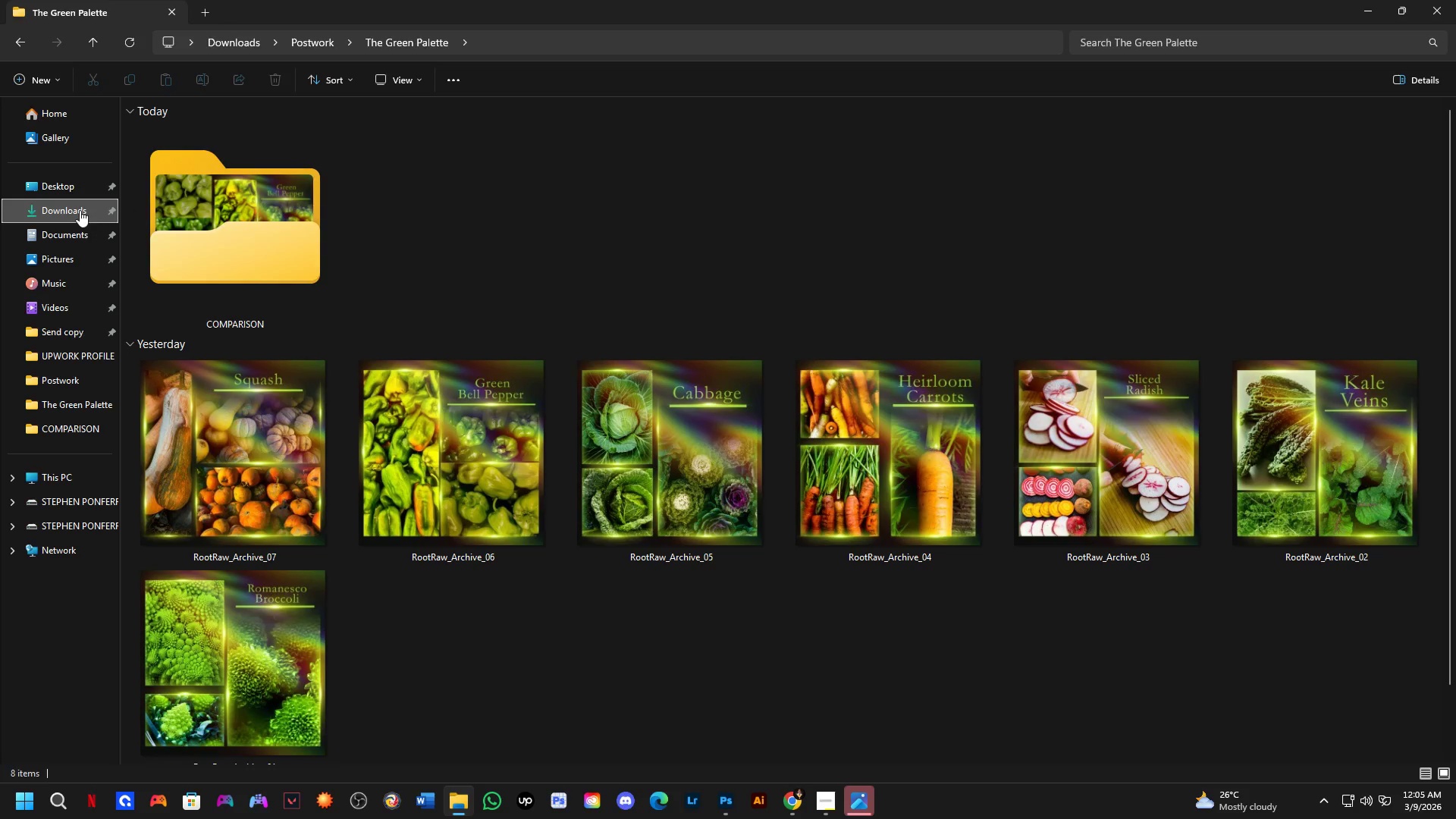 
left_click([77, 209])
 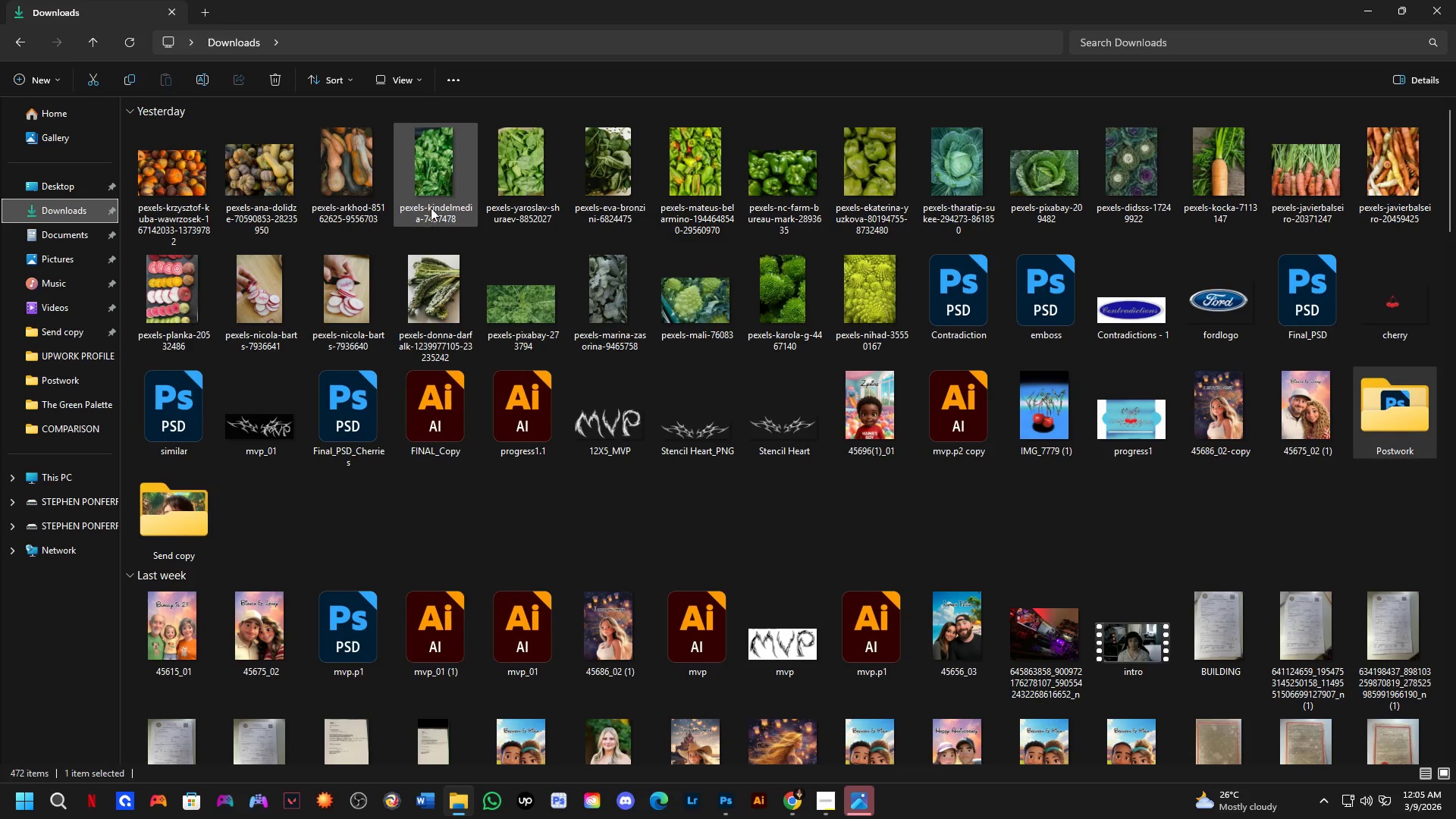 
mouse_move([613, 165])
 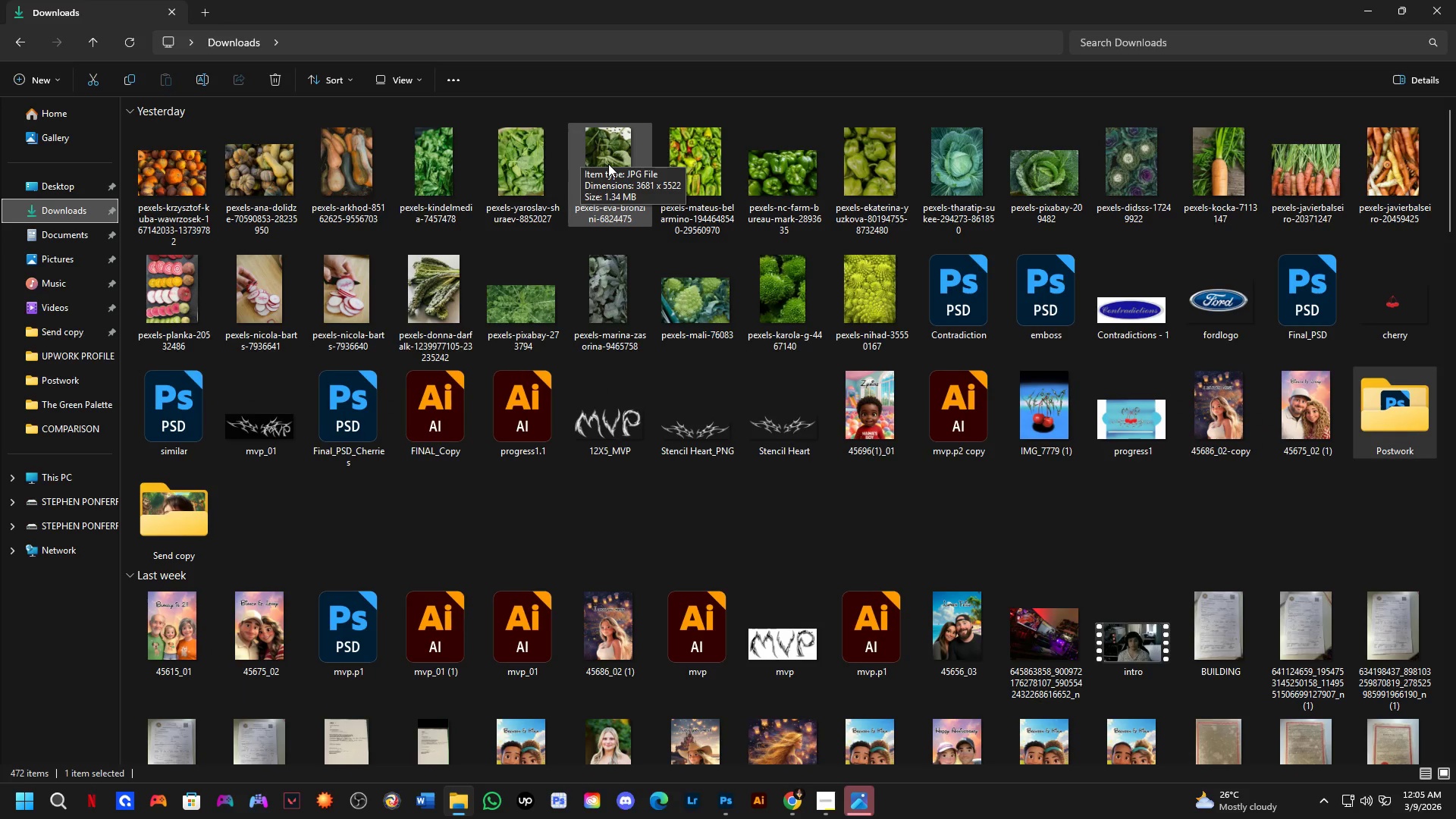 
key(Alt+AltLeft)
 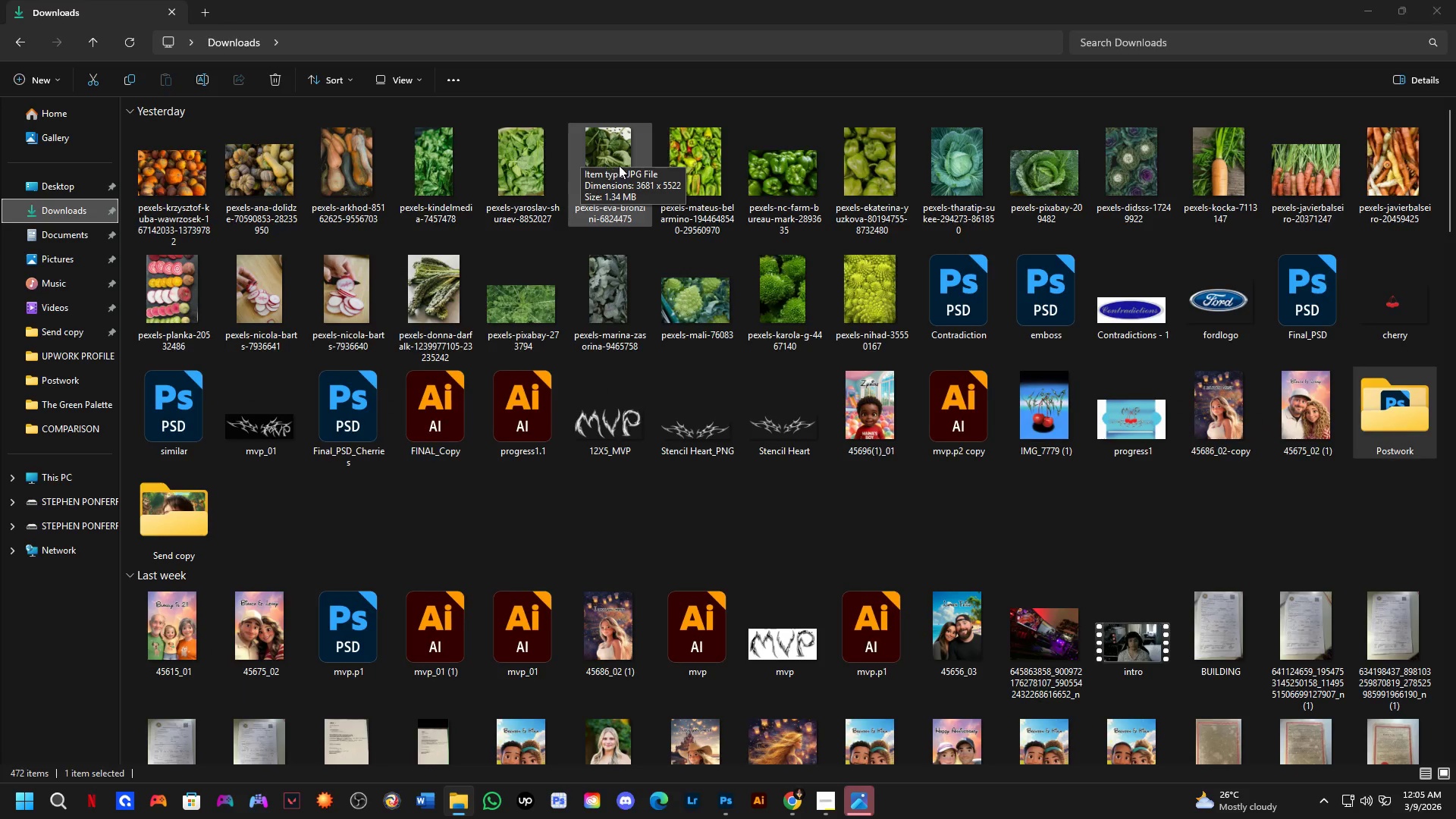 
key(Alt+Tab)
 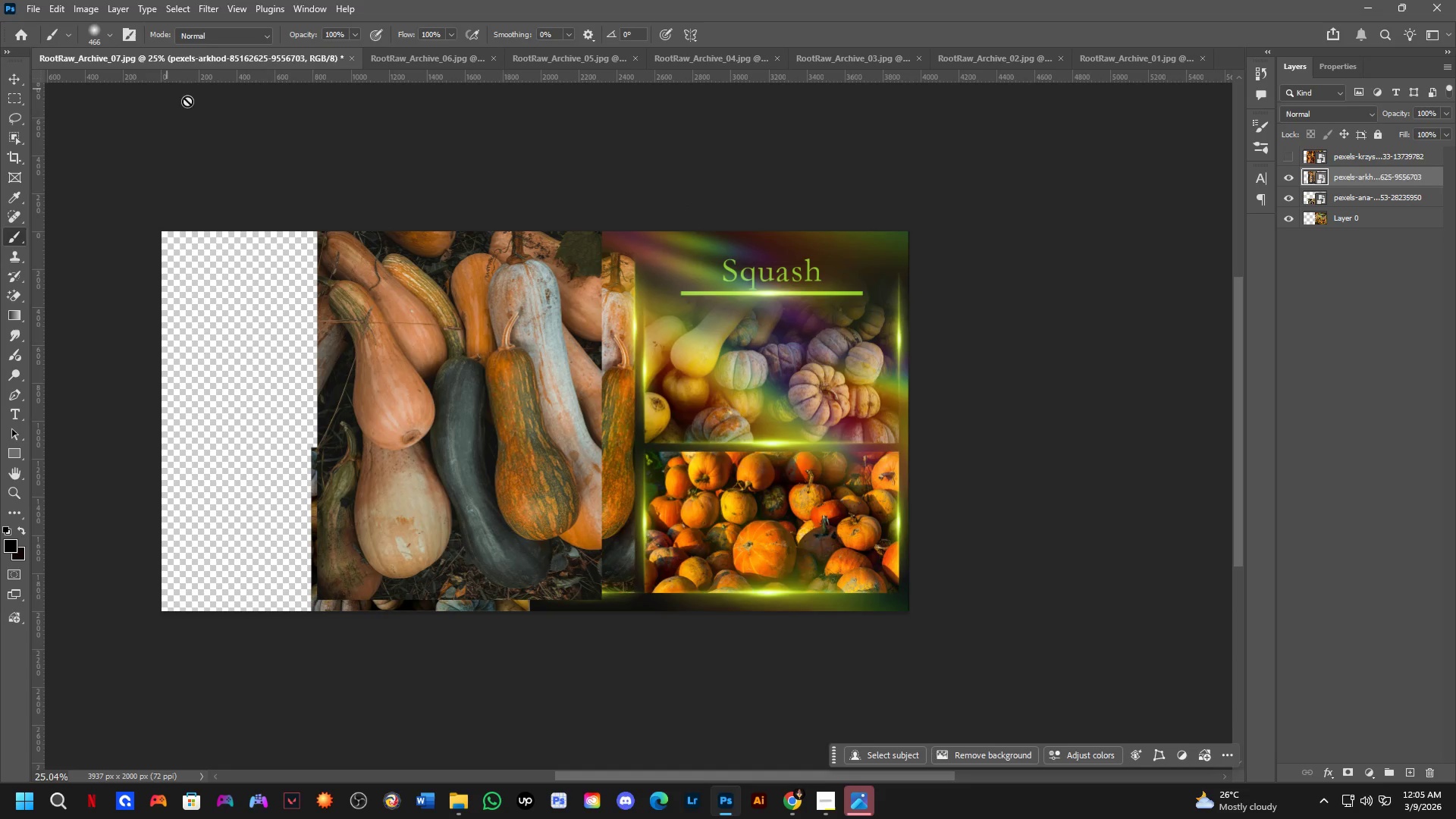 
scroll: coordinate [381, 318], scroll_direction: down, amount: 1.0
 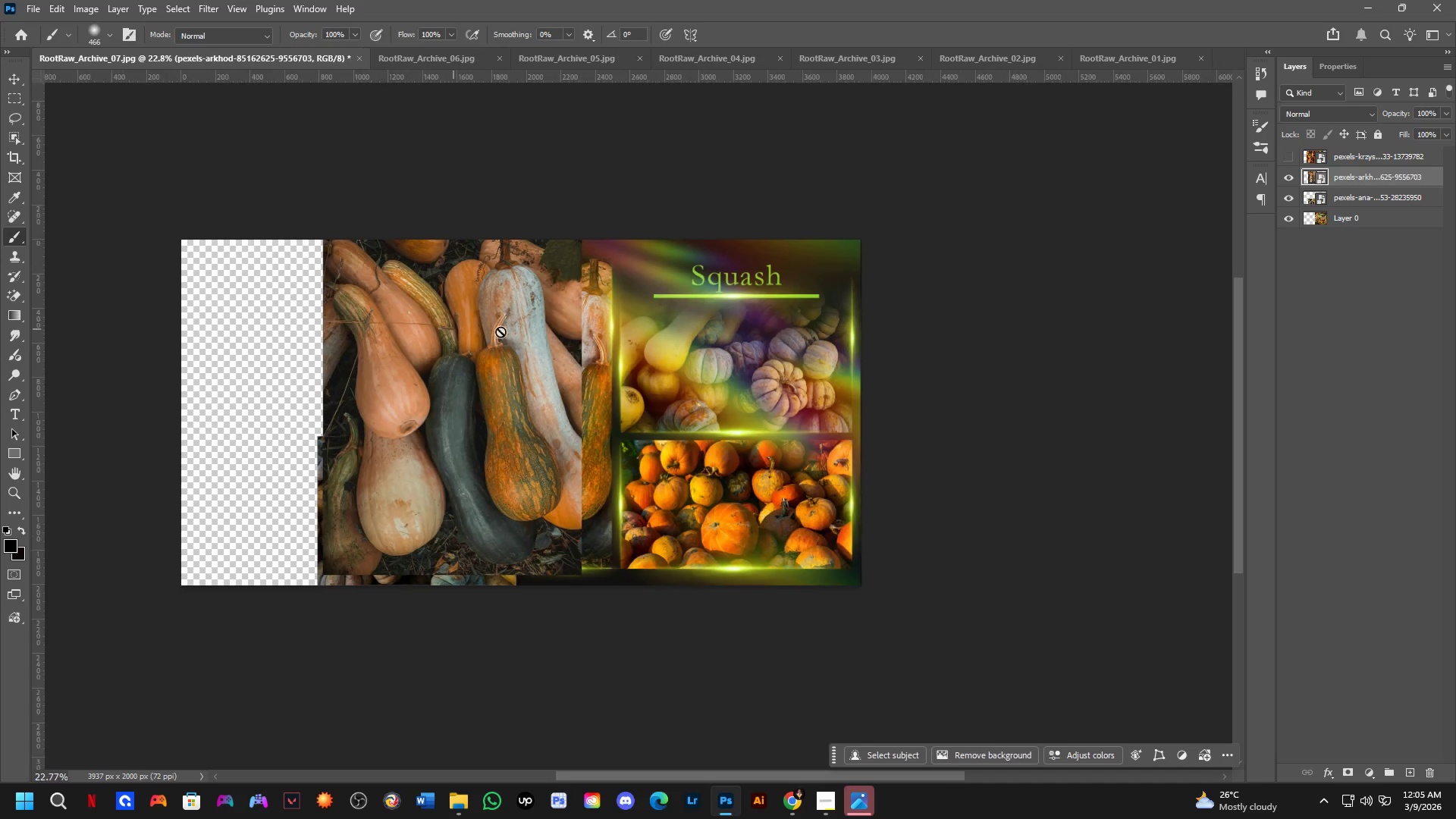 
hold_key(key=Space, duration=0.42)
 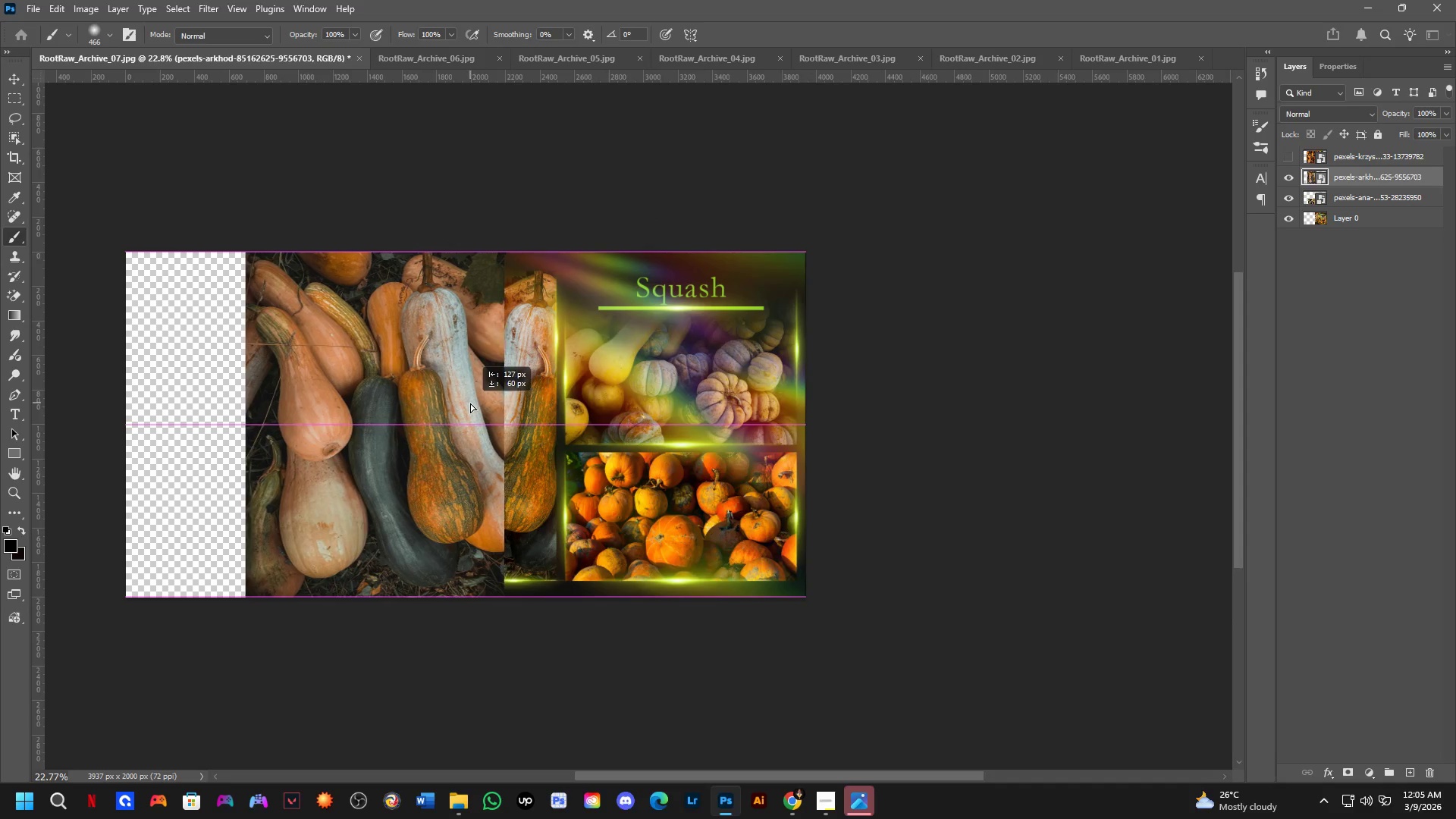 
left_click_drag(start_coordinate=[532, 342], to_coordinate=[496, 351])
 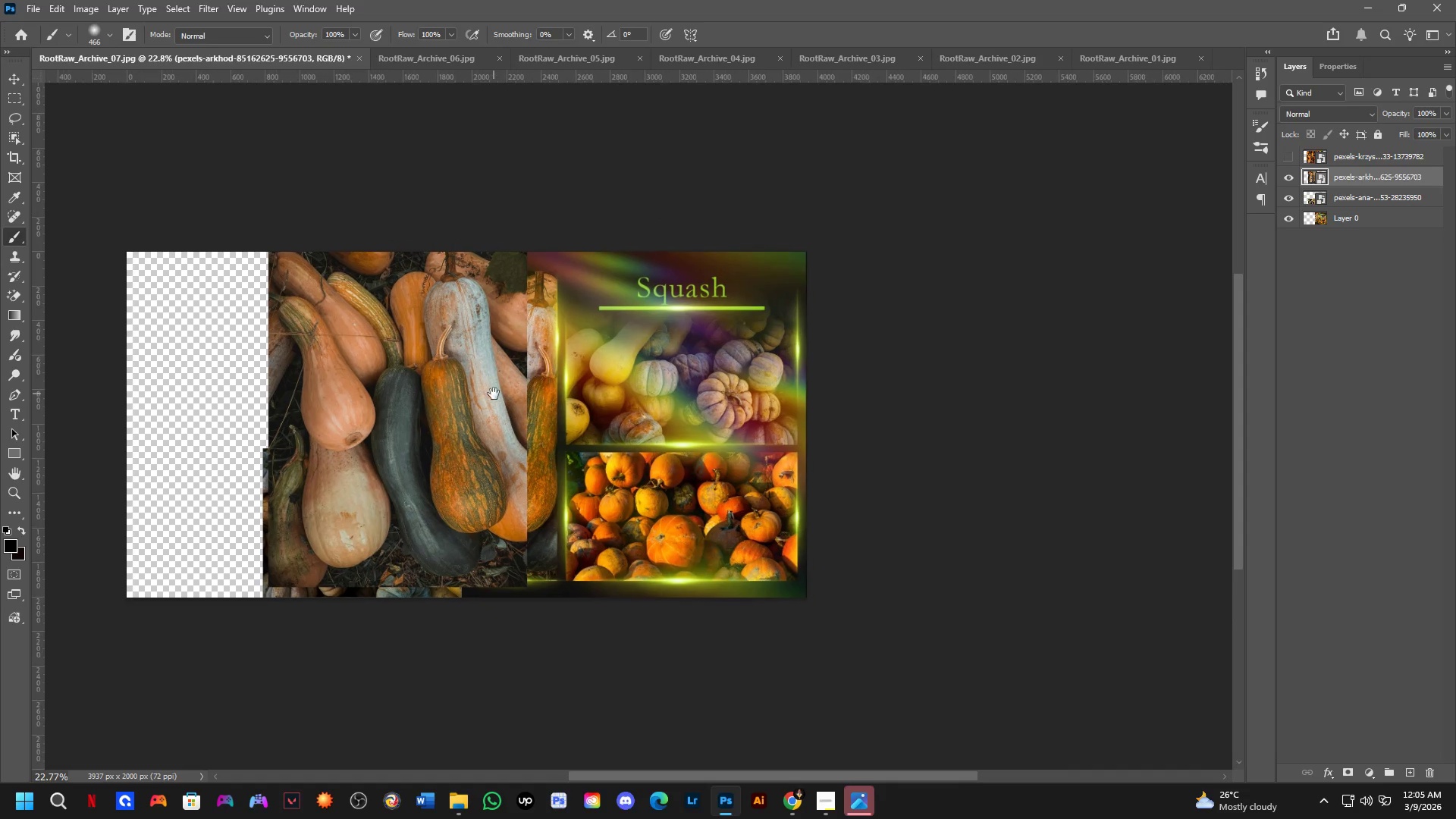 
key(Control+ControlLeft)
 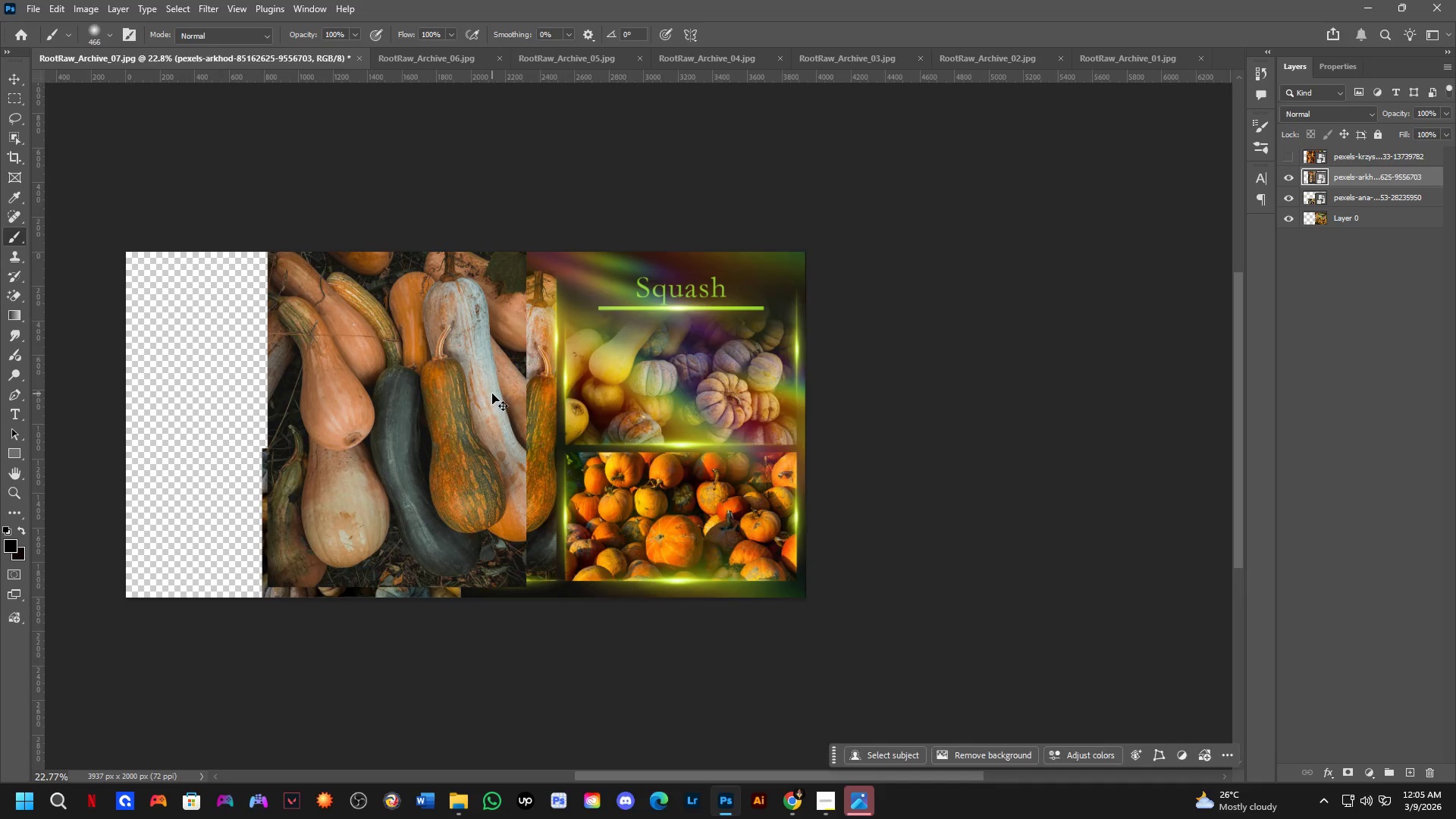 
left_click_drag(start_coordinate=[492, 394], to_coordinate=[425, 400])
 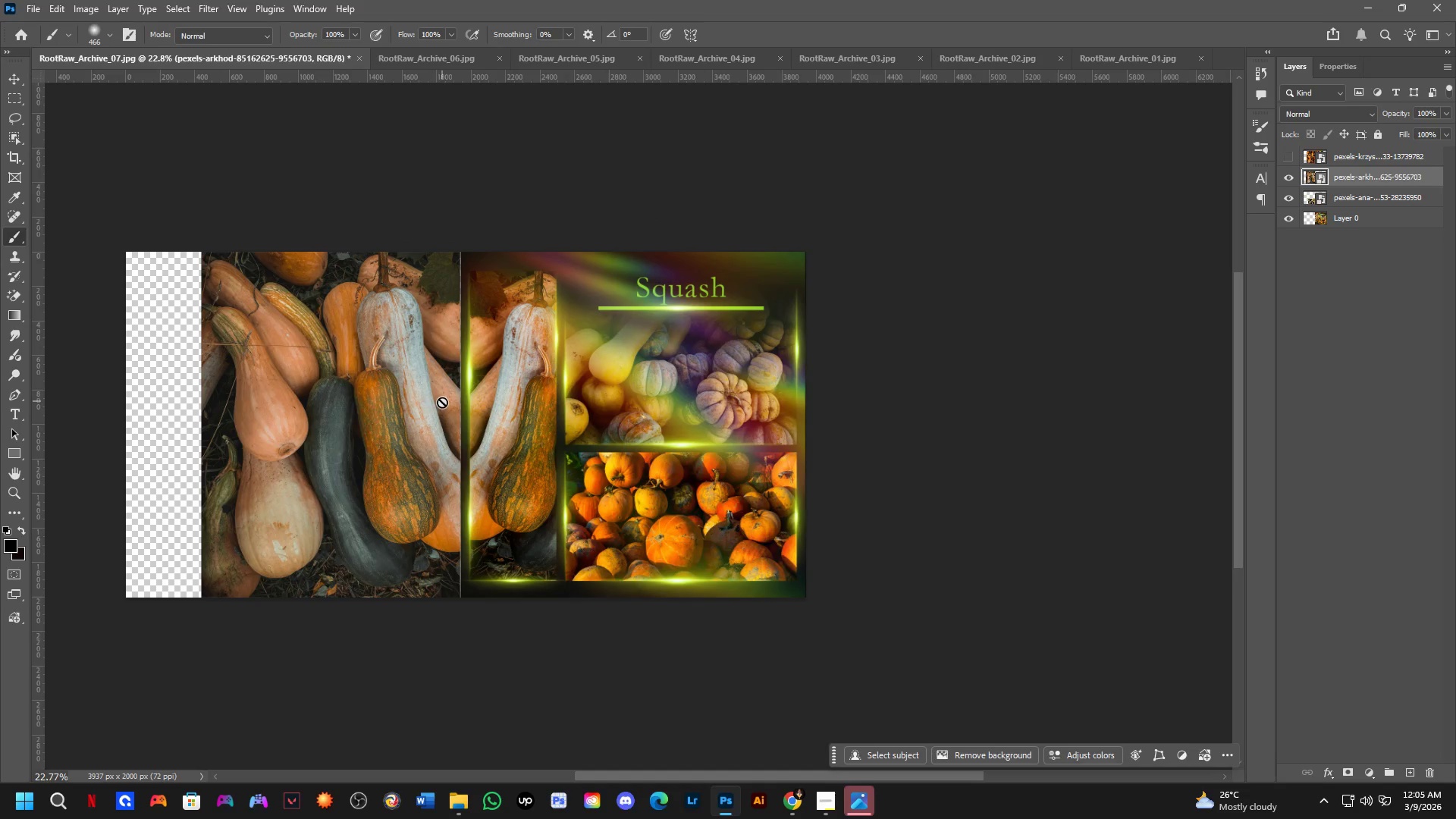 
key(Control+T)
 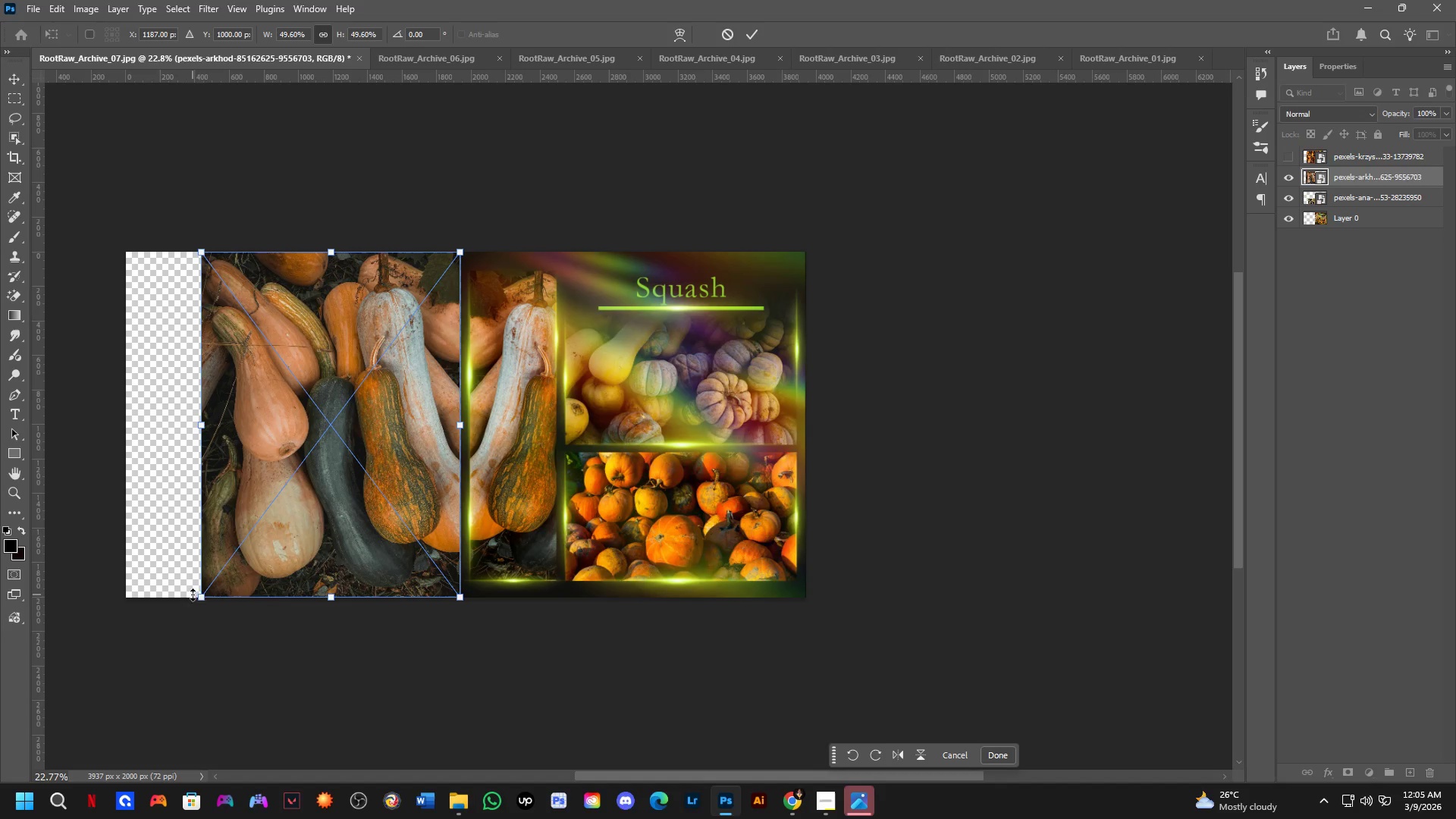 
left_click_drag(start_coordinate=[200, 601], to_coordinate=[306, 453])
 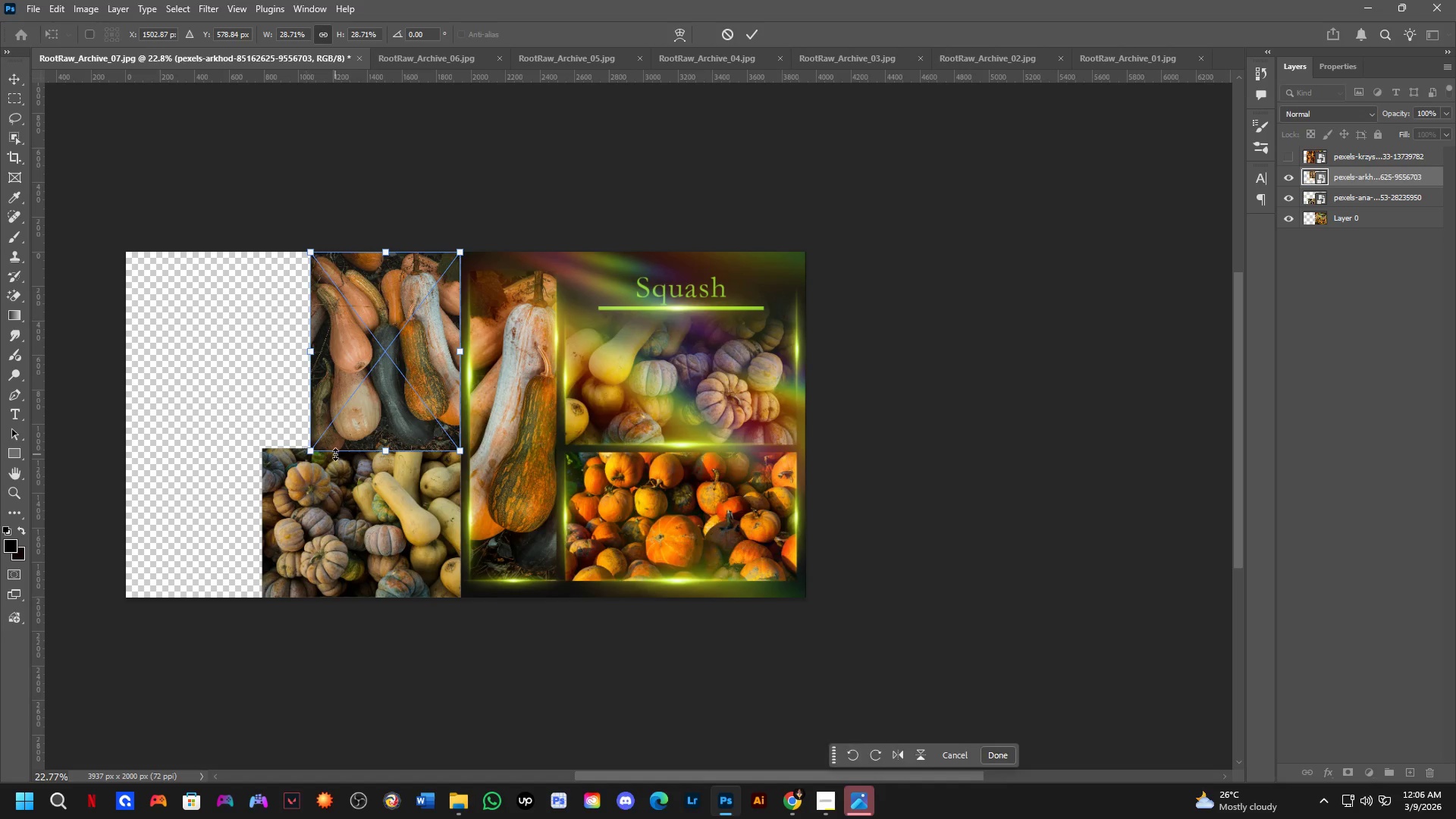 
key(NumpadEnter)
 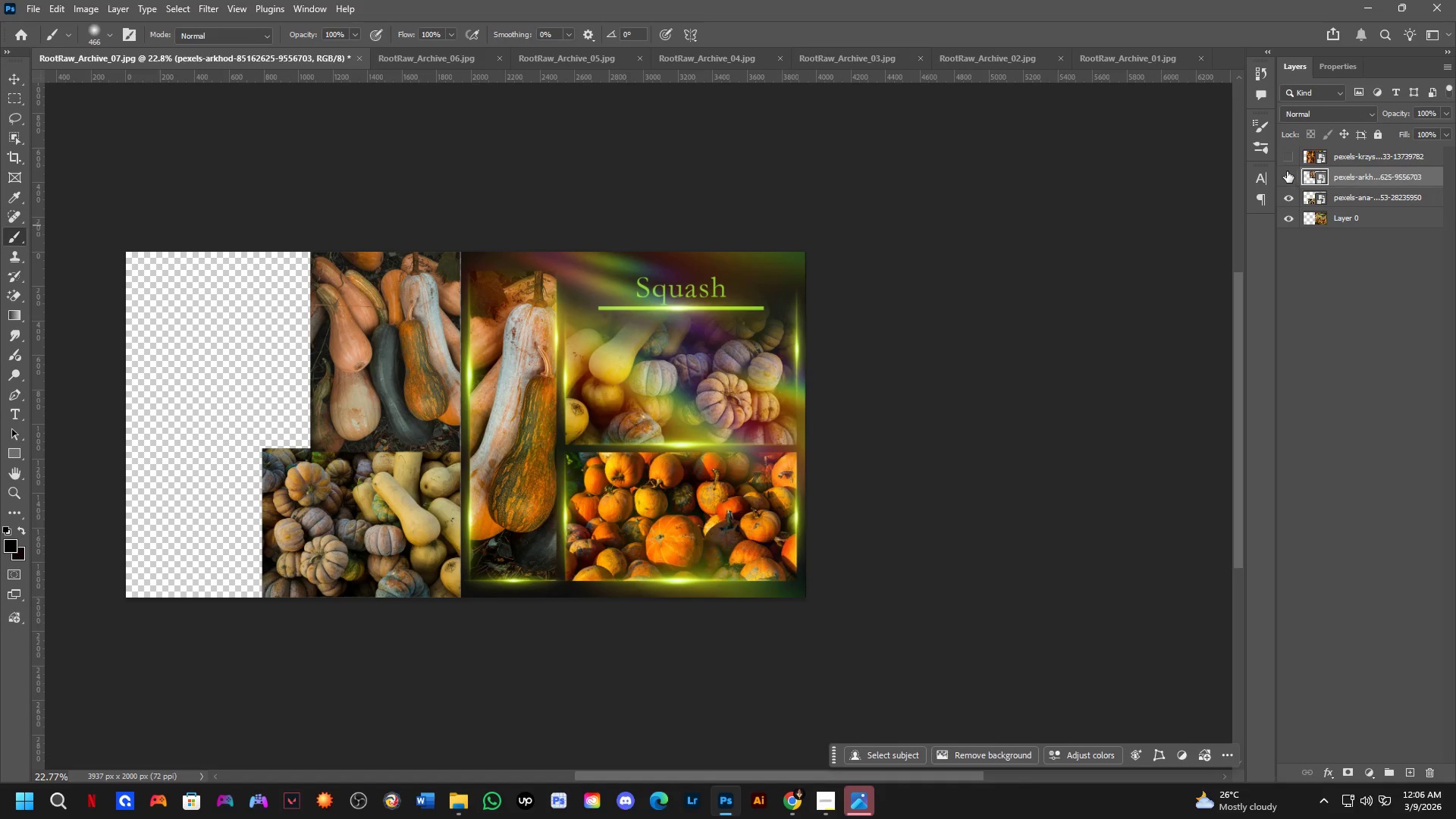 
left_click([1287, 149])
 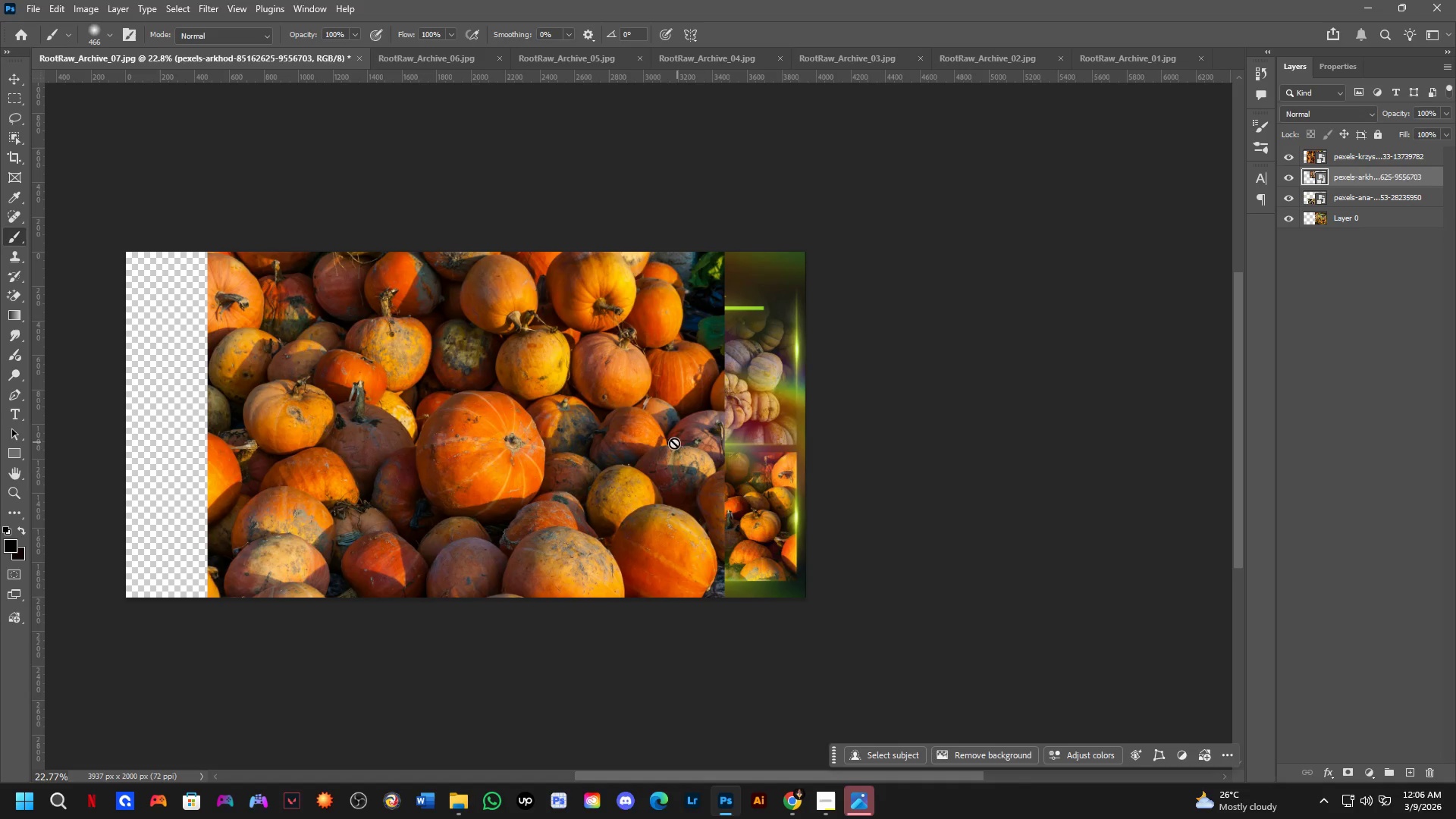 
hold_key(key=ControlLeft, duration=0.31)
left_click_drag(start_coordinate=[579, 455], to_coordinate=[325, 451])
 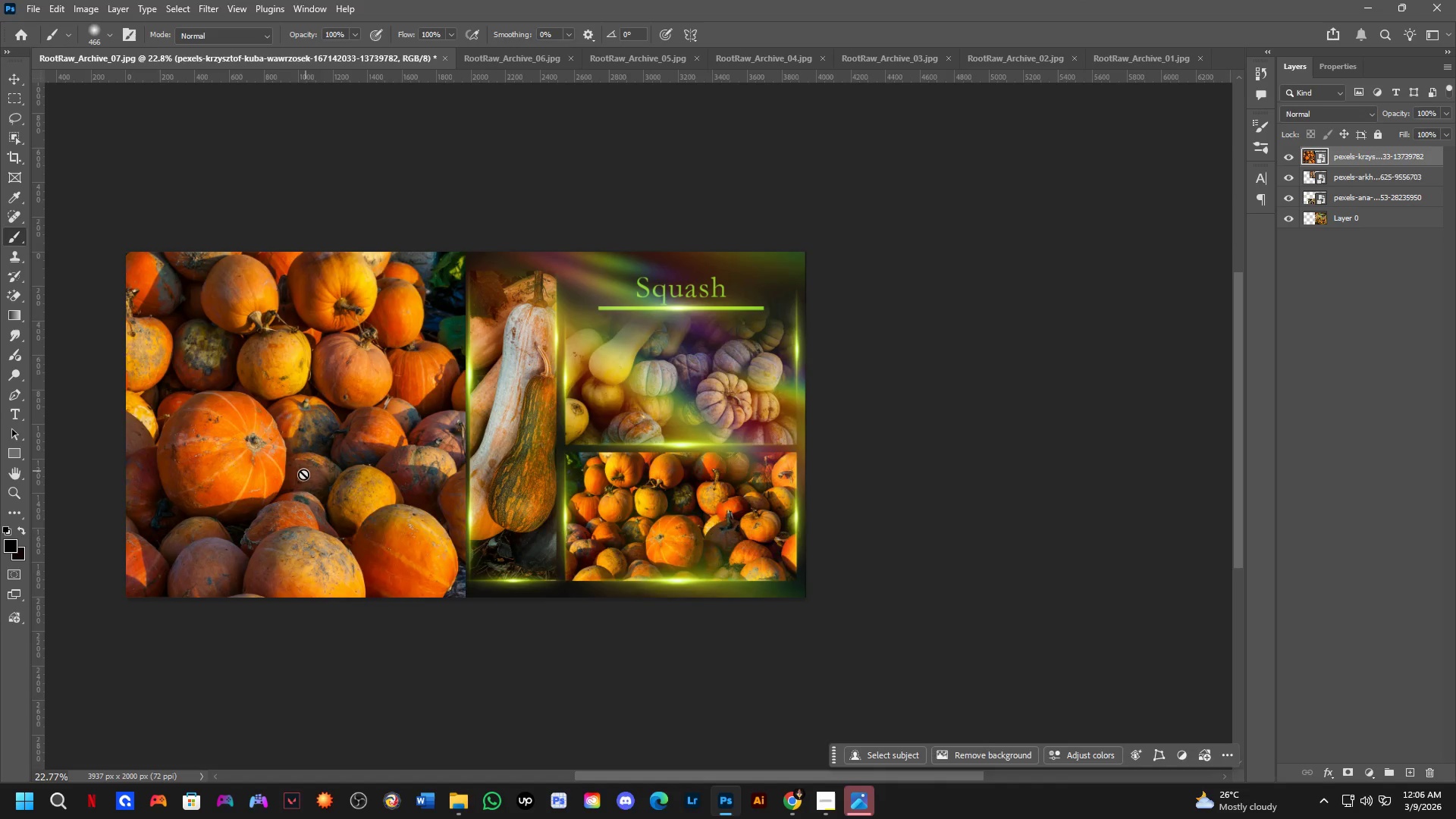 
key(Space)
 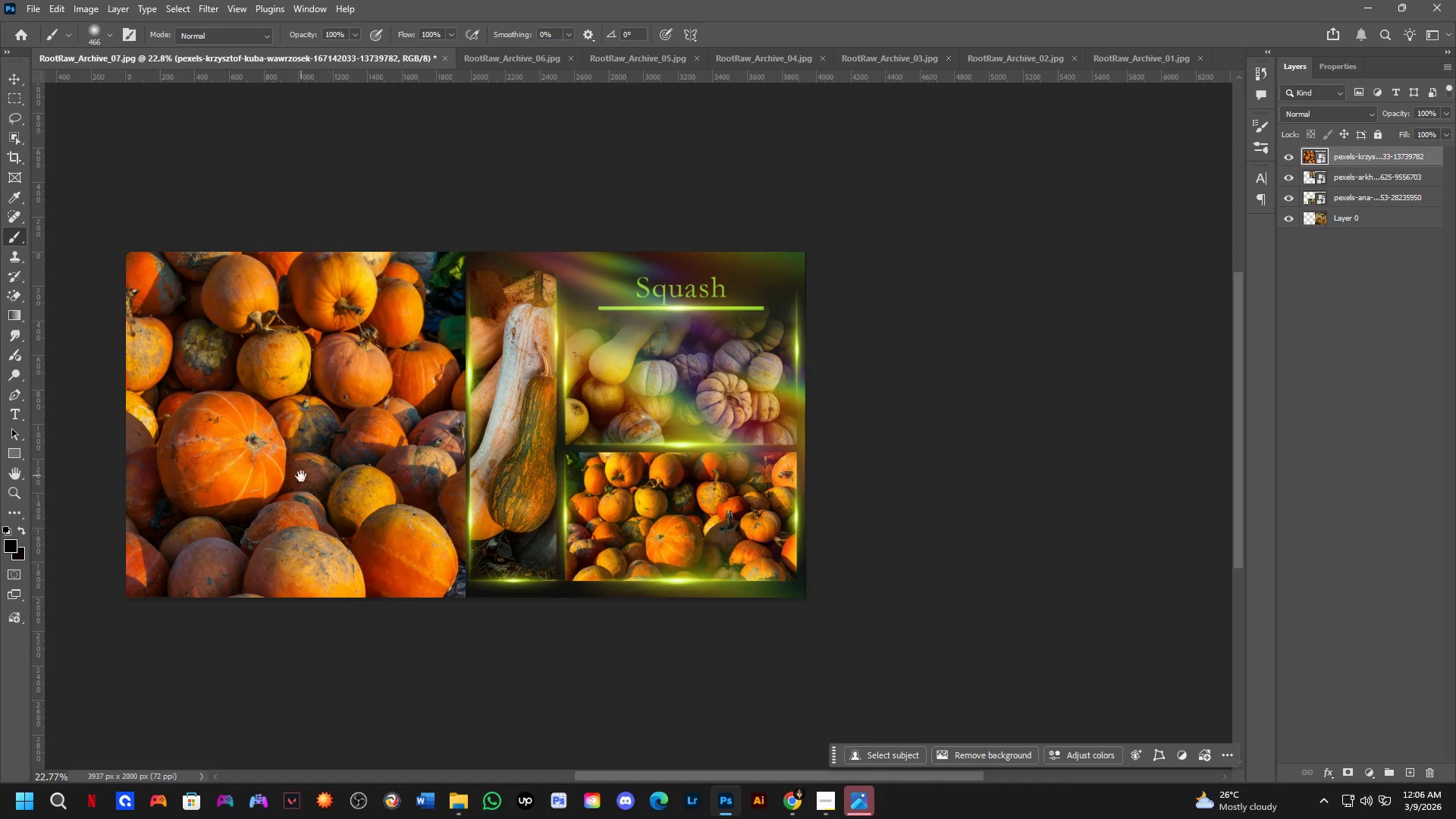 
left_click_drag(start_coordinate=[304, 489], to_coordinate=[476, 551])
 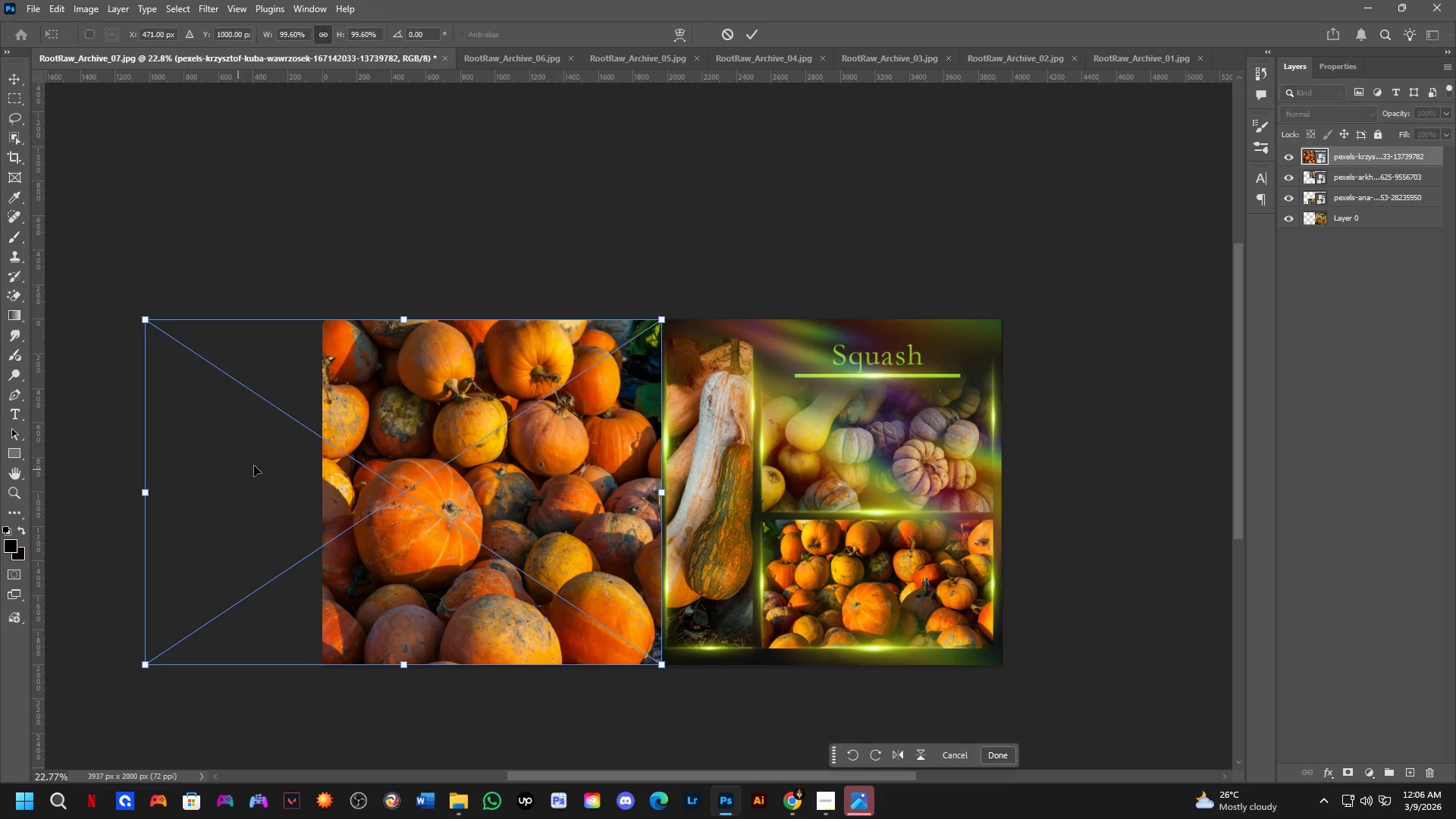 
key(Control+T)
 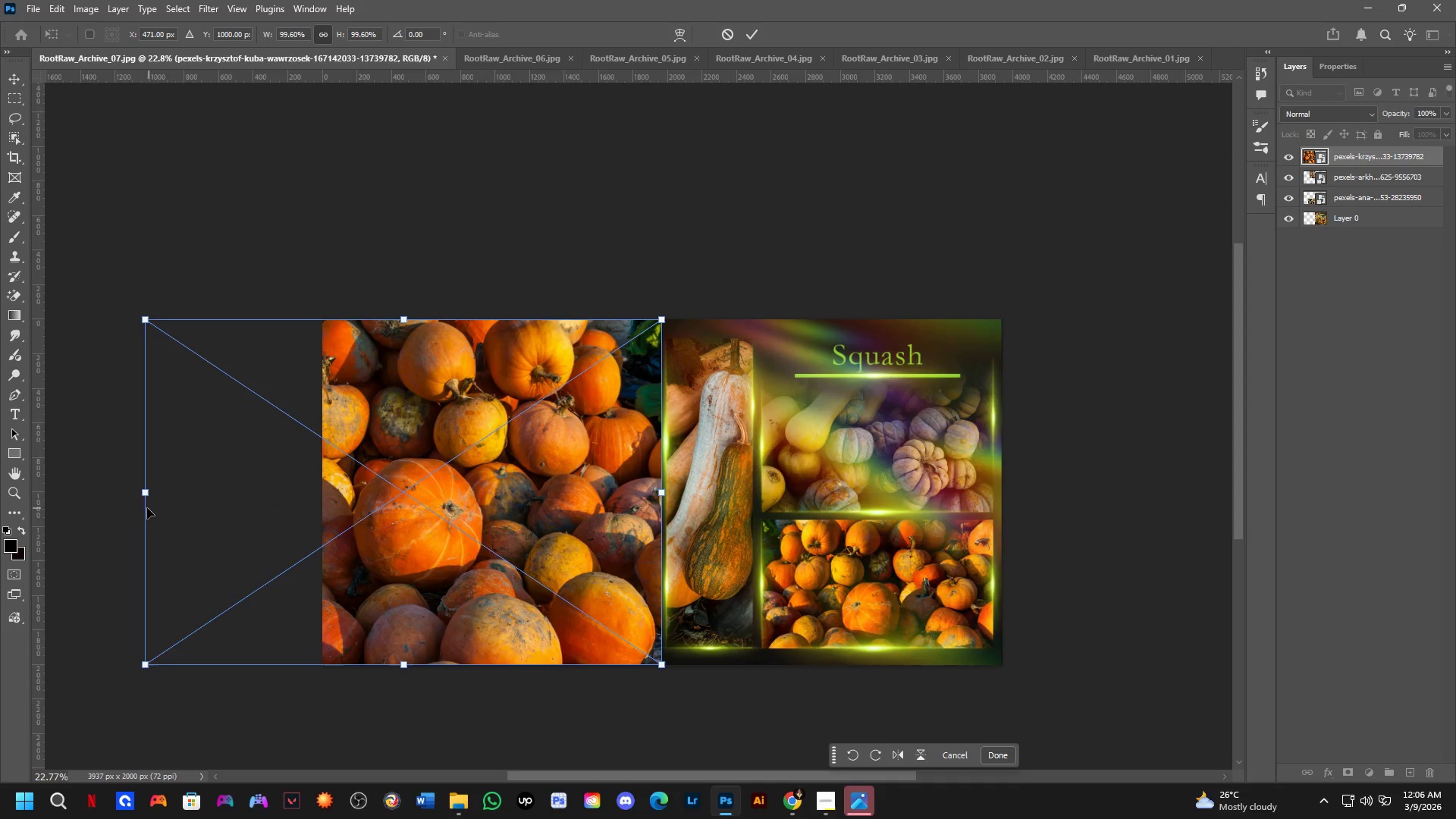 
left_click_drag(start_coordinate=[141, 501], to_coordinate=[450, 504])
 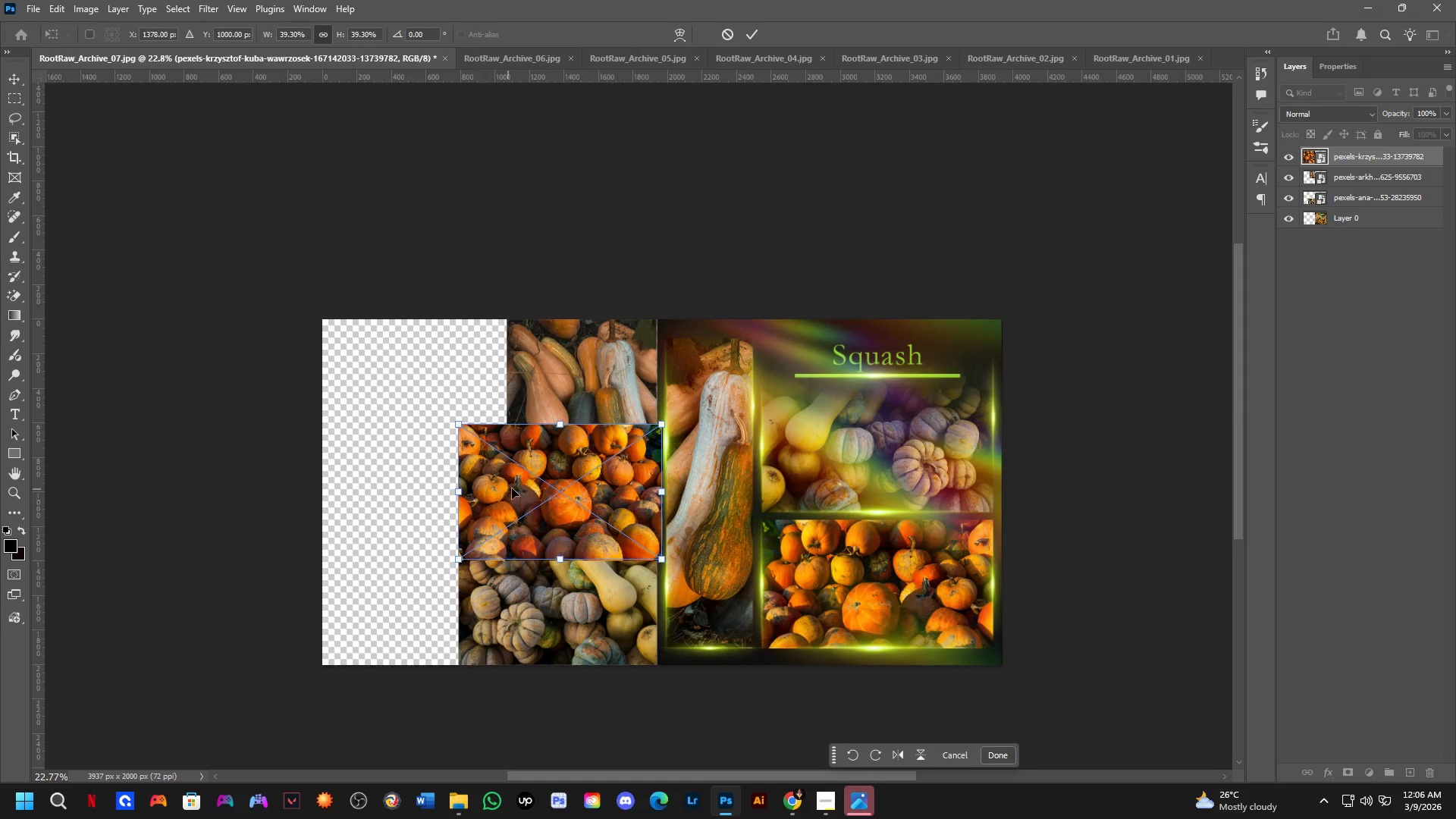 
scroll: coordinate [516, 487], scroll_direction: up, amount: 3.0
 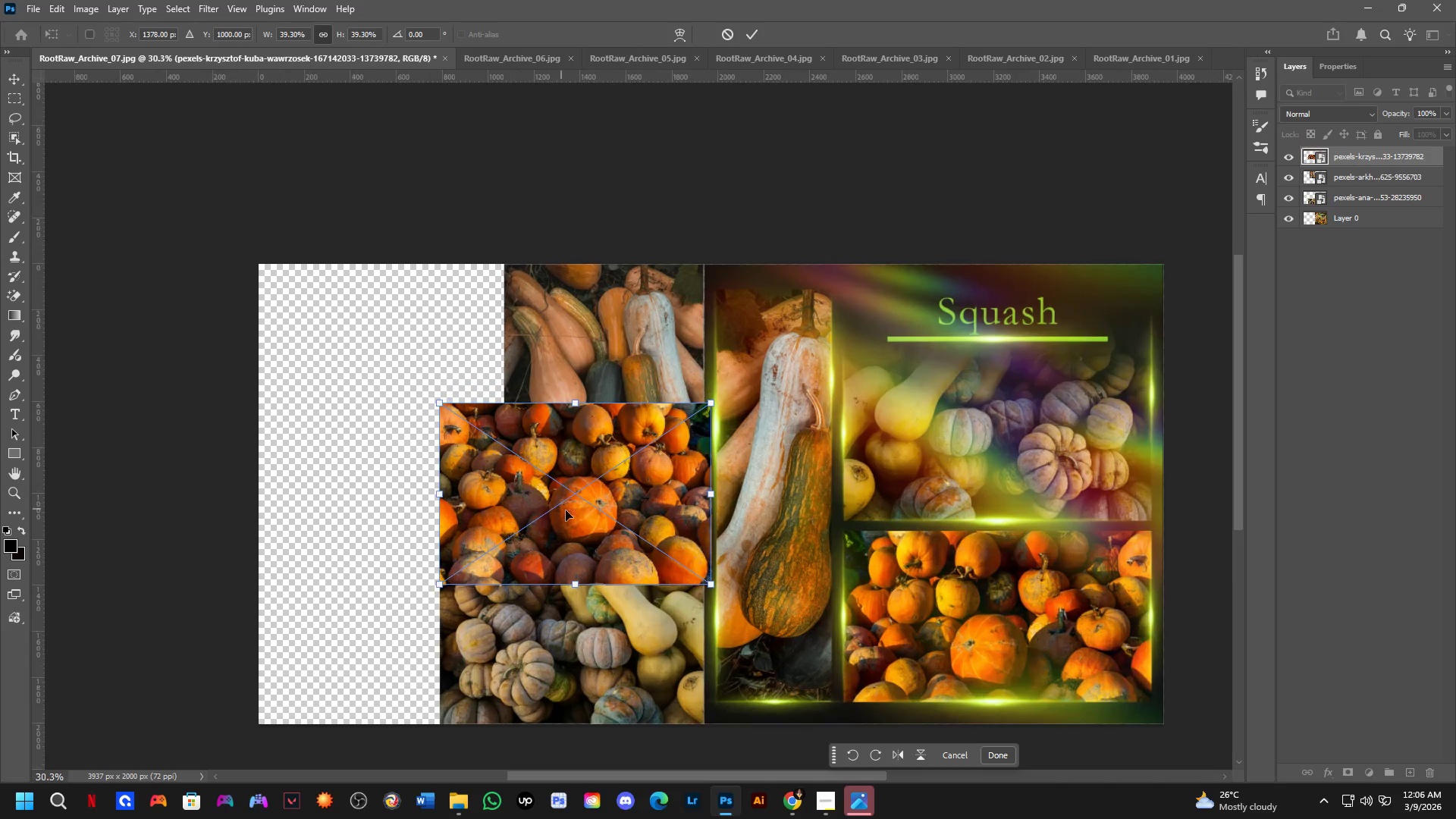 
hold_key(key=ShiftLeft, duration=1.5)
left_click_drag(start_coordinate=[593, 515], to_coordinate=[591, 496])
 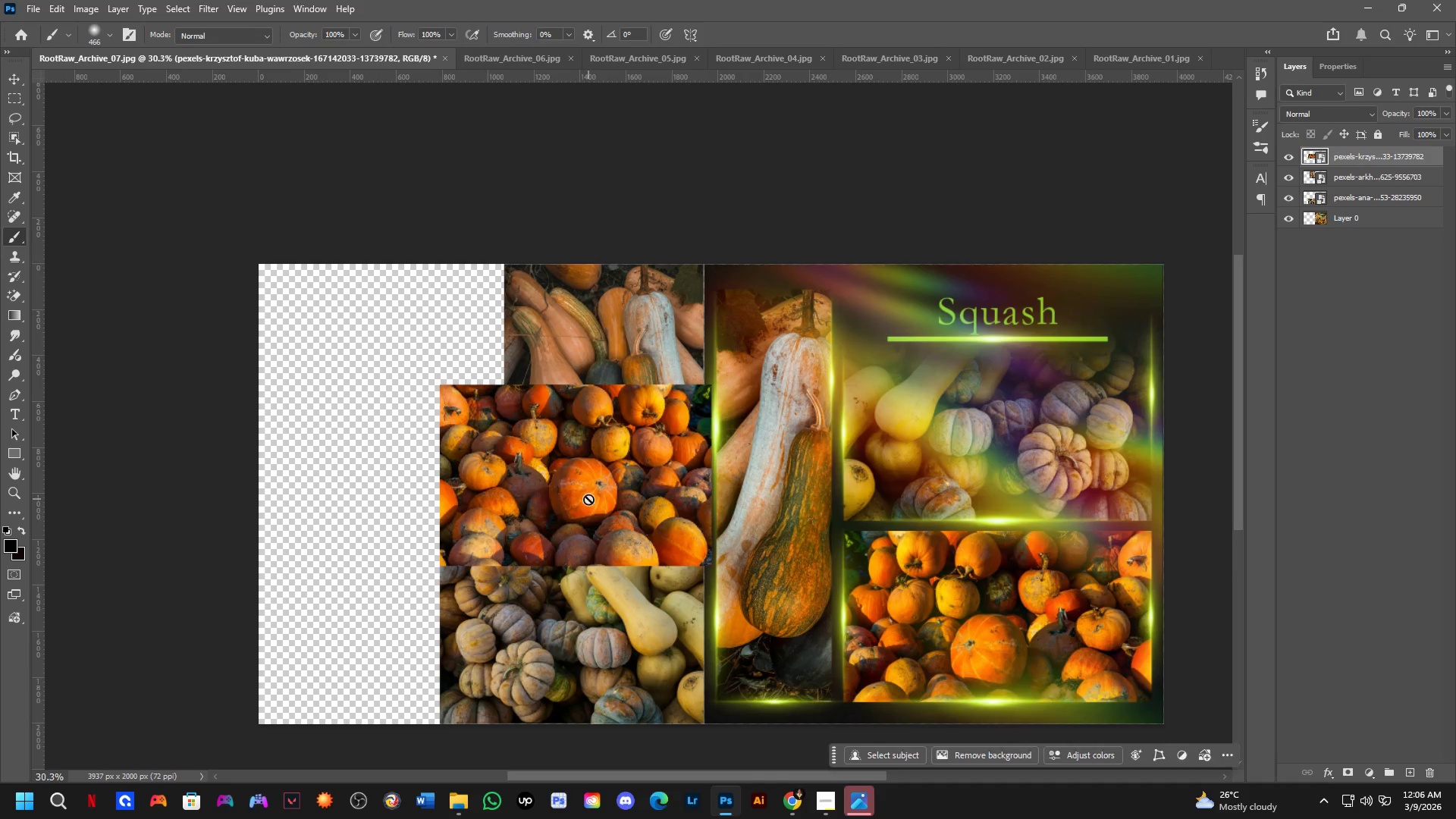 
key(Shift+ShiftLeft)
 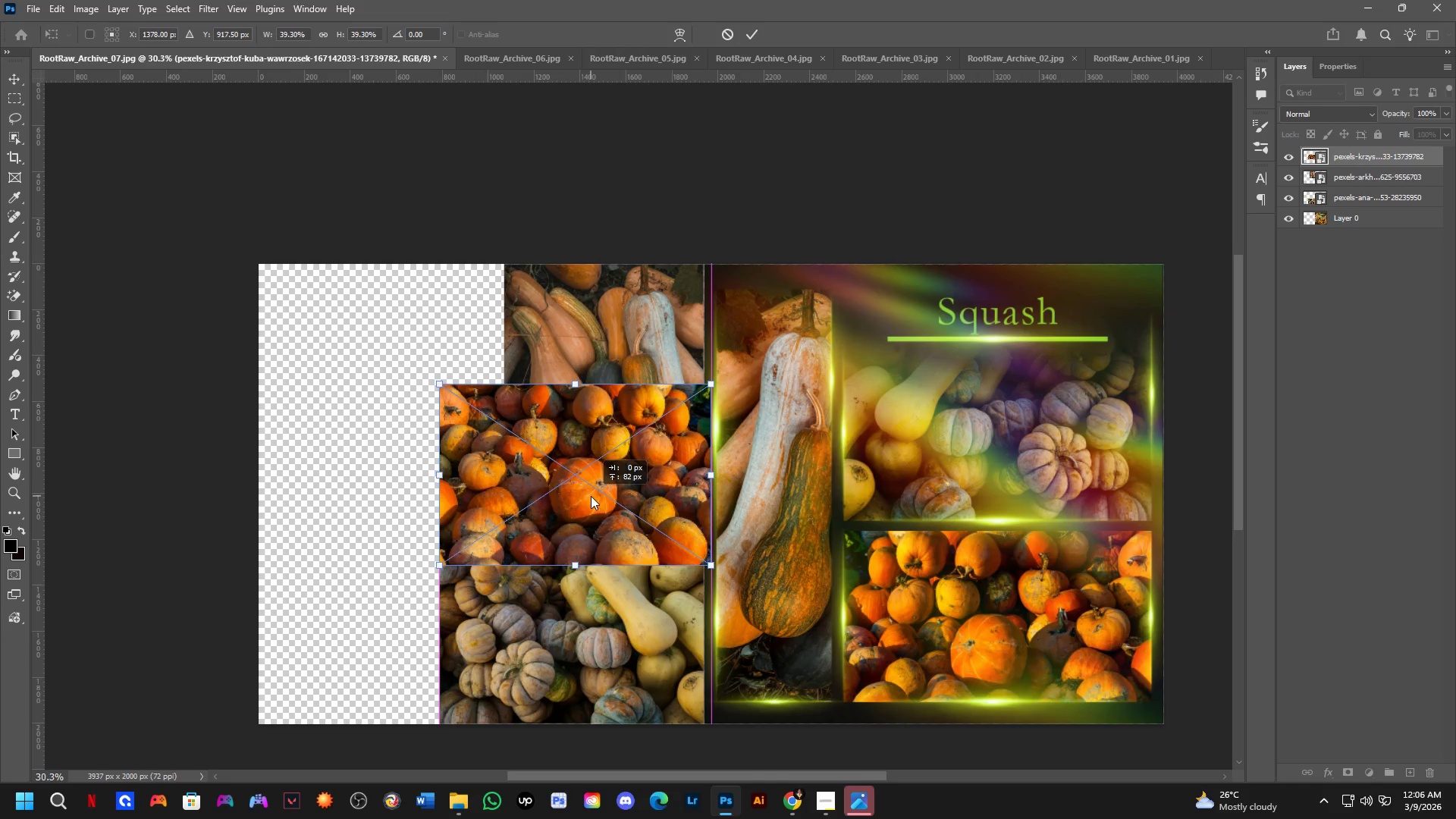 
key(Shift+ShiftLeft)
 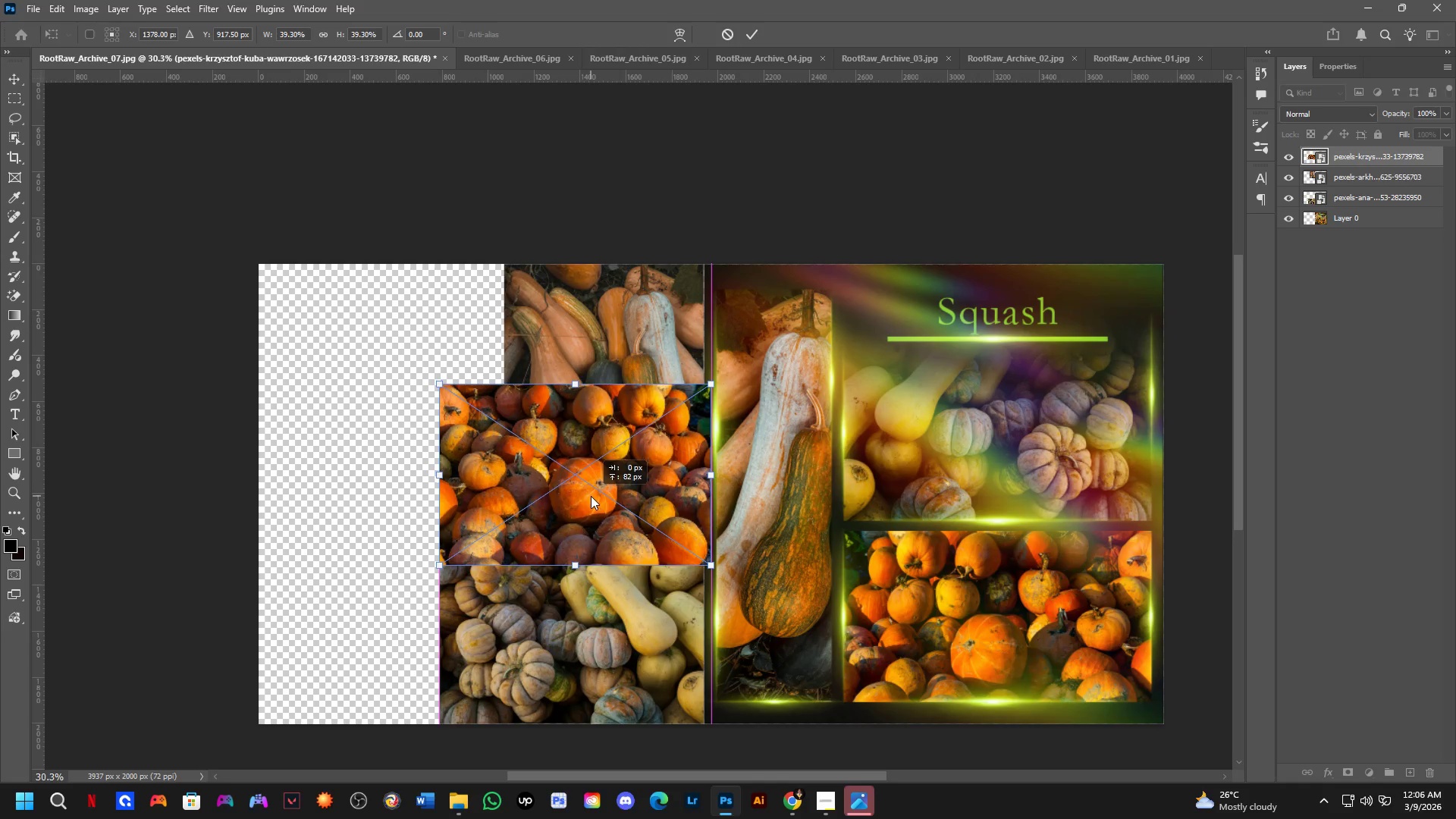 
key(Shift+ShiftLeft)
 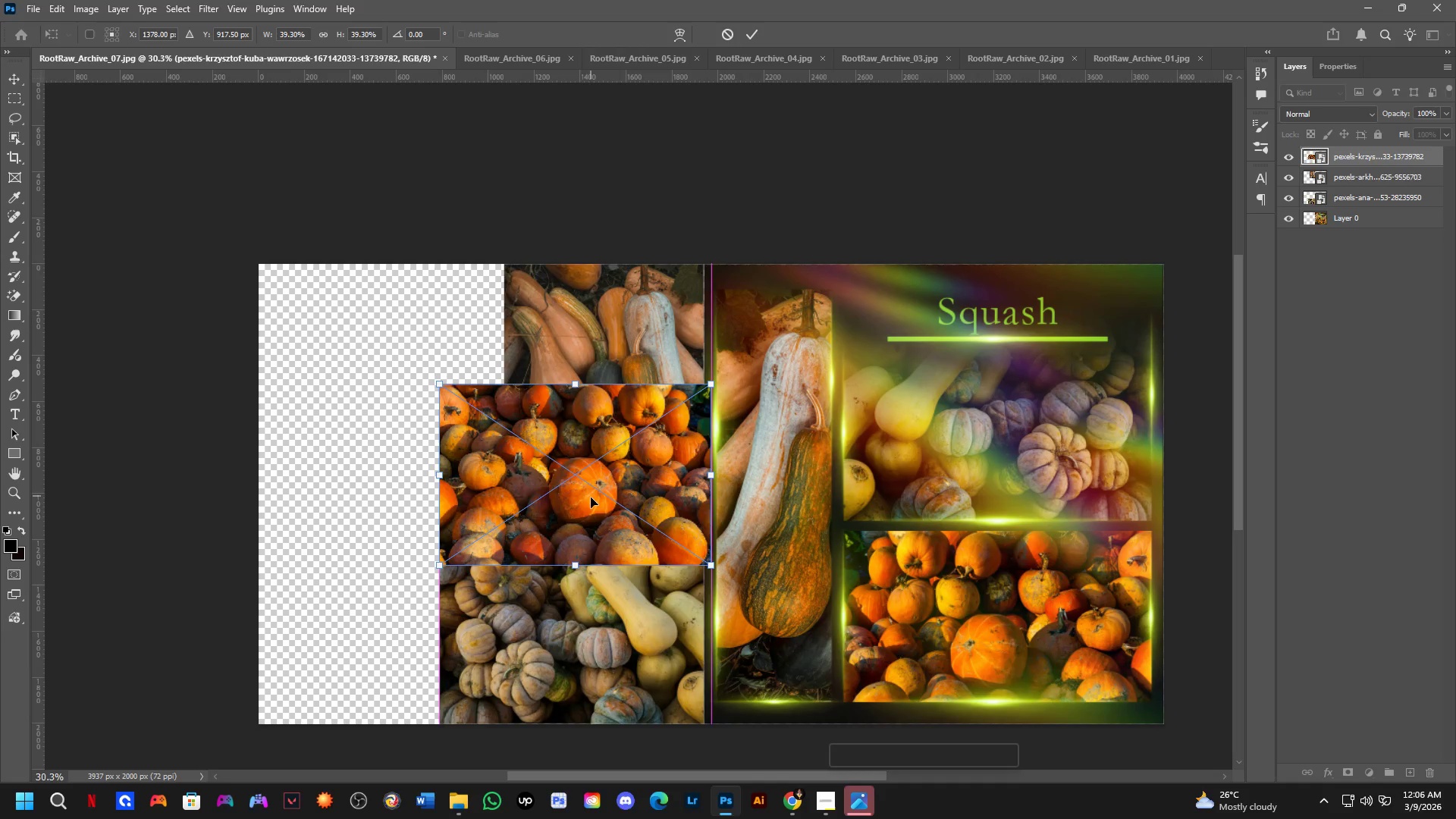 
key(Shift+ShiftLeft)
 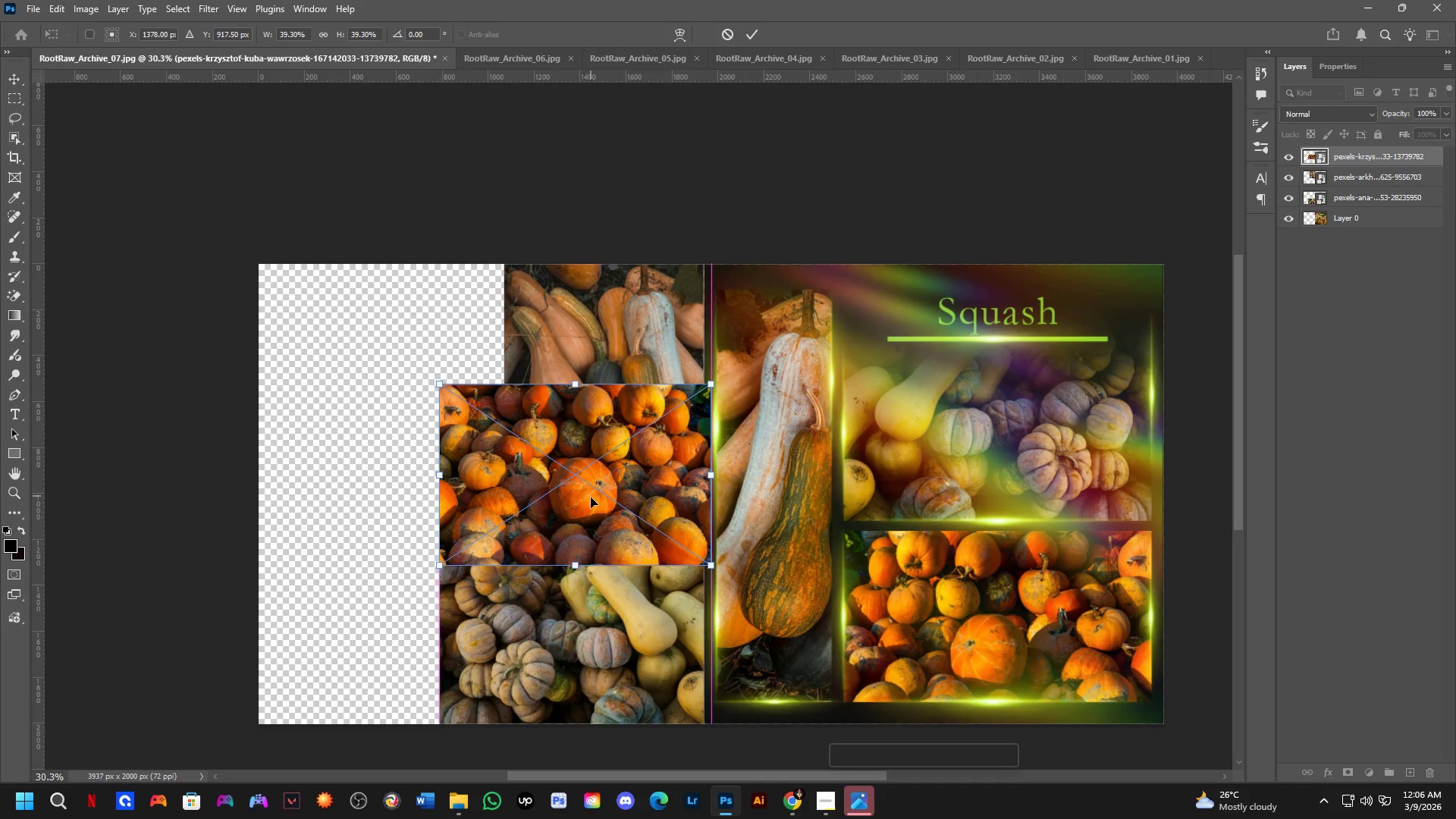 
key(Shift+ShiftLeft)
 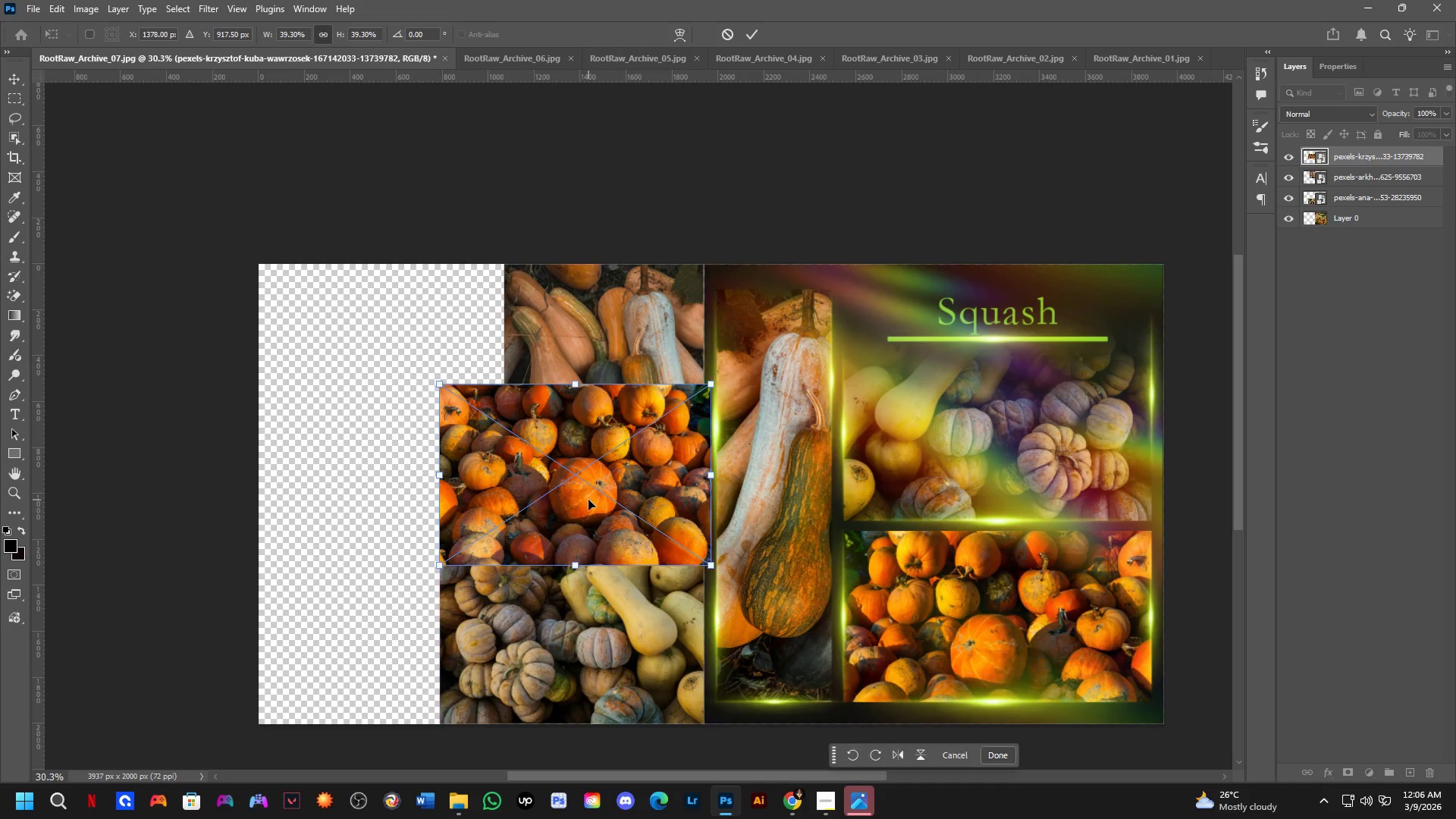 
key(NumpadEnter)
 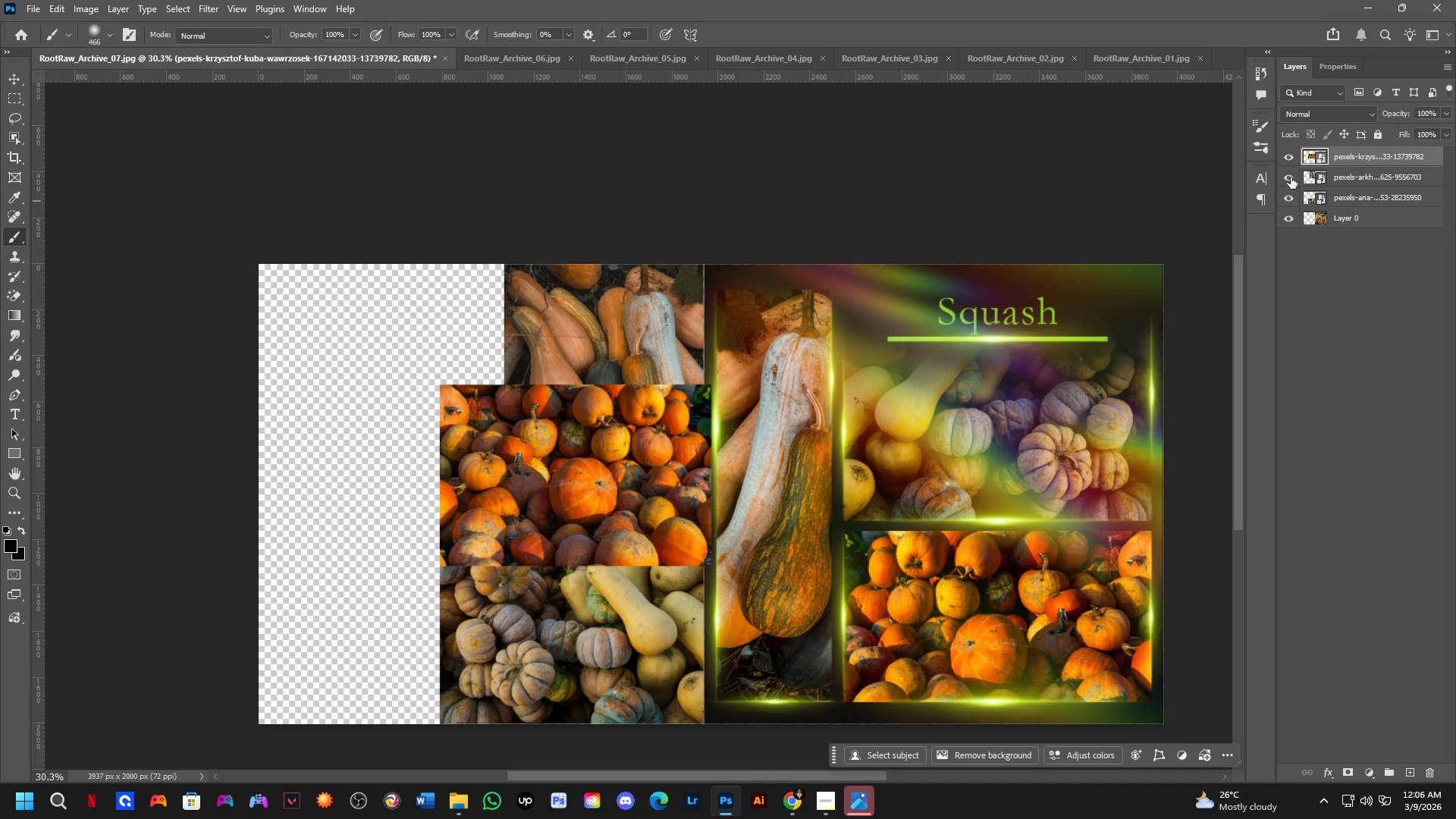 
hold_key(key=ControlLeft, duration=0.36)
left_click([579, 353])
 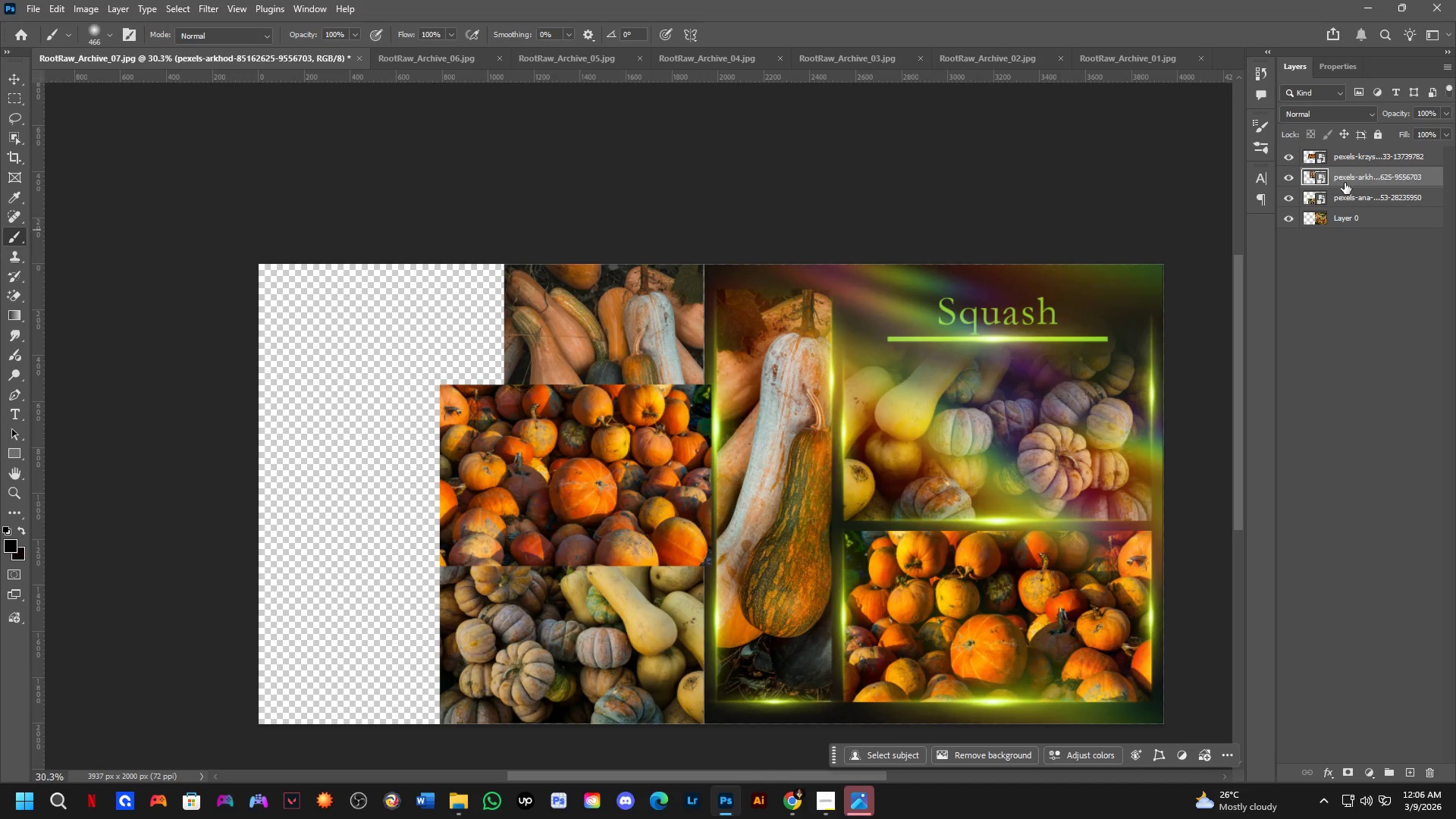 
left_click_drag(start_coordinate=[1367, 173], to_coordinate=[1382, 108])
 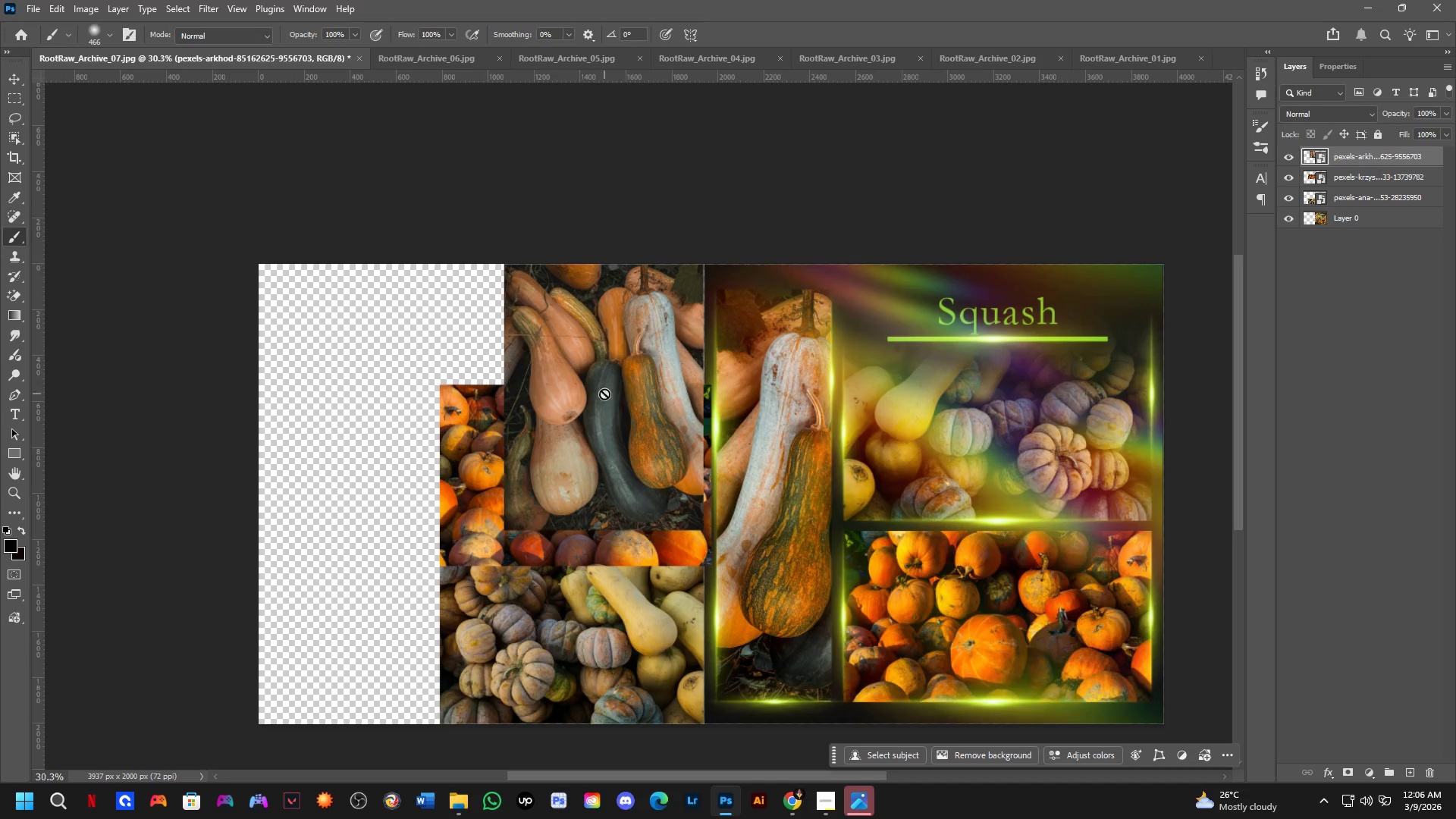 
key(Control+T)
 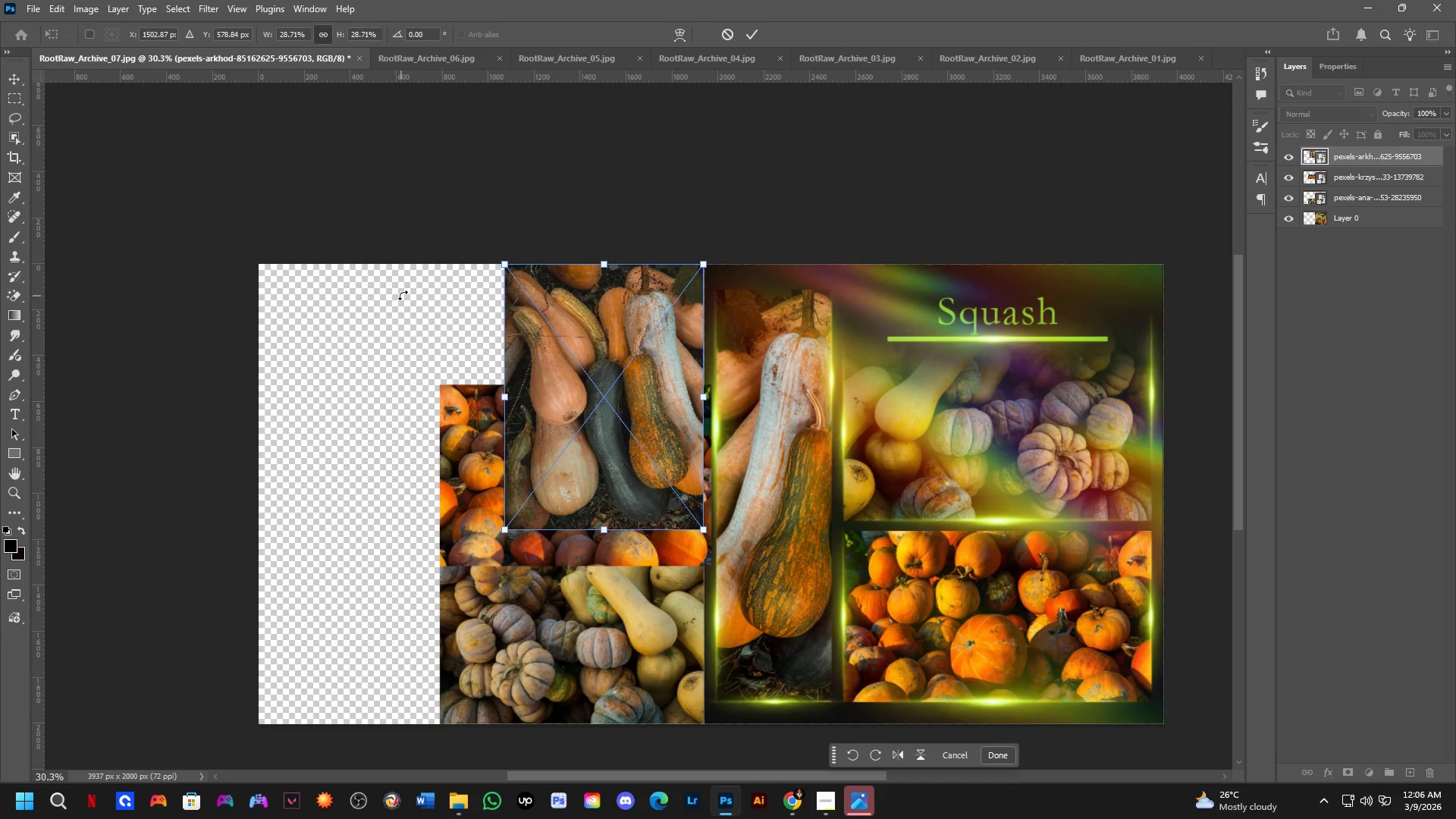 
left_click_drag(start_coordinate=[406, 294], to_coordinate=[501, 569])
 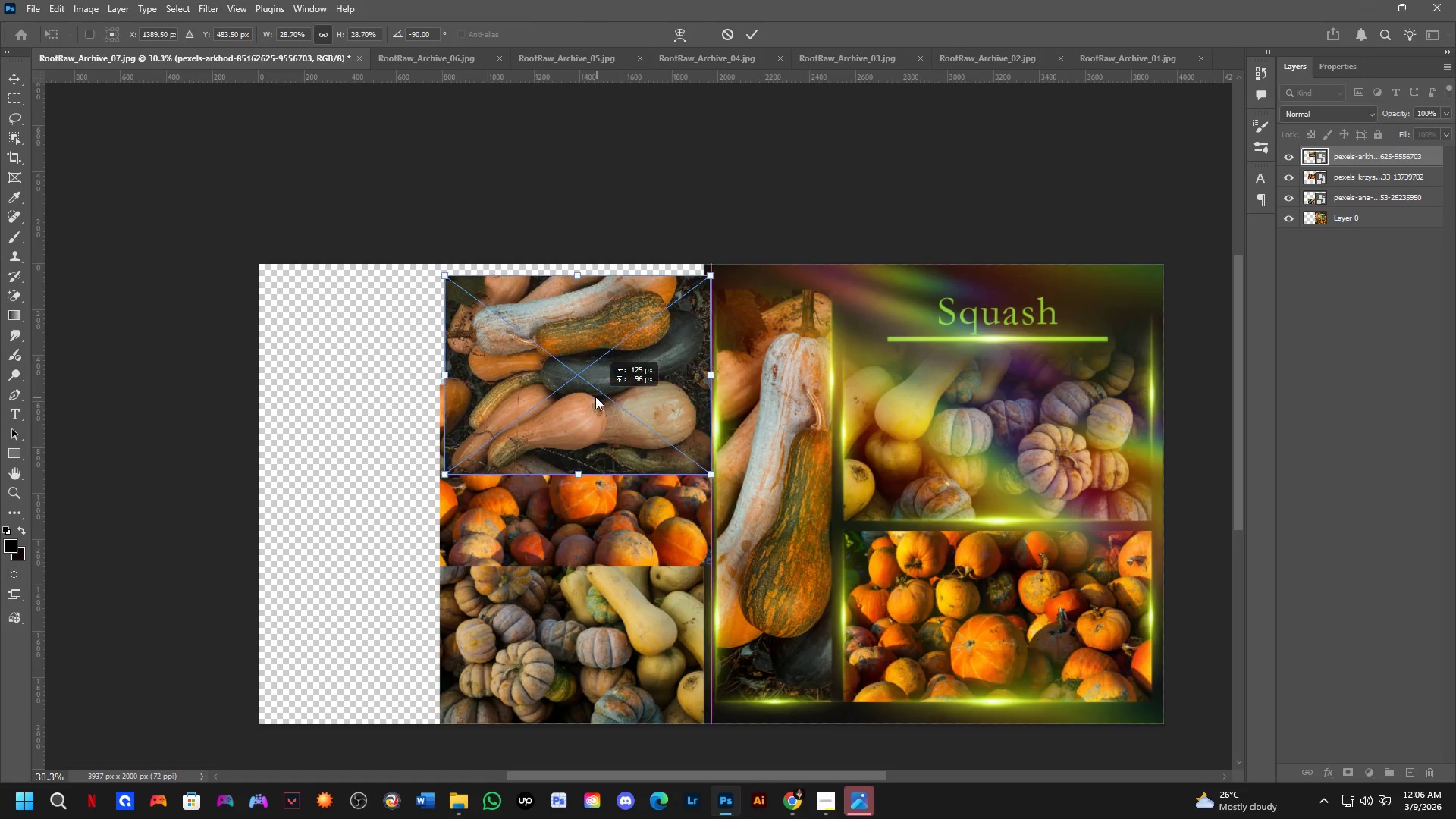 
hold_key(key=ShiftLeft, duration=1.5)
 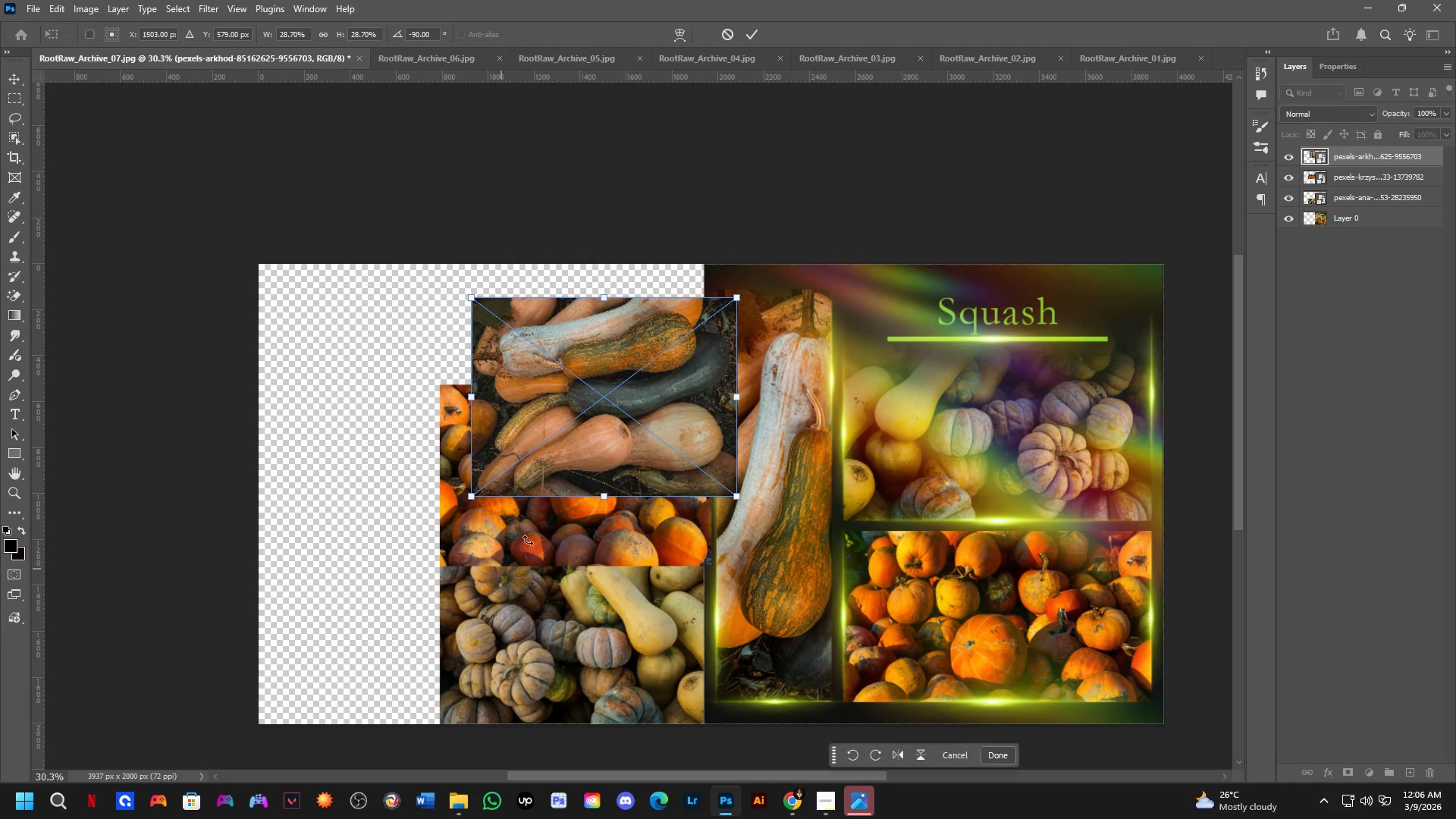 
hold_key(key=ShiftLeft, duration=0.59)
 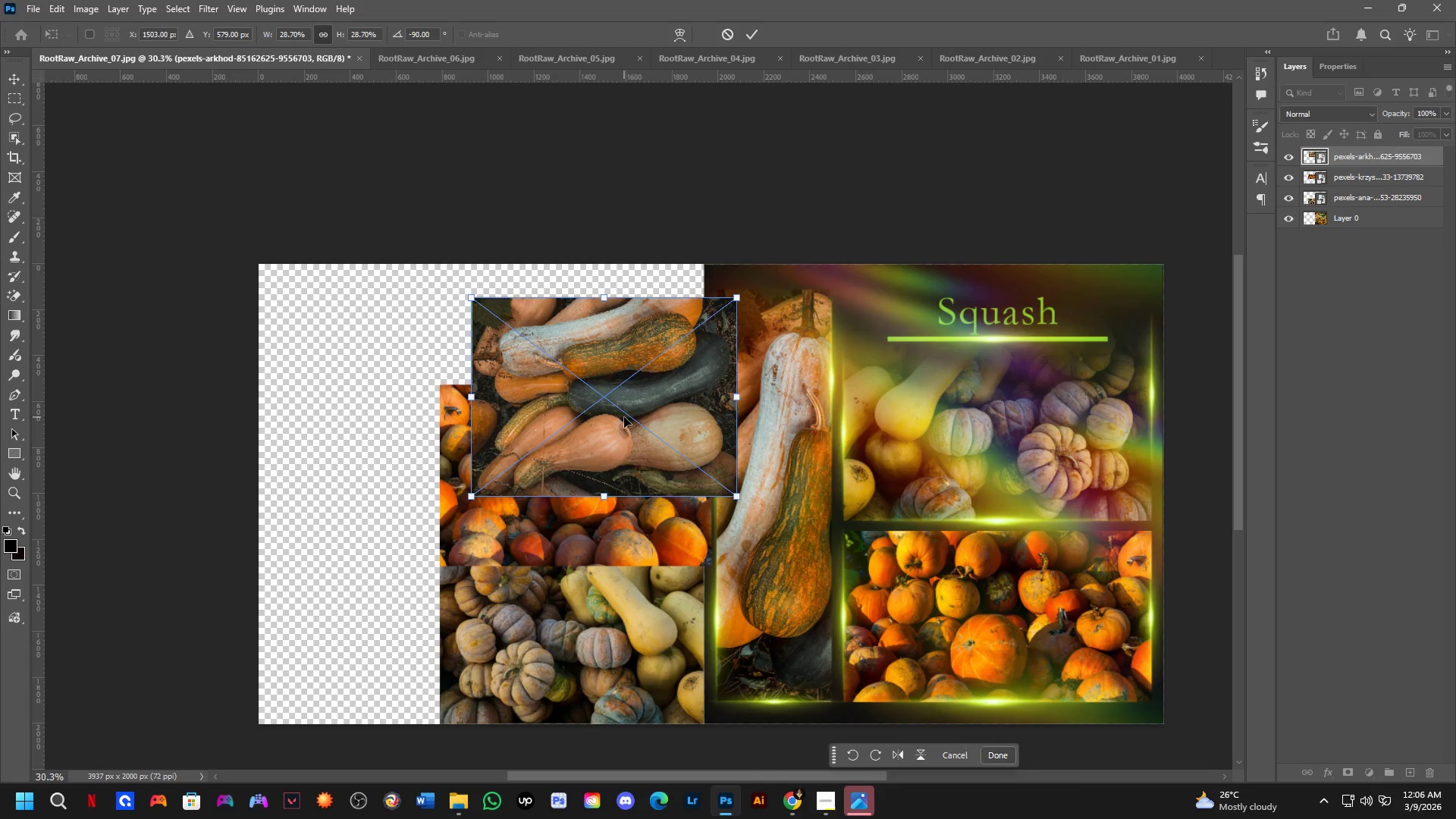 
left_click_drag(start_coordinate=[624, 417], to_coordinate=[593, 380])
 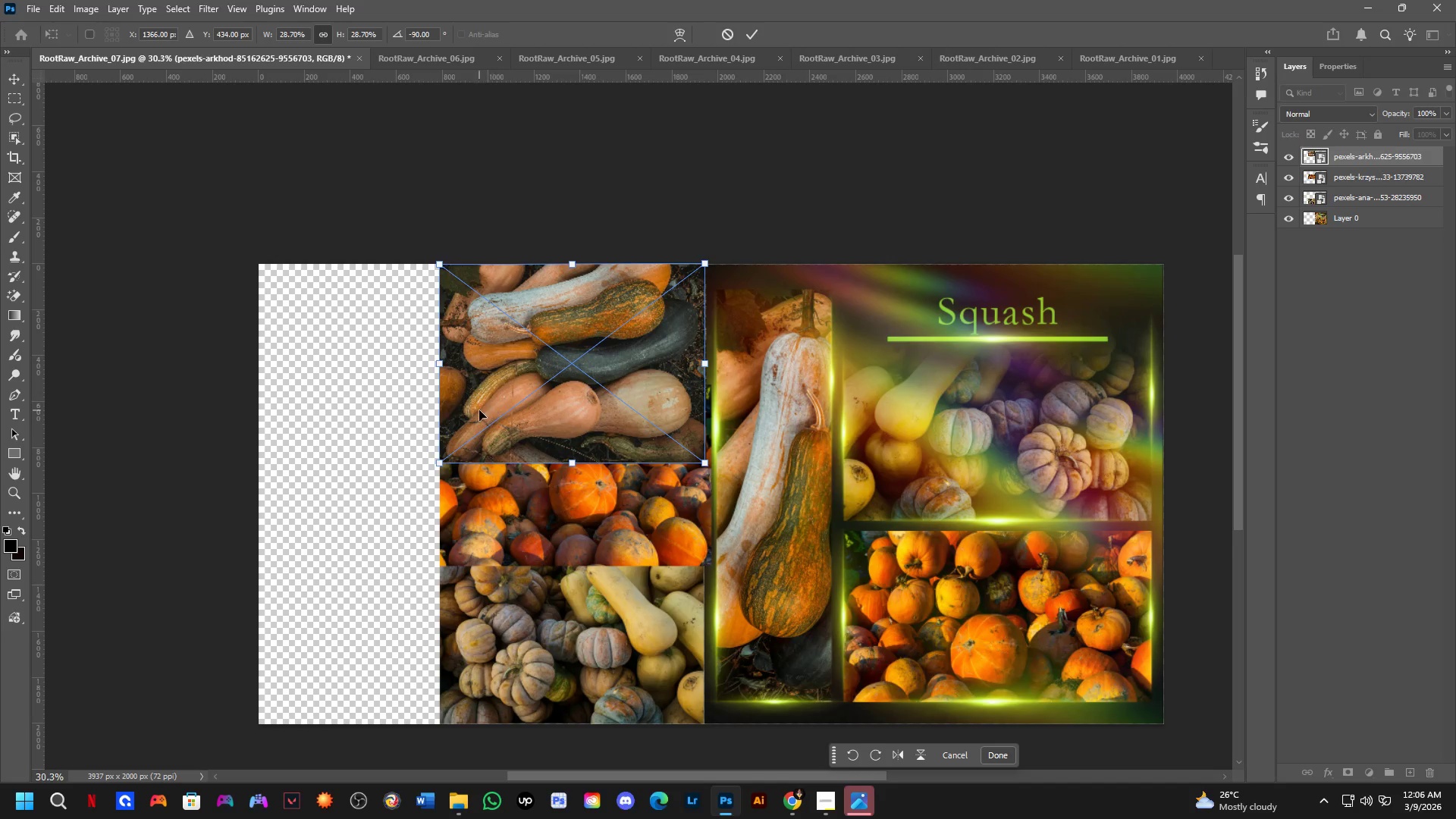 
key(NumpadEnter)
 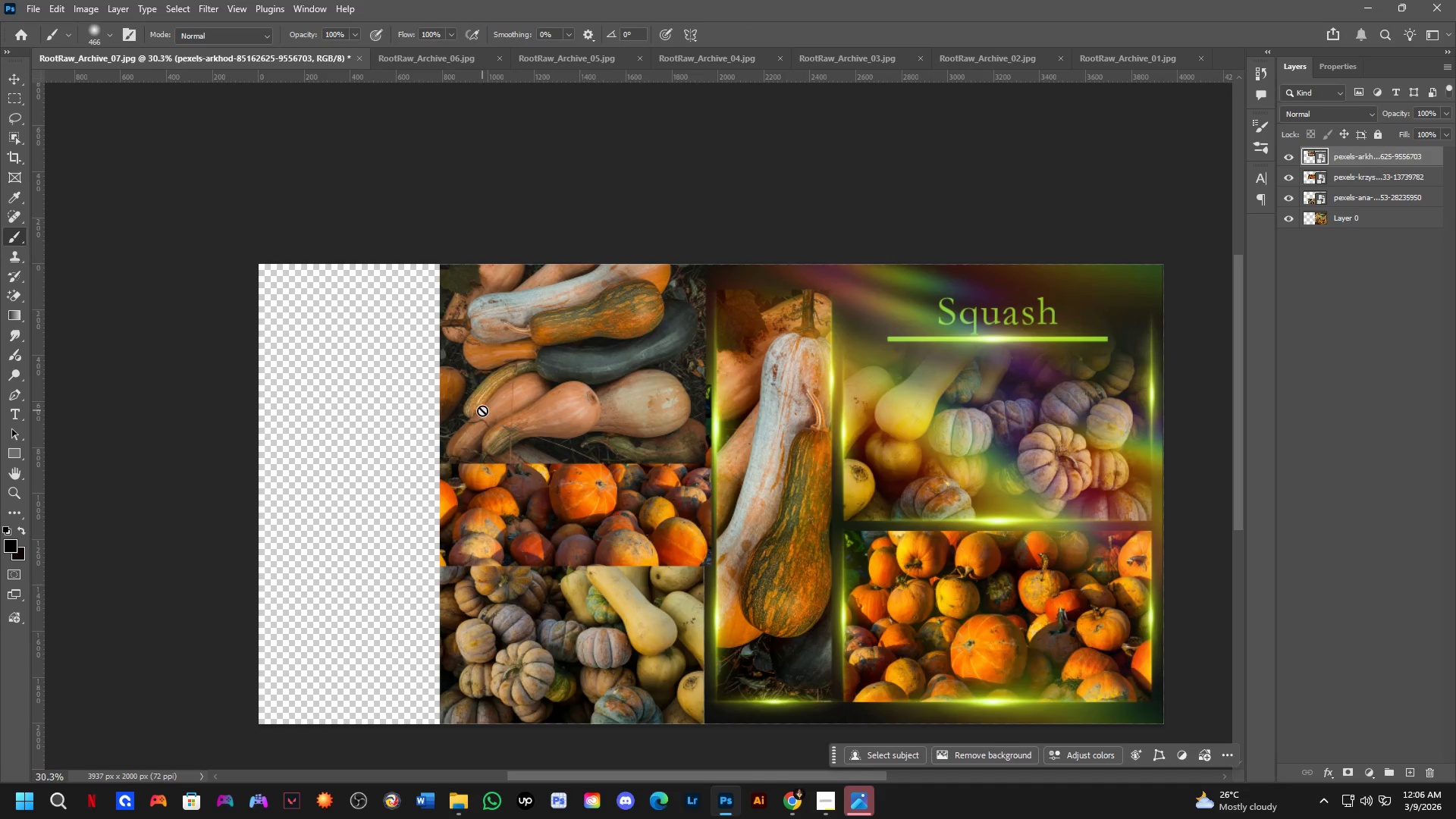 
scroll: coordinate [553, 453], scroll_direction: up, amount: 8.0
 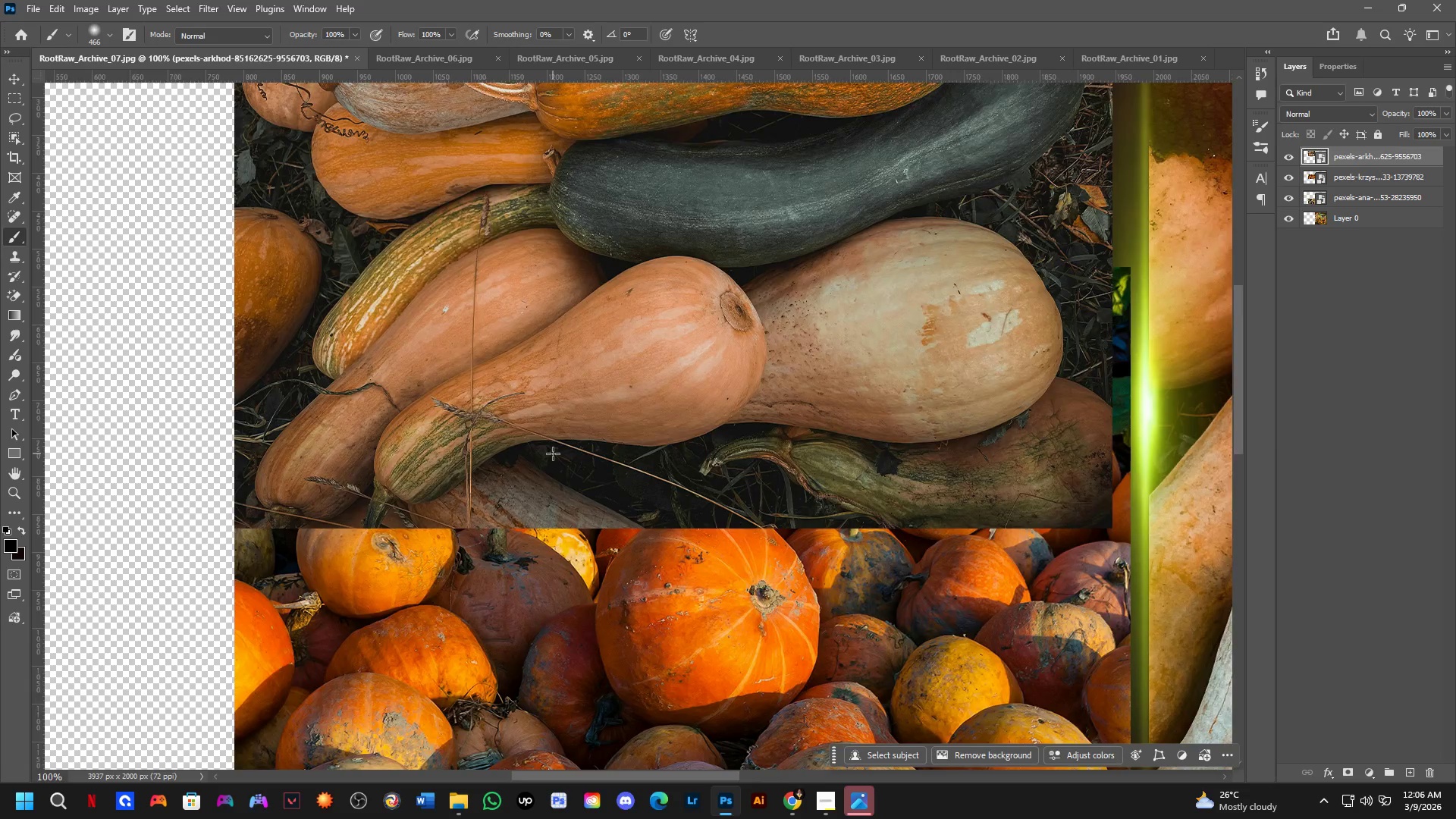 
key(Shift+ShiftLeft)
 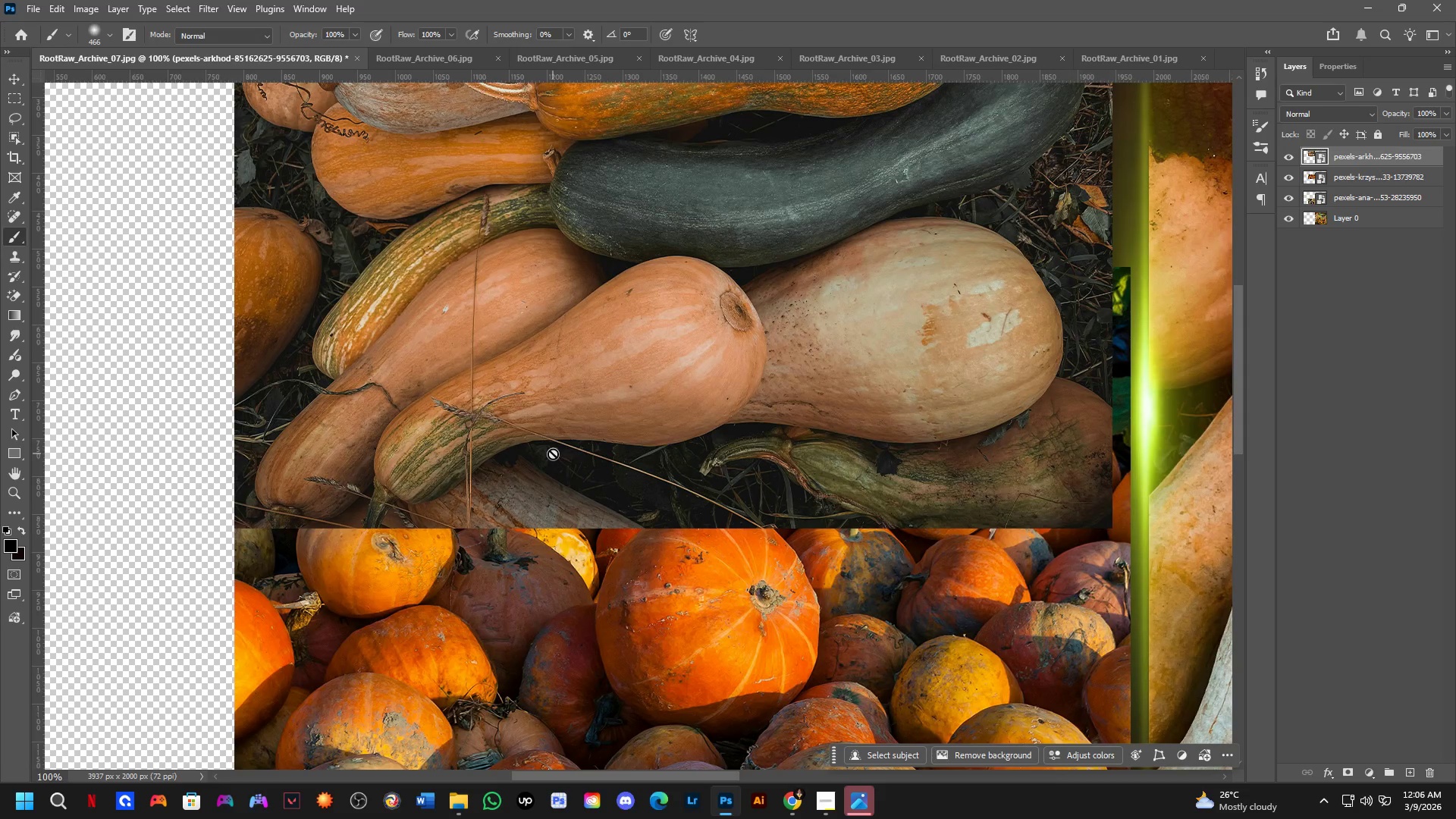 
scroll: coordinate [553, 446], scroll_direction: down, amount: 7.0
 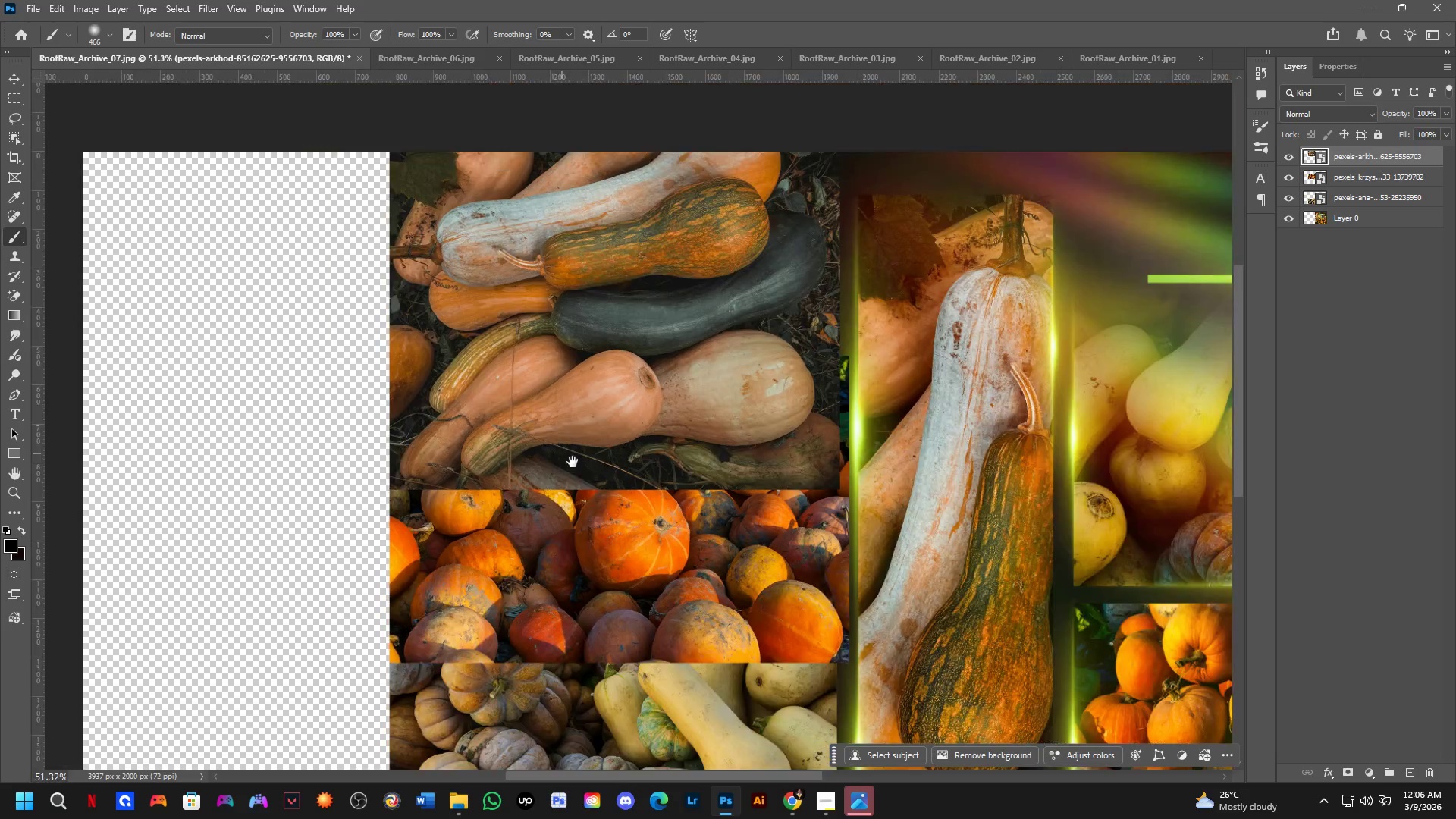 
hold_key(key=Space, duration=0.56)
 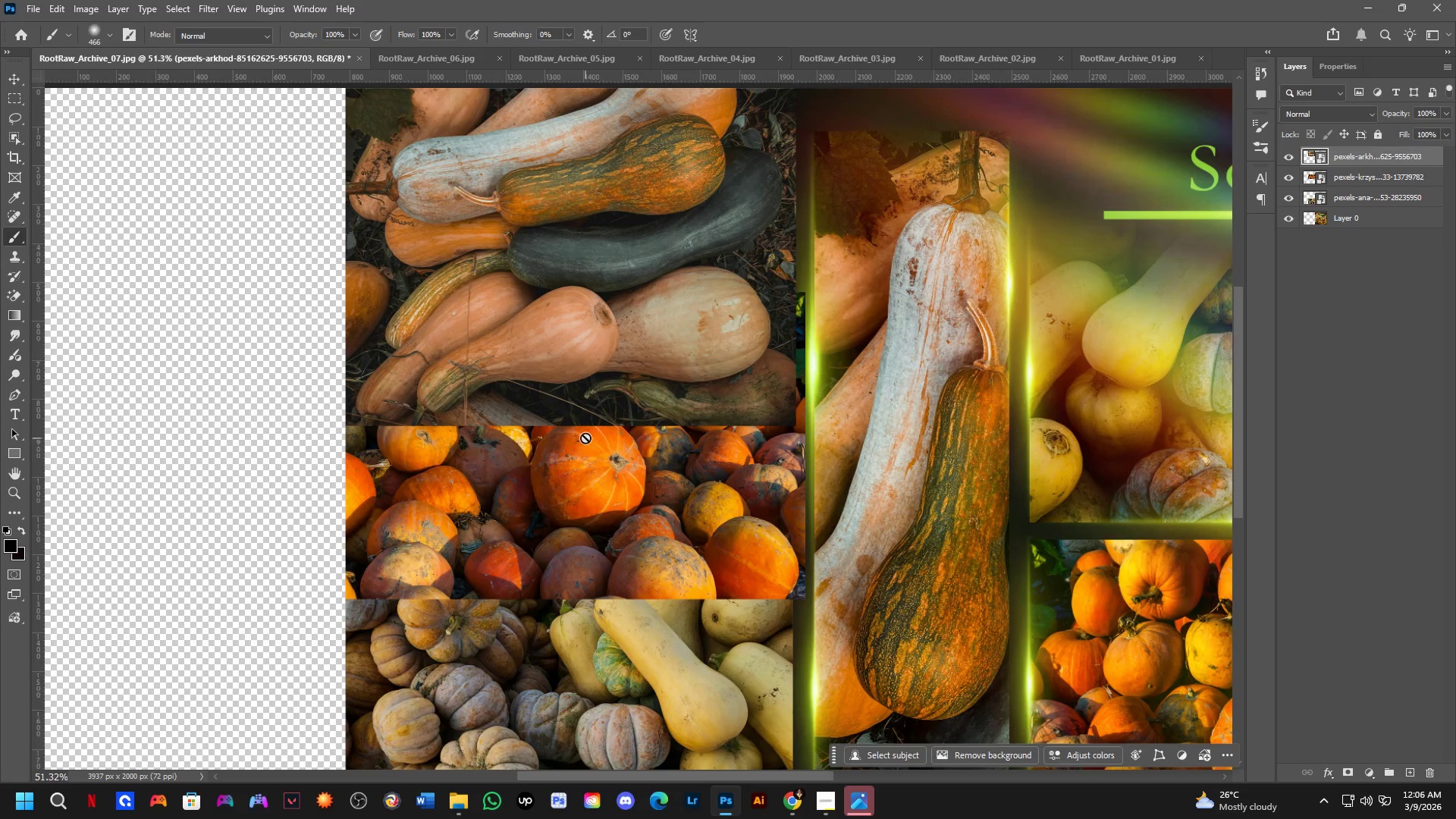 
left_click_drag(start_coordinate=[642, 511], to_coordinate=[598, 447])
 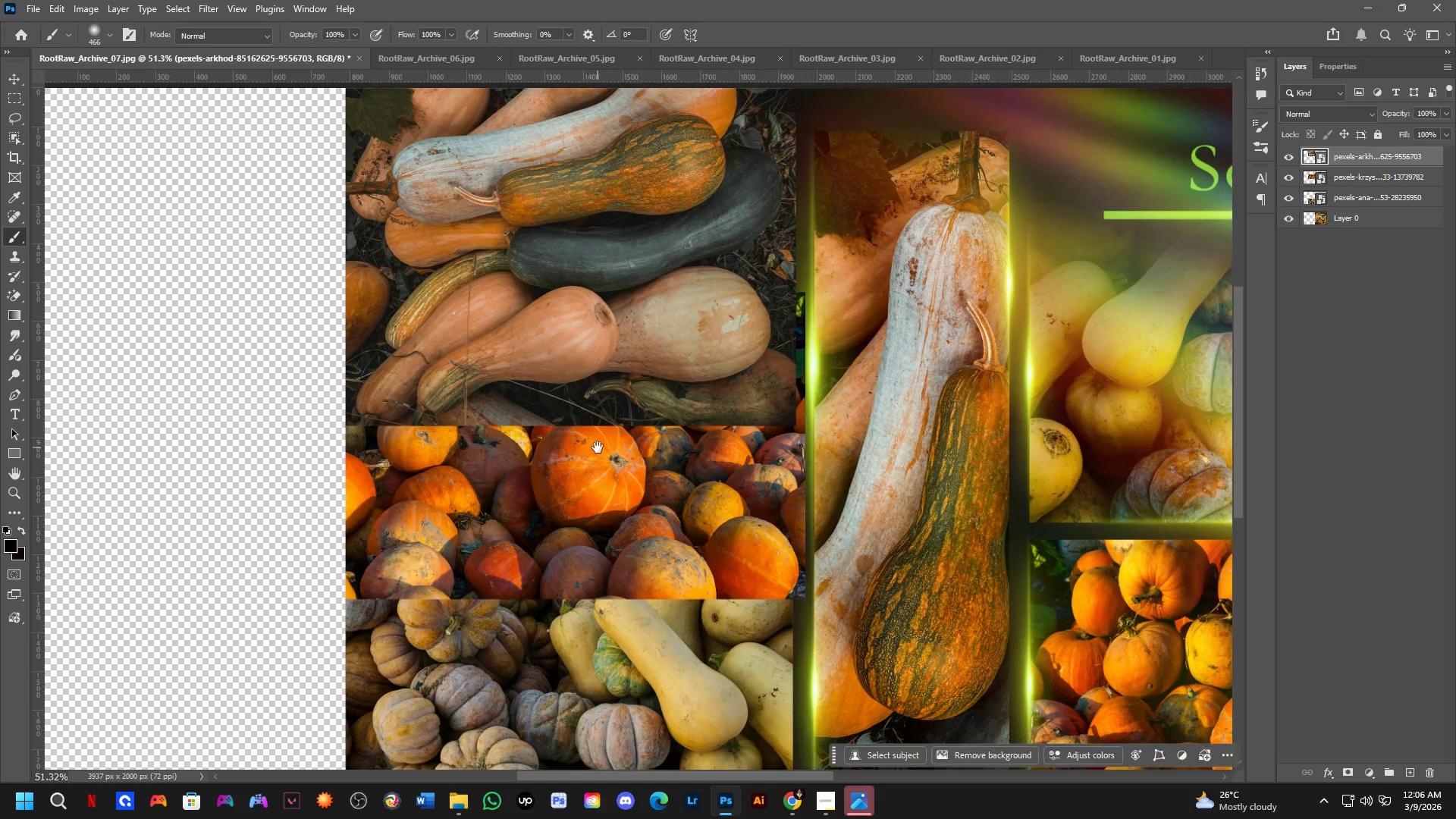 
hold_key(key=Space, duration=13.14)
 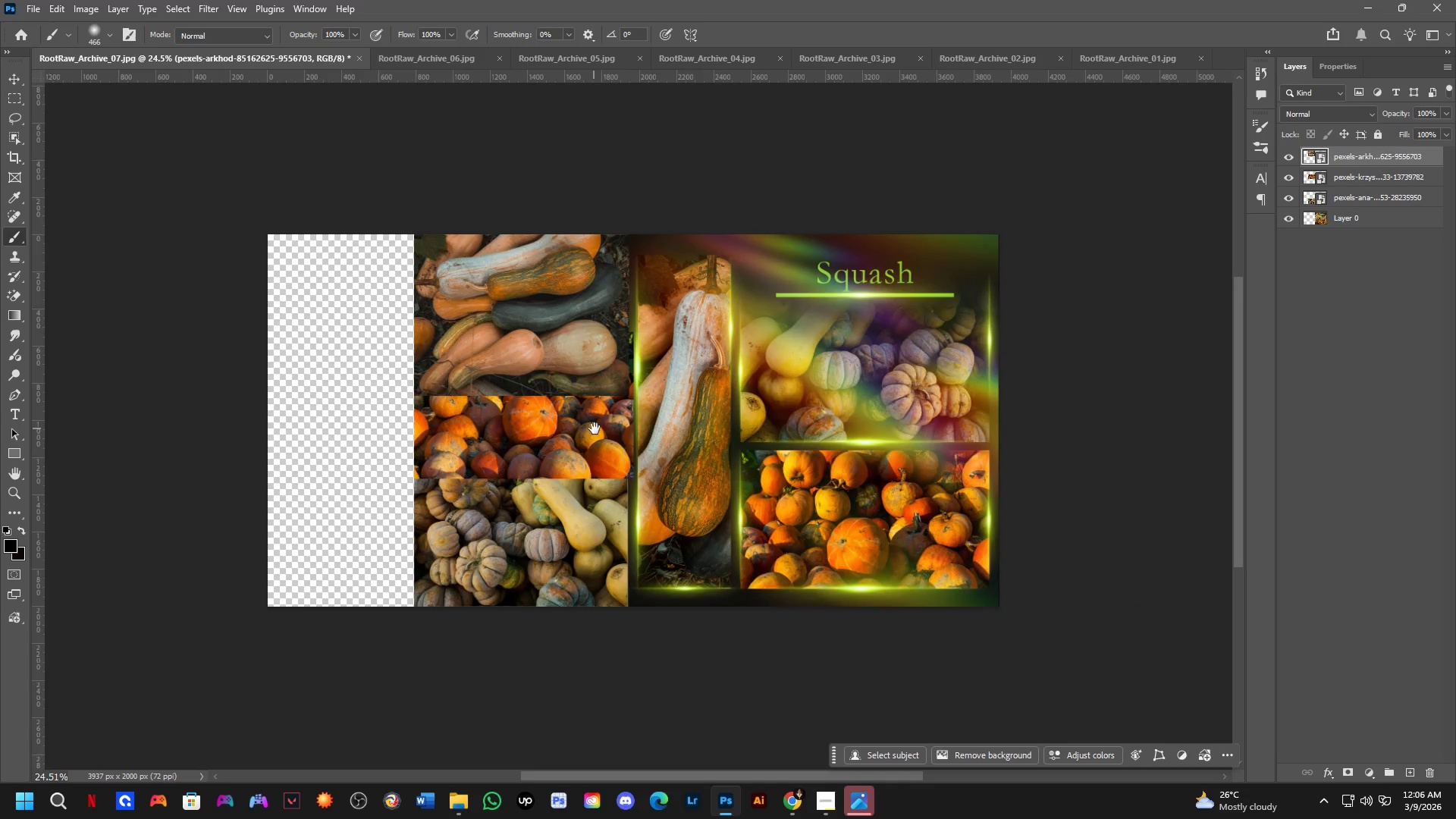 
scroll: coordinate [557, 347], scroll_direction: down, amount: 8.0
 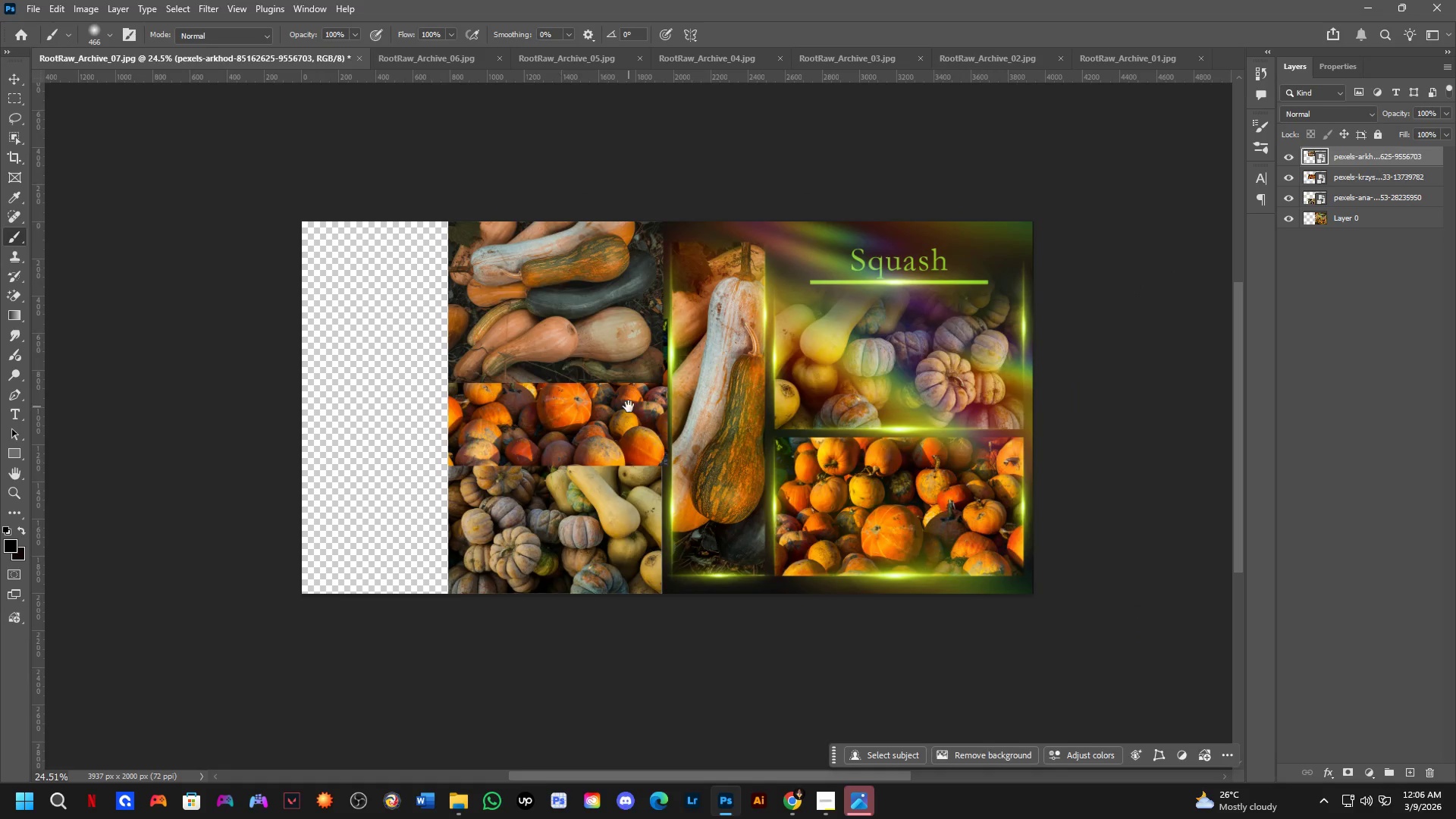 
hold_key(key=Space, duration=0.53)
 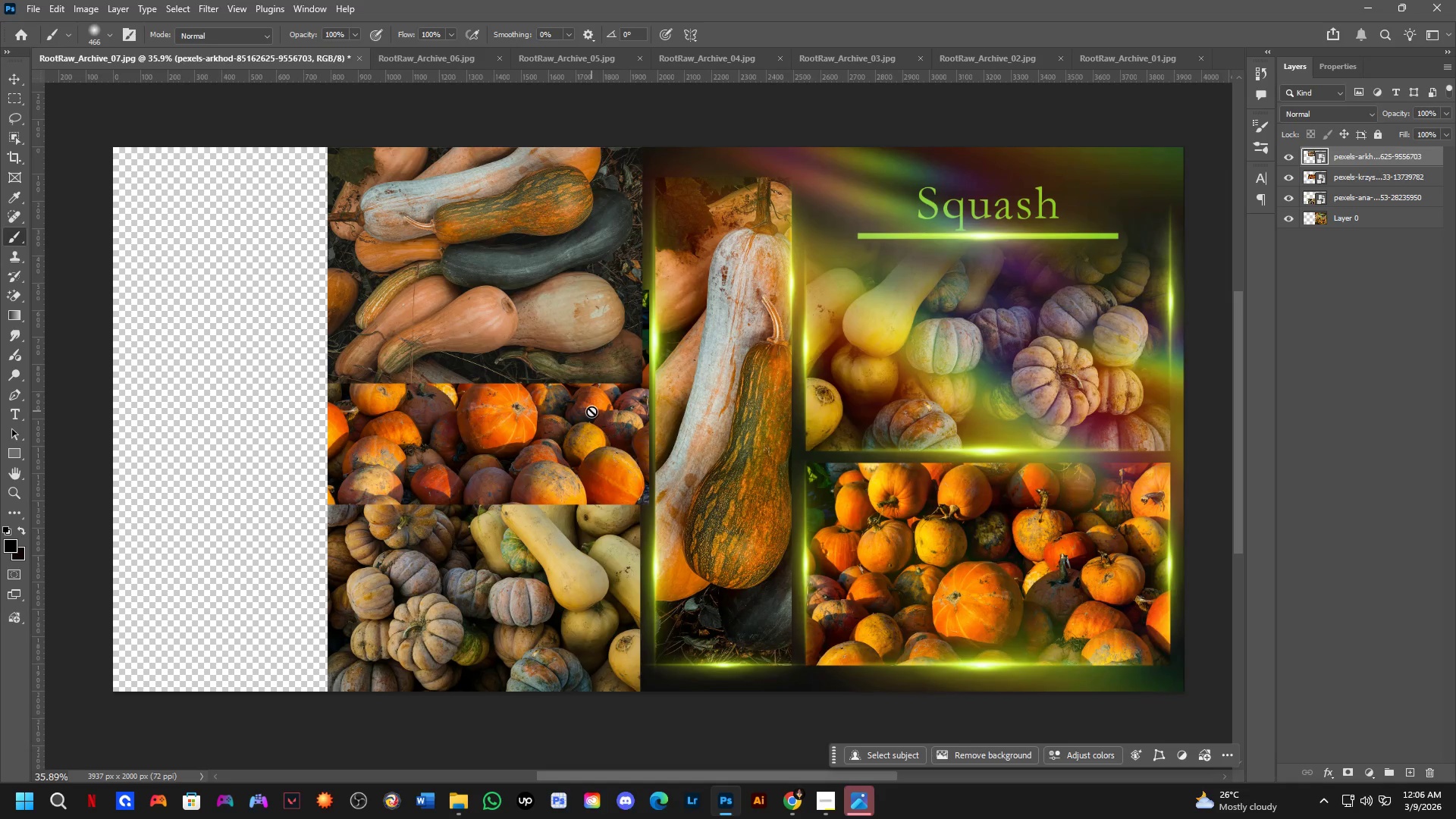 
left_click_drag(start_coordinate=[629, 406], to_coordinate=[595, 419])
 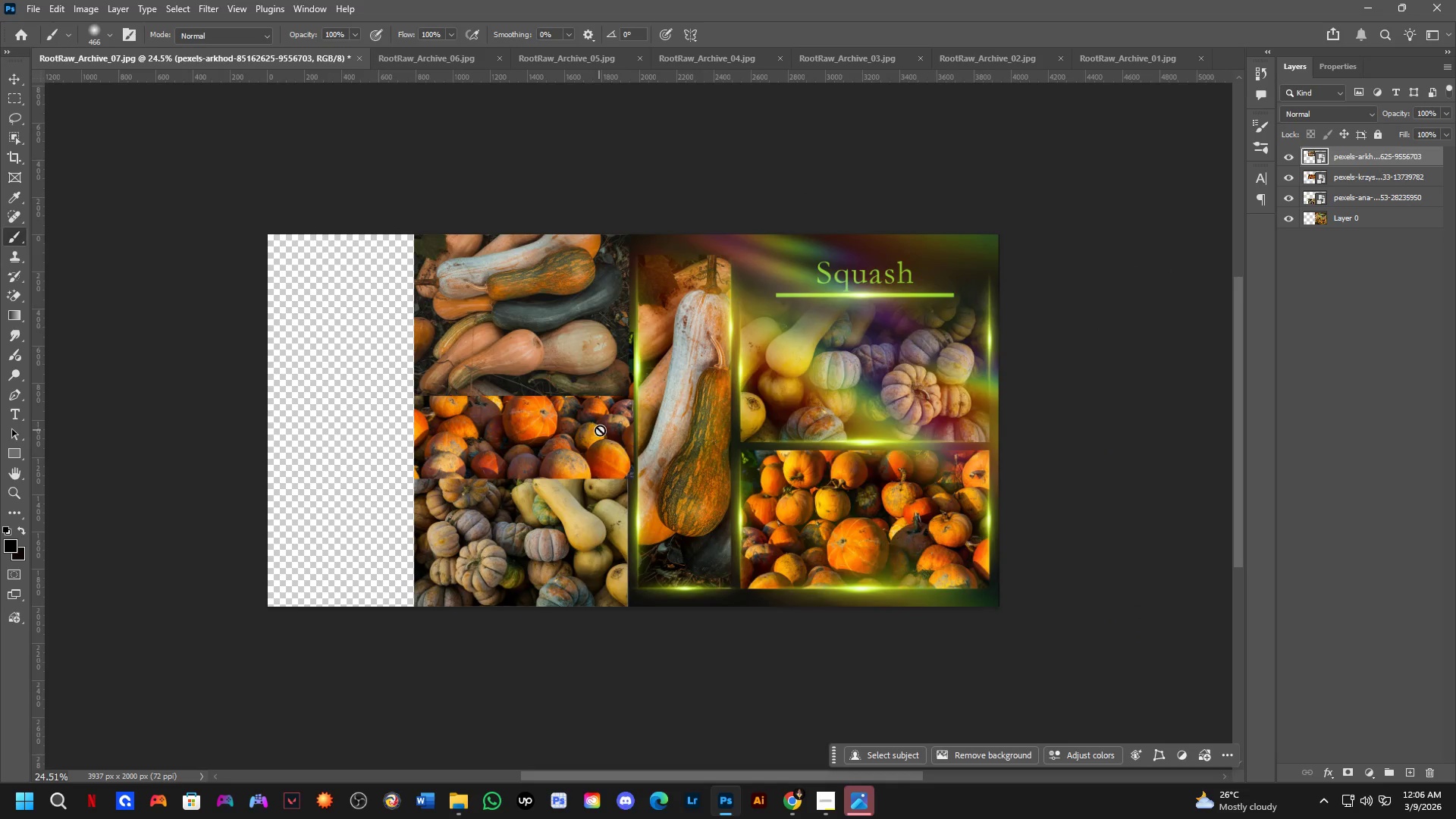 
scroll: coordinate [598, 420], scroll_direction: up, amount: 4.0
 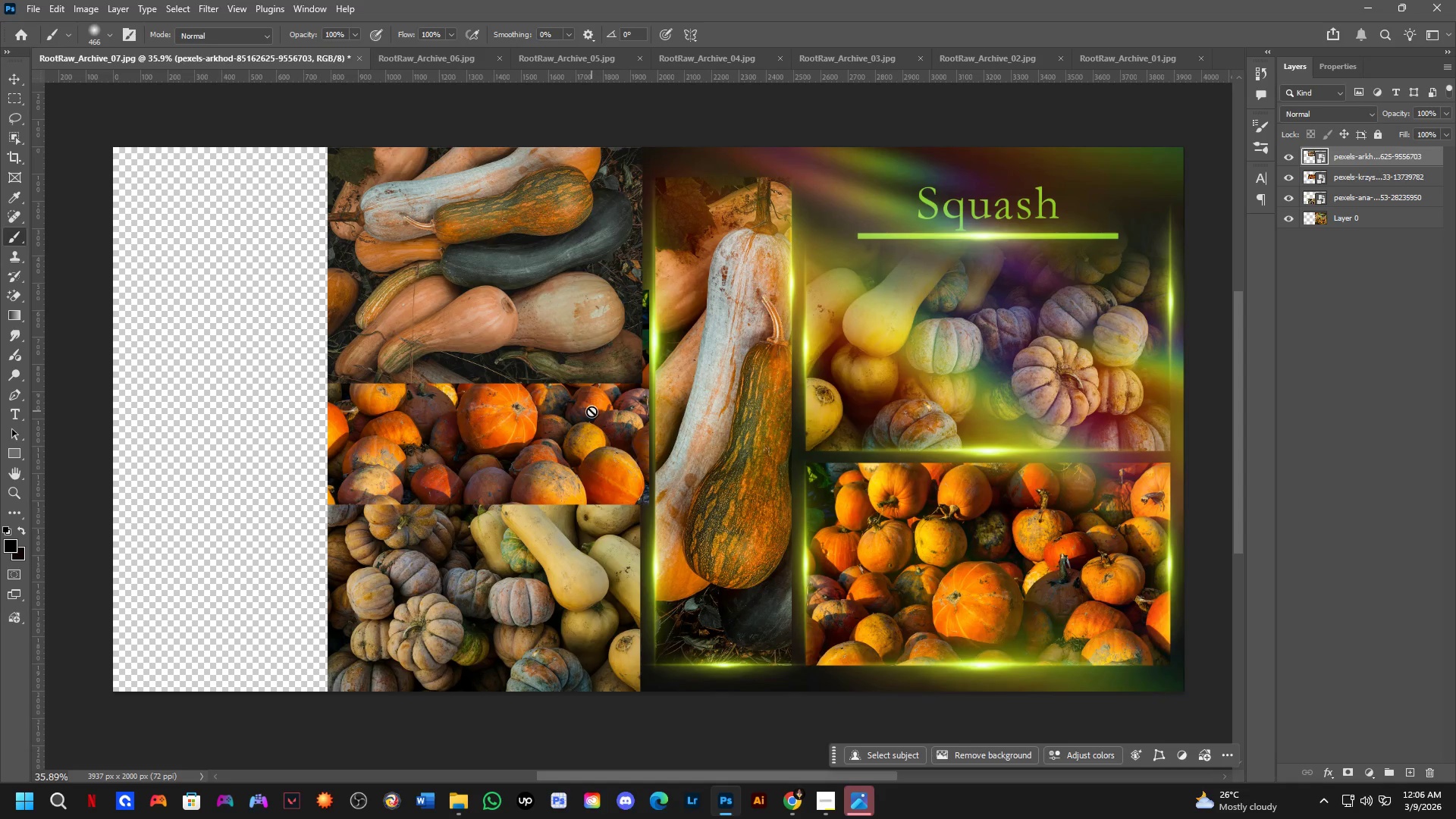 
hold_key(key=Space, duration=0.44)
 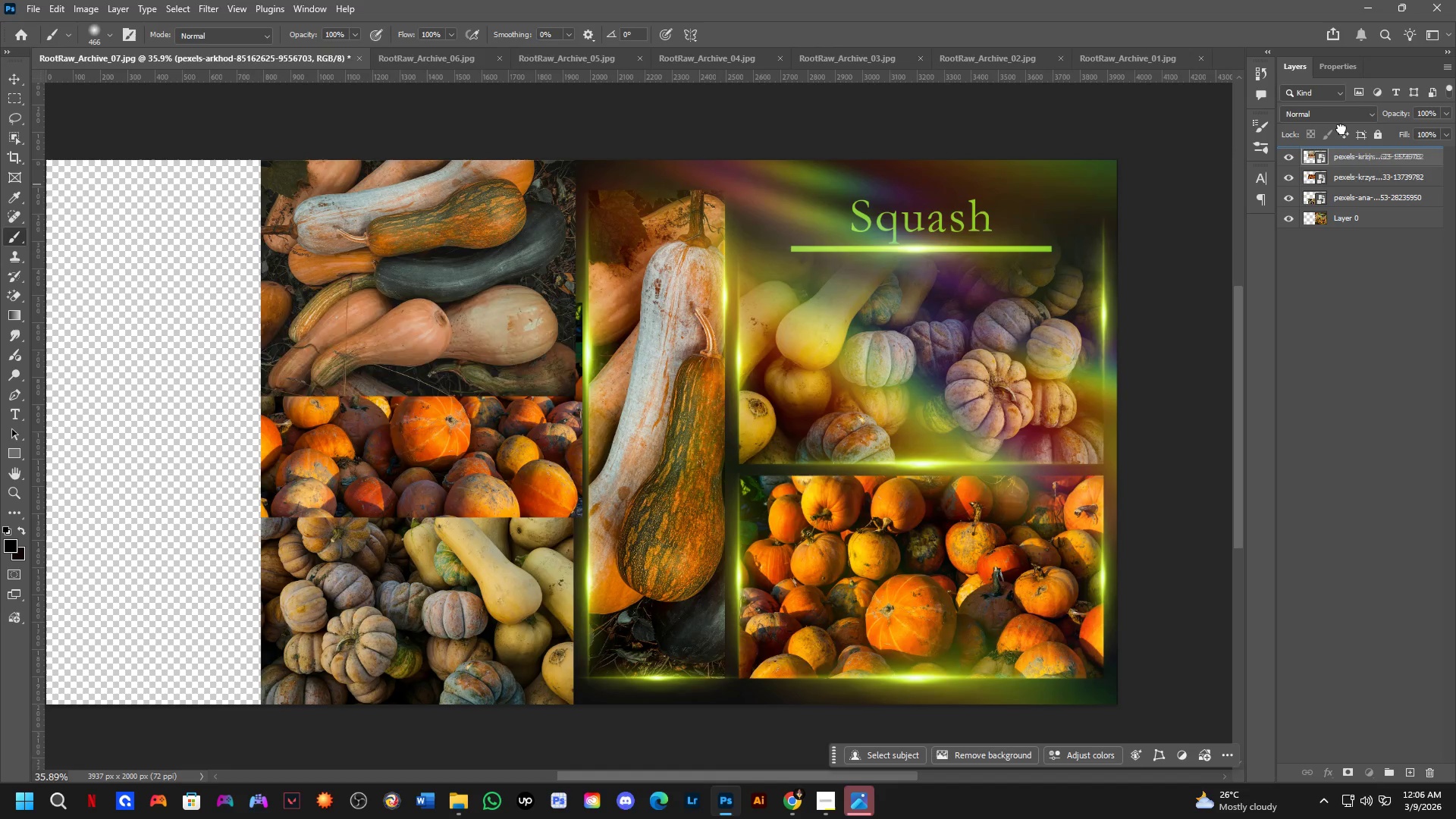 
left_click_drag(start_coordinate=[592, 412], to_coordinate=[548, 419])
 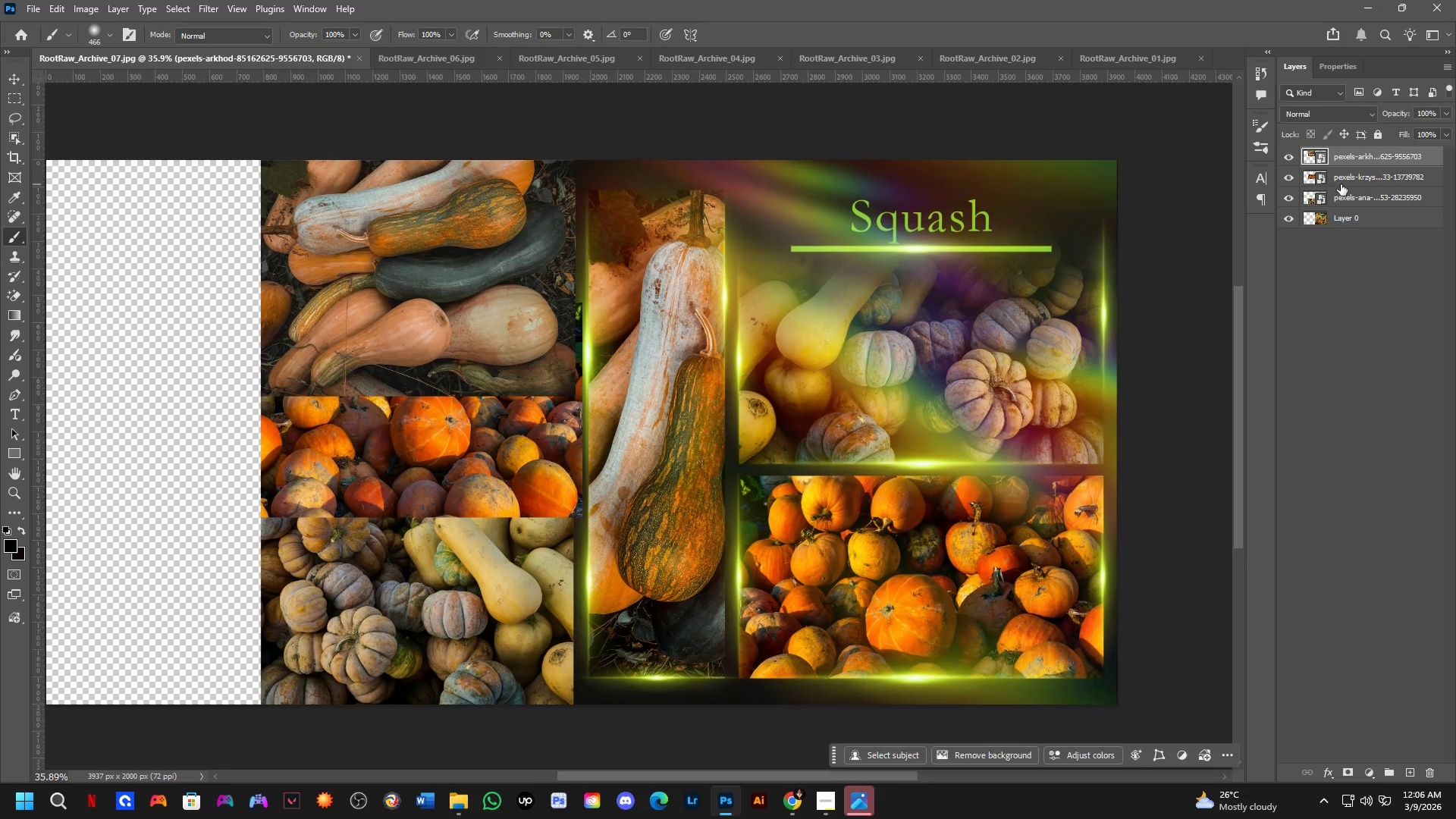 
left_click_drag(start_coordinate=[1344, 183], to_coordinate=[1341, 129])
 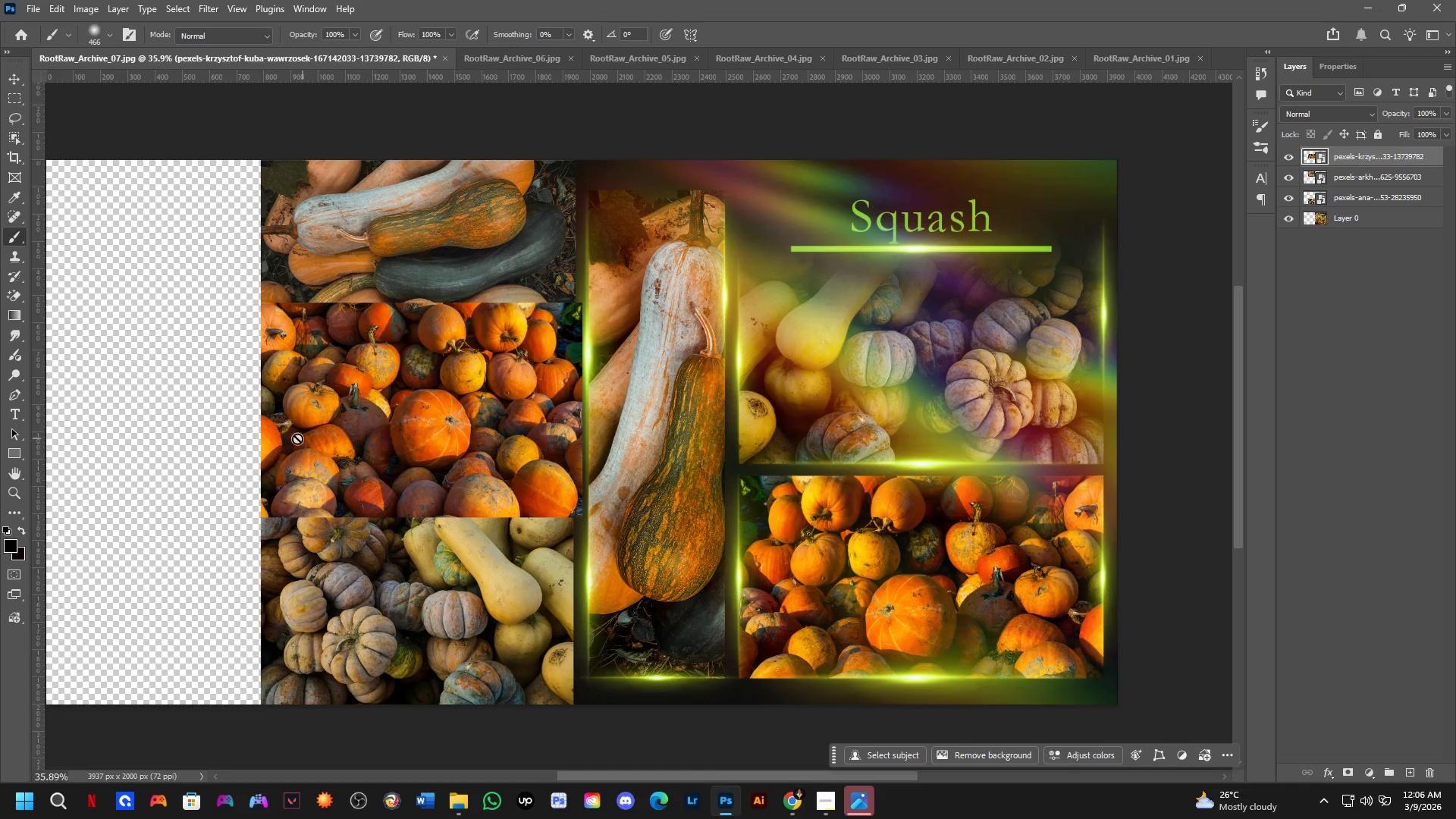 
hold_key(key=Space, duration=0.47)
 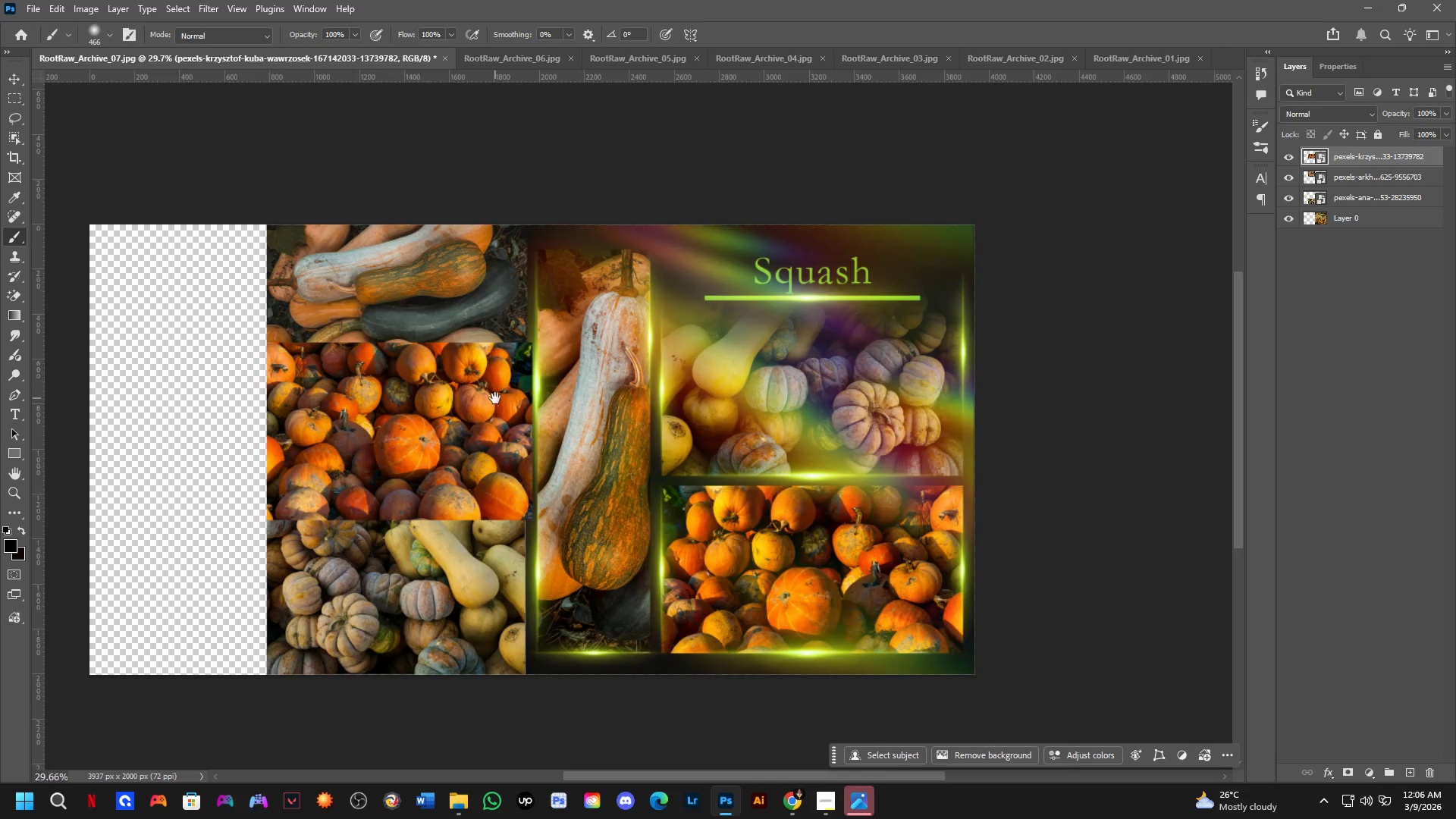 
left_click_drag(start_coordinate=[344, 382], to_coordinate=[332, 418])
 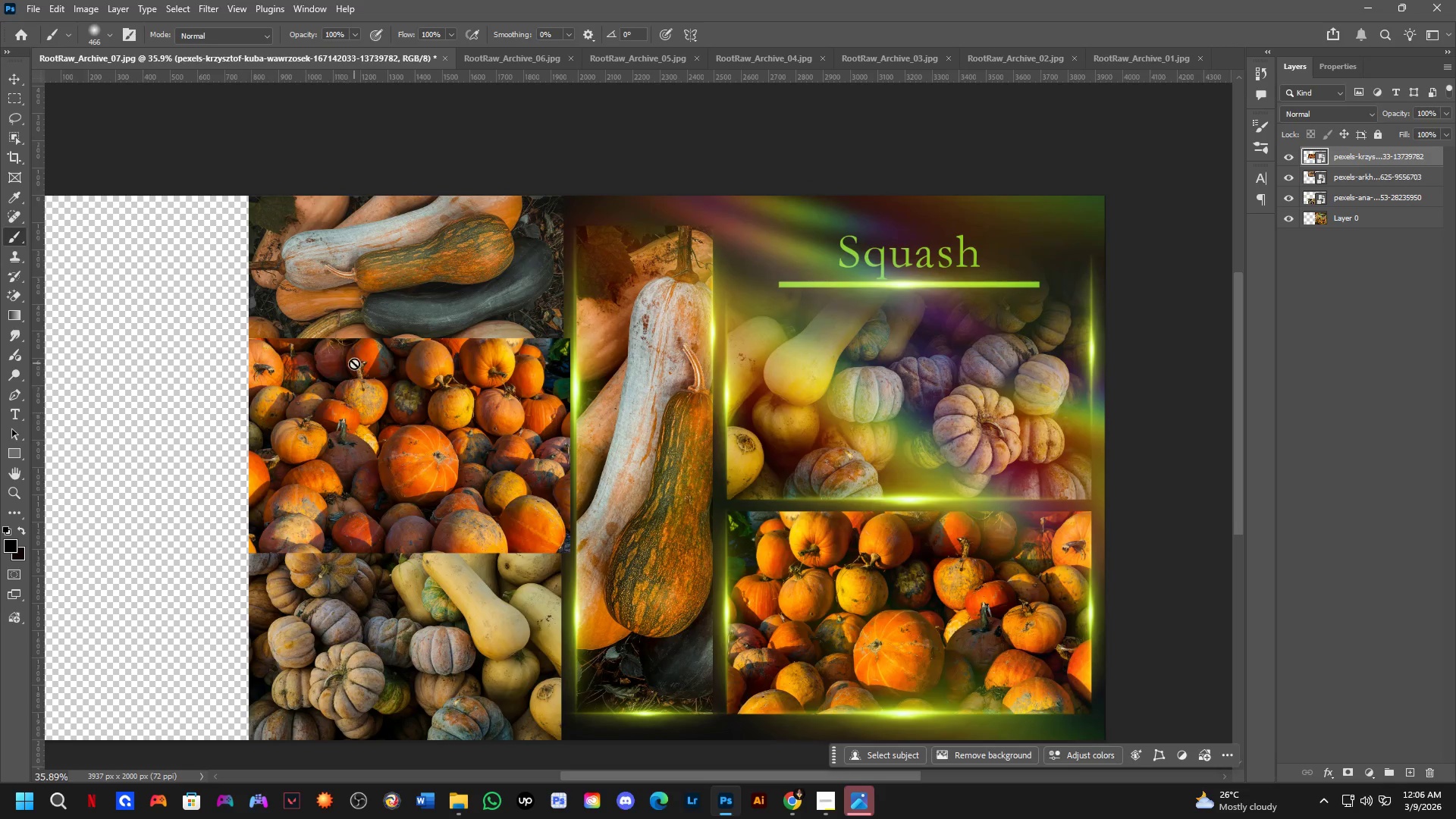 
scroll: coordinate [355, 362], scroll_direction: down, amount: 2.0
 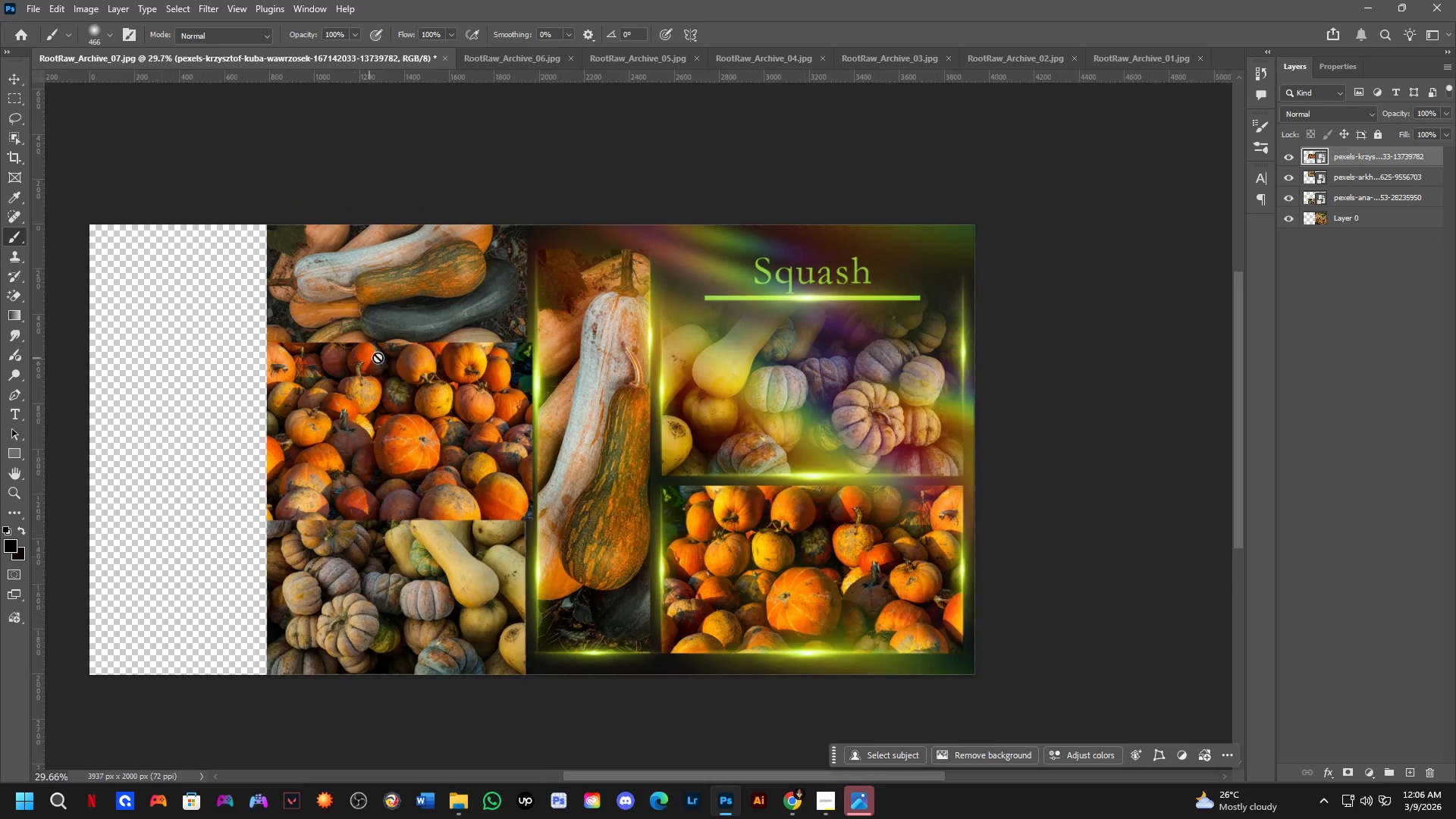 
hold_key(key=Space, duration=0.62)
 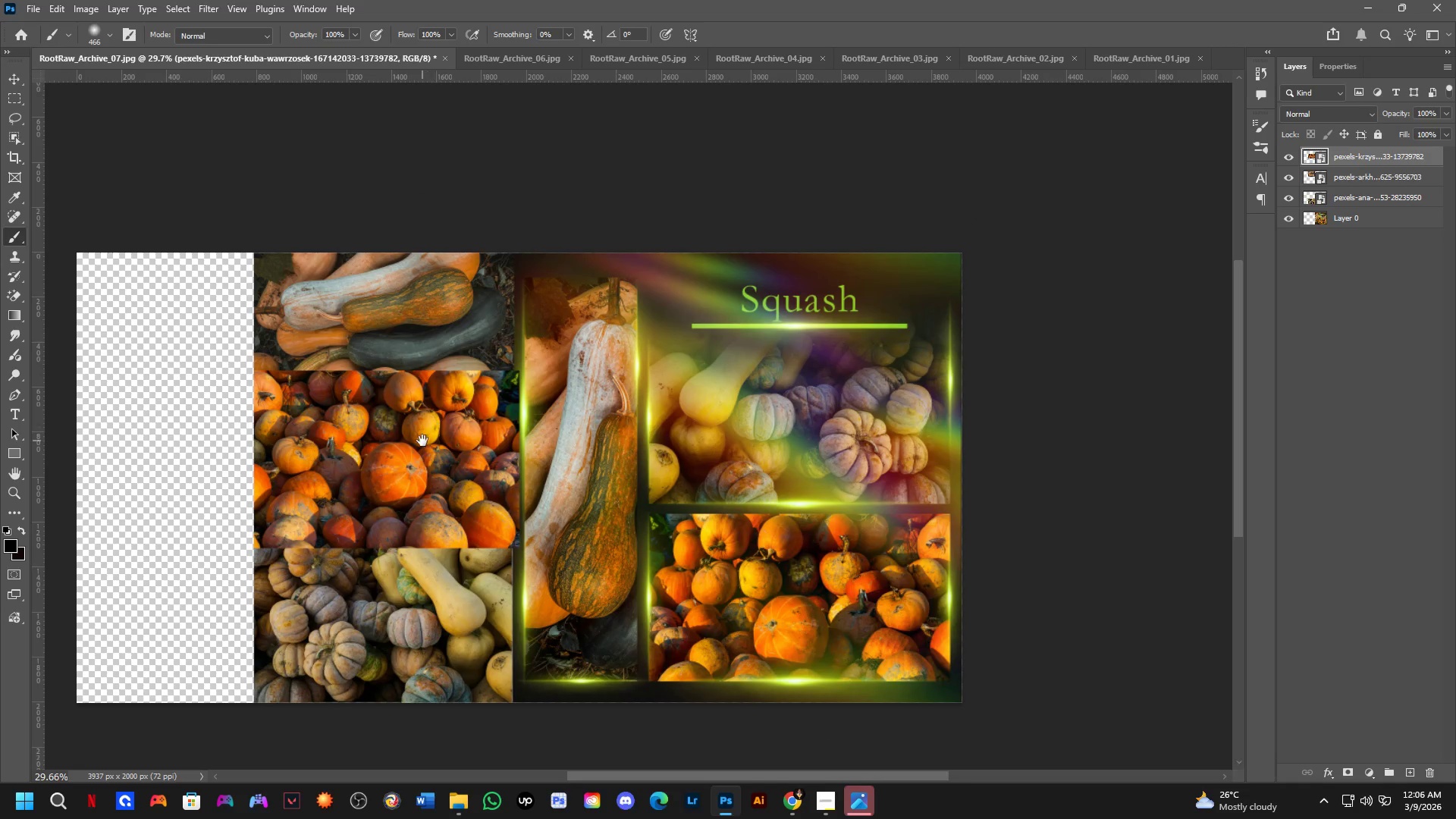 
left_click_drag(start_coordinate=[495, 398], to_coordinate=[482, 426])
 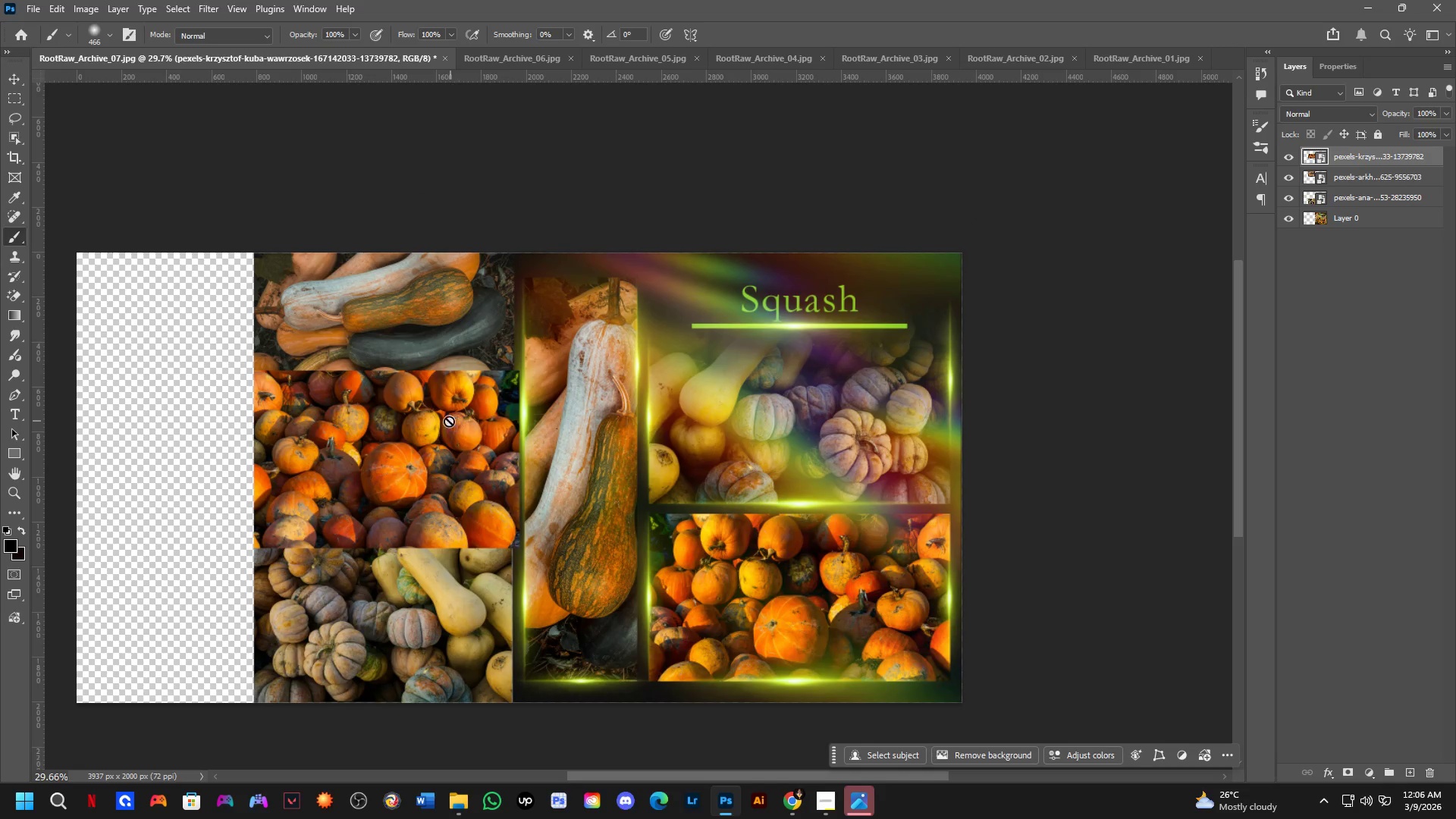 
hold_key(key=Space, duration=0.69)
 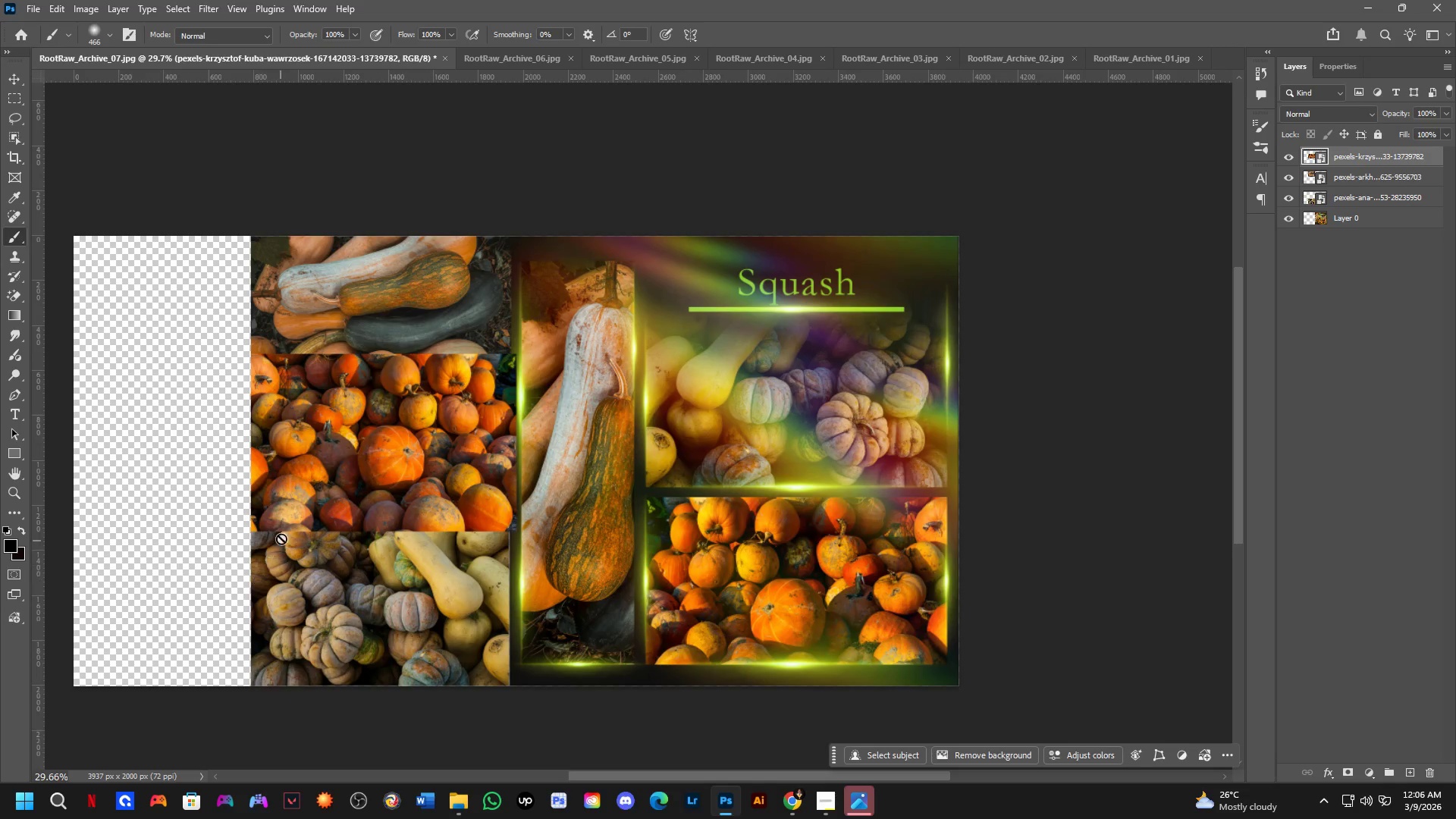 
left_click_drag(start_coordinate=[422, 441], to_coordinate=[419, 424])
 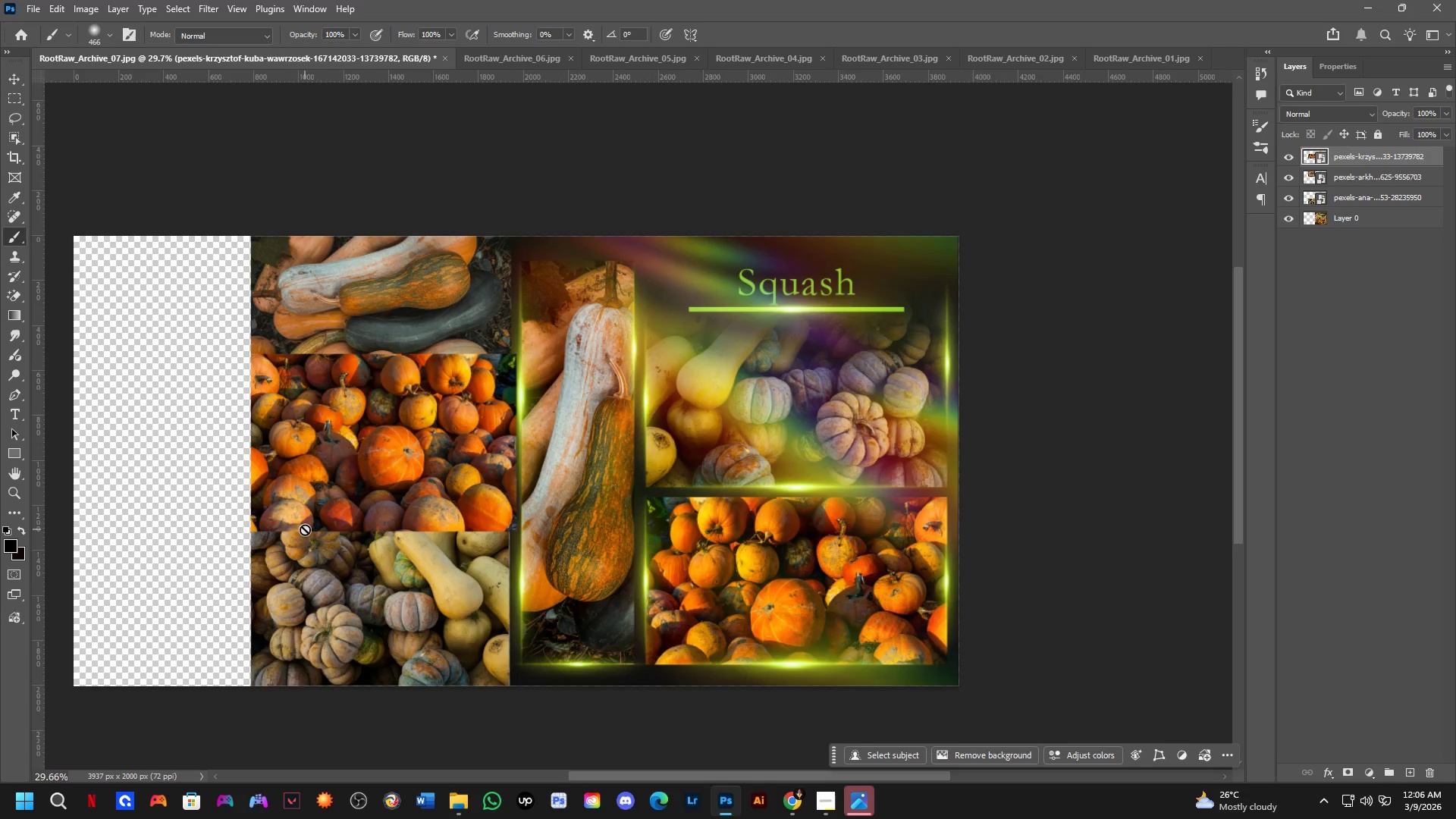 
key(C)
 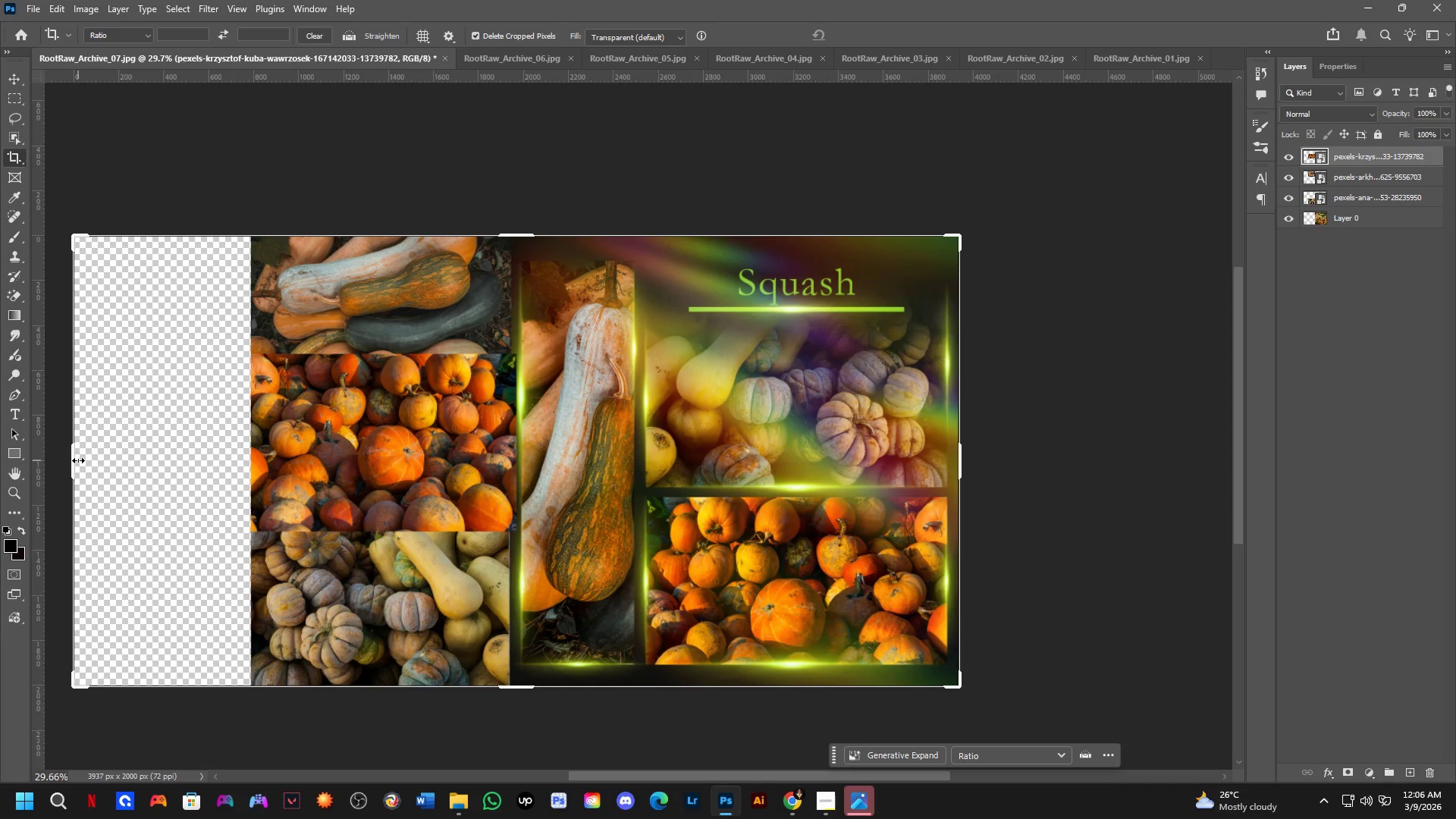 
left_click_drag(start_coordinate=[73, 457], to_coordinate=[166, 541])
 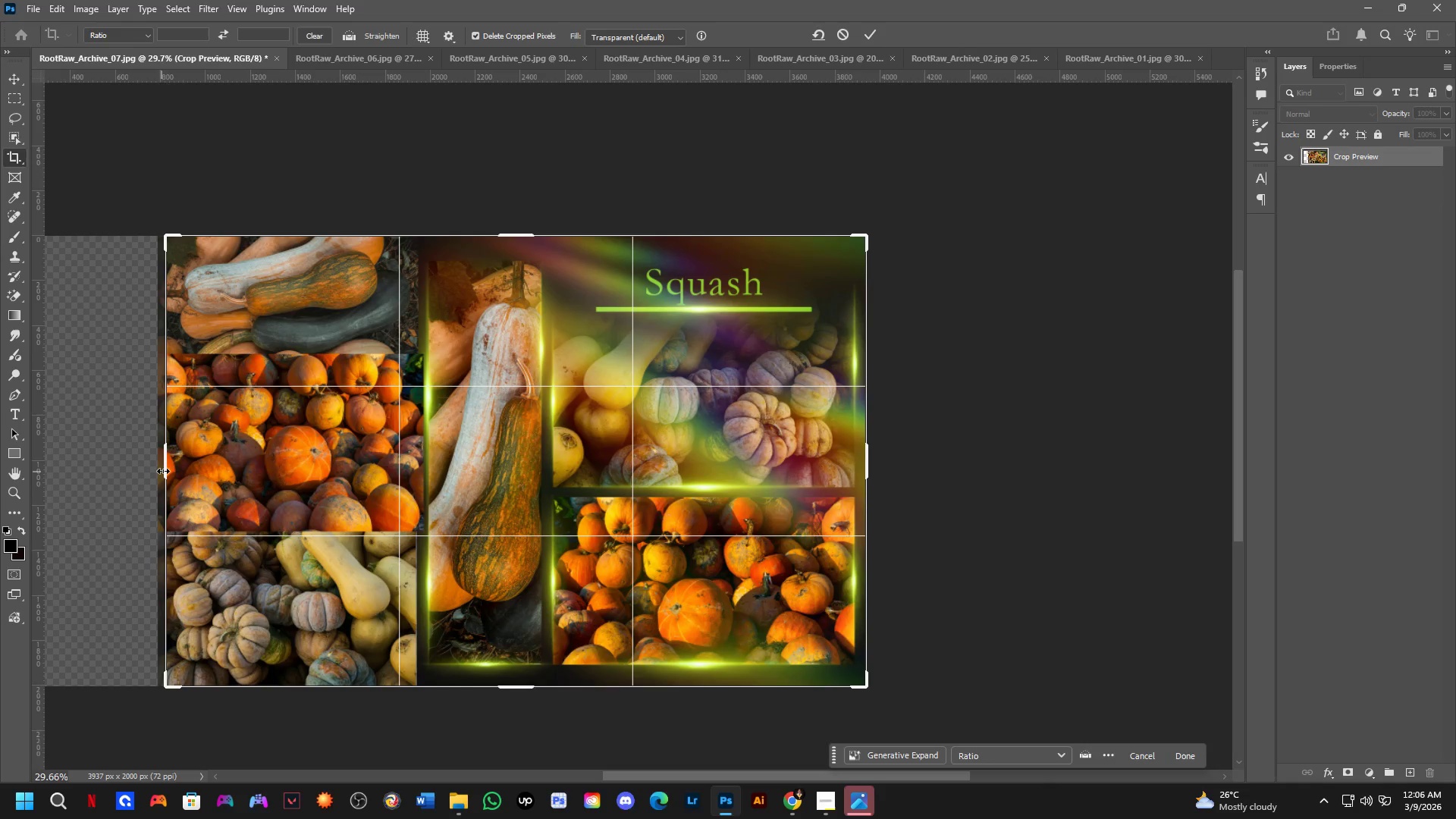 
left_click_drag(start_coordinate=[165, 470], to_coordinate=[161, 497])
 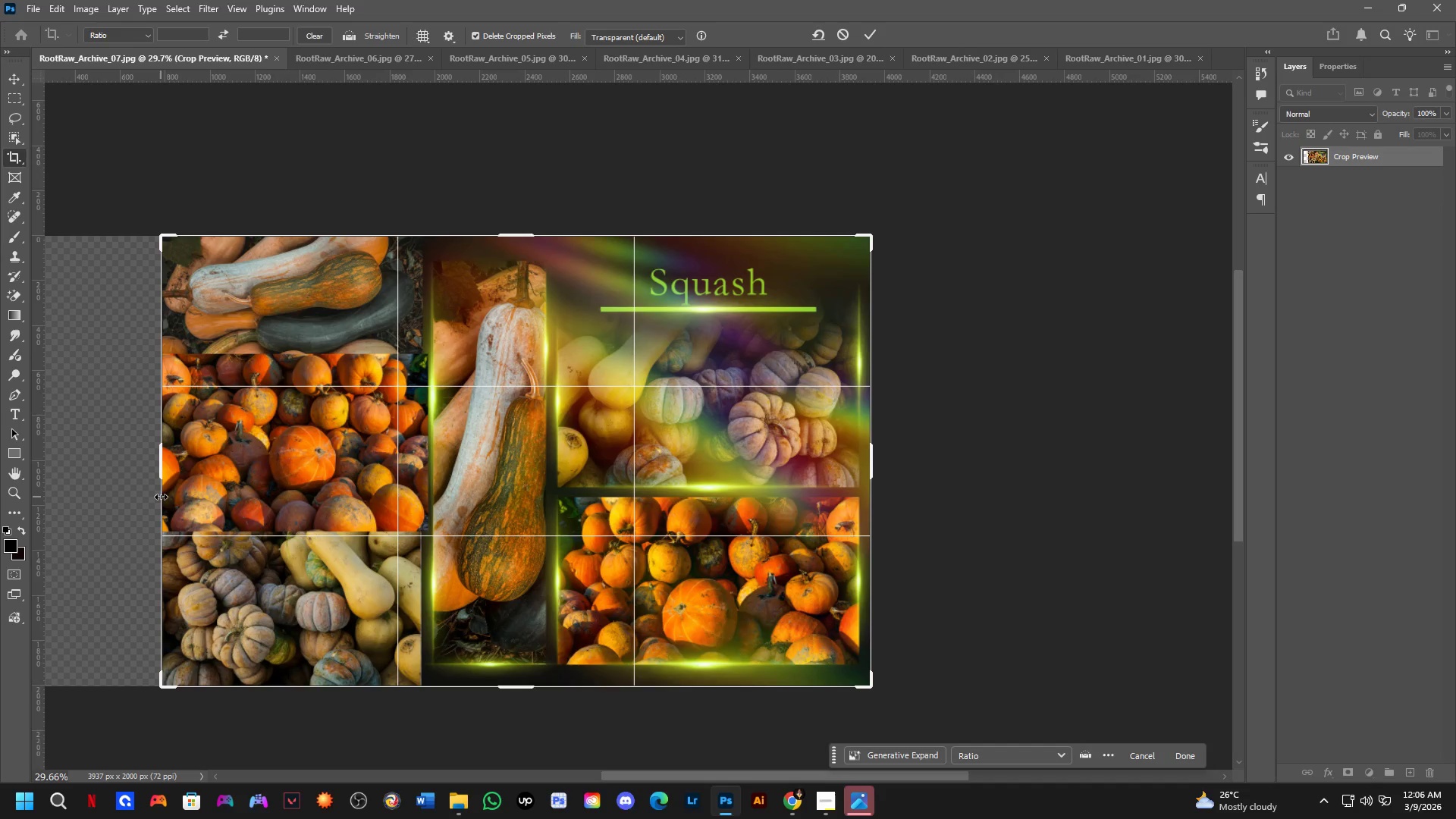 
key(NumpadEnter)
 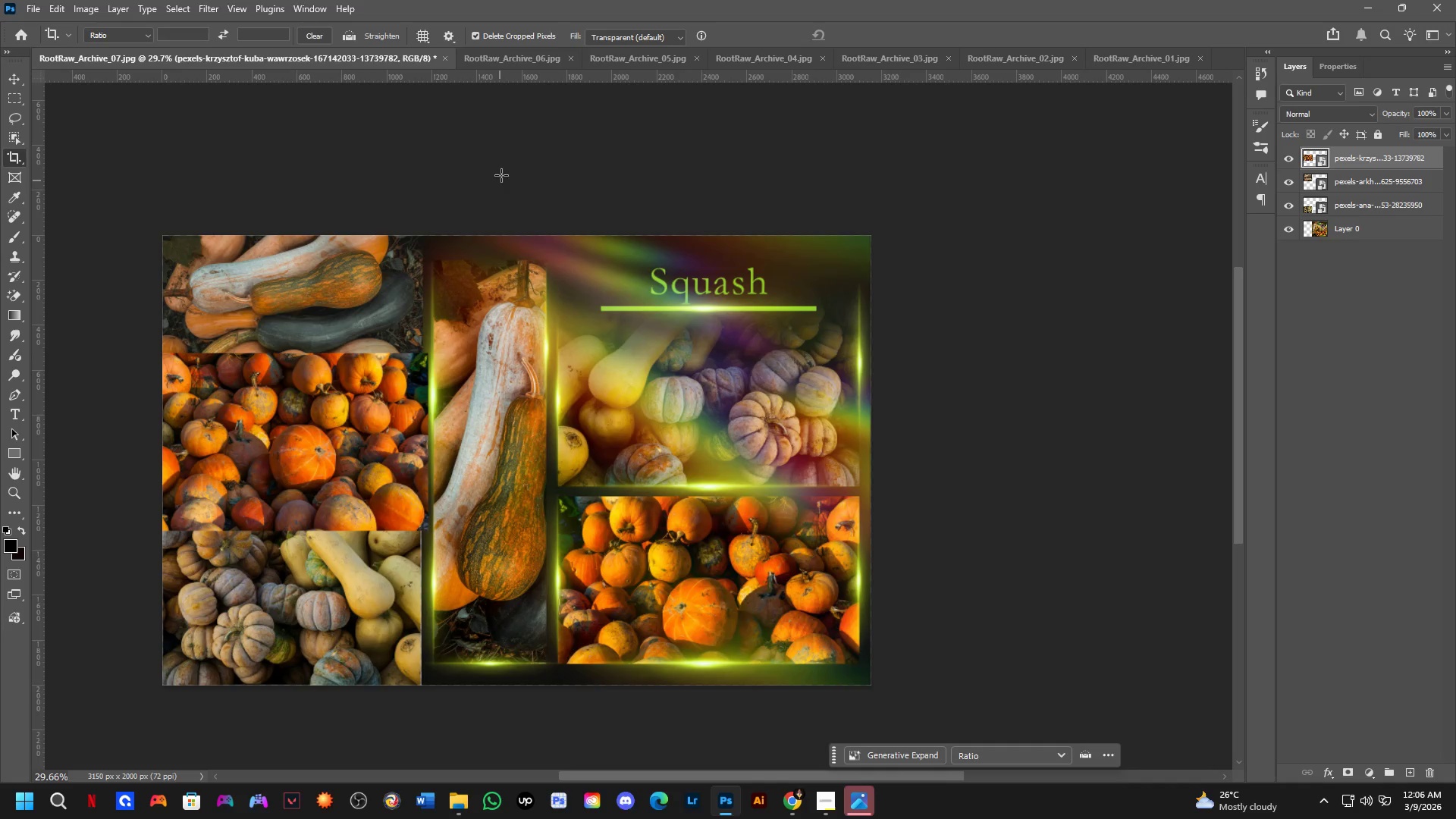 
key(Control+ControlLeft)
 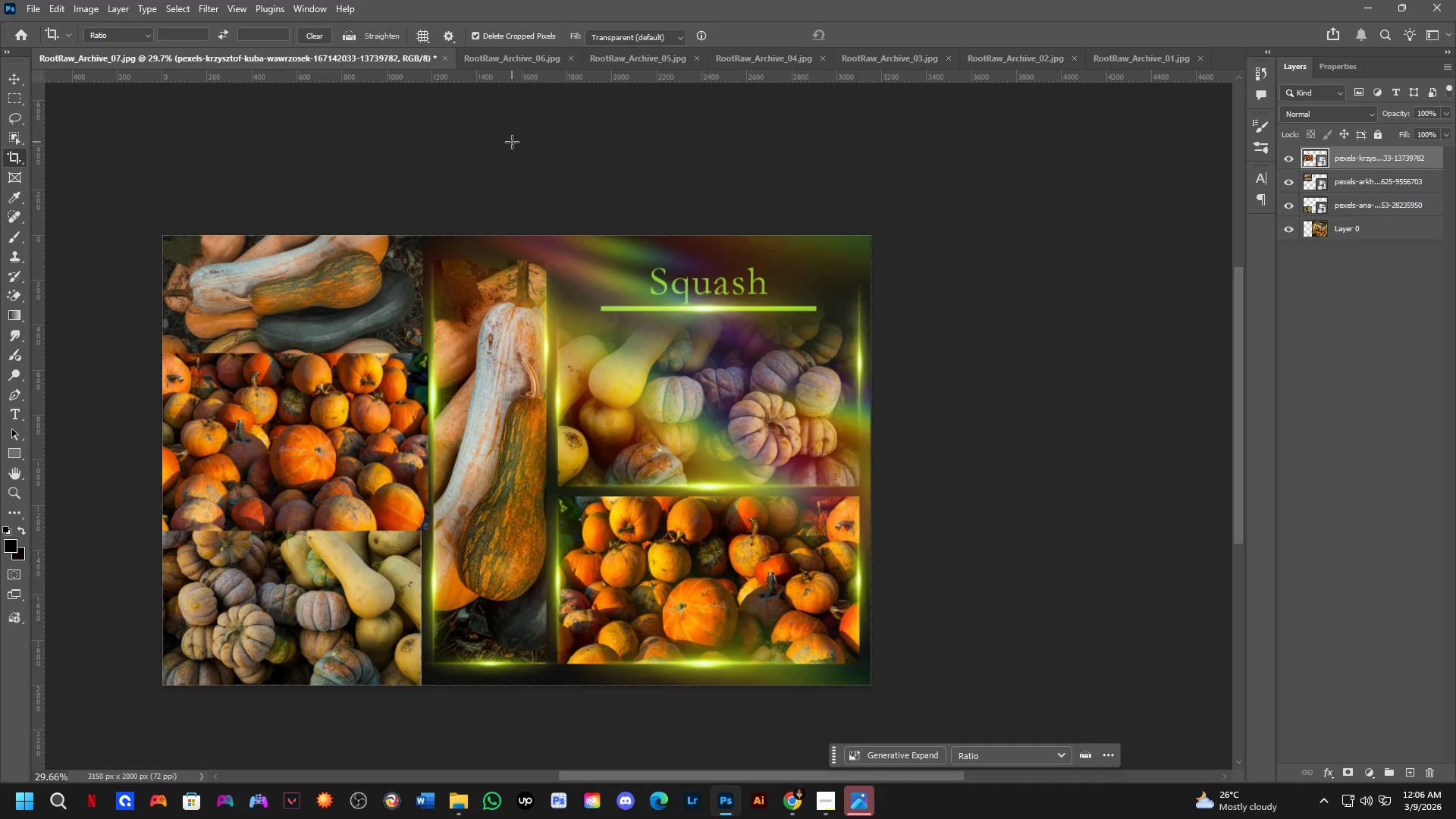 
key(Control+Tab)
 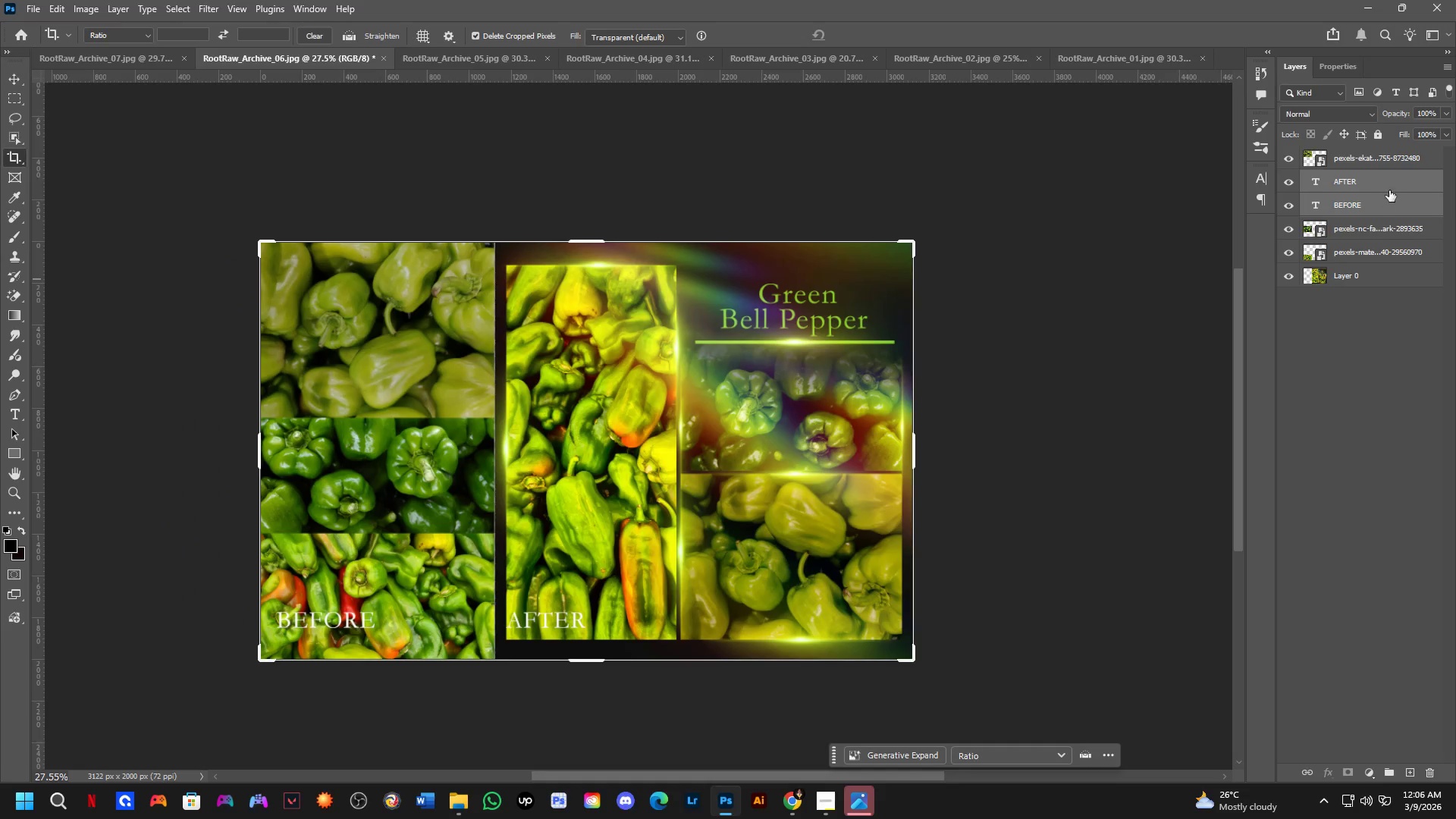 
left_click_drag(start_coordinate=[1389, 186], to_coordinate=[446, 526])
 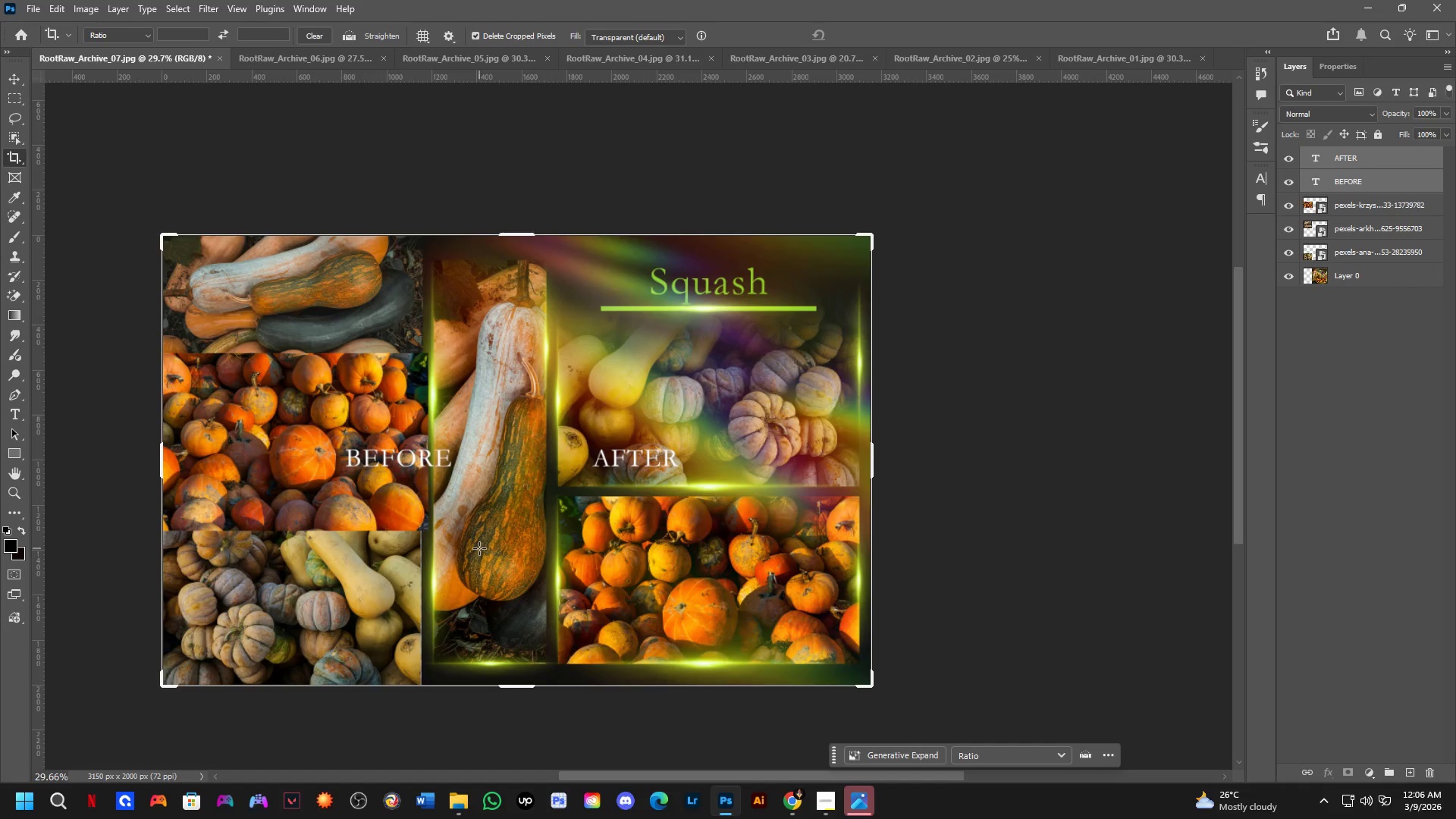 
hold_key(key=ShiftLeft, duration=0.66)
 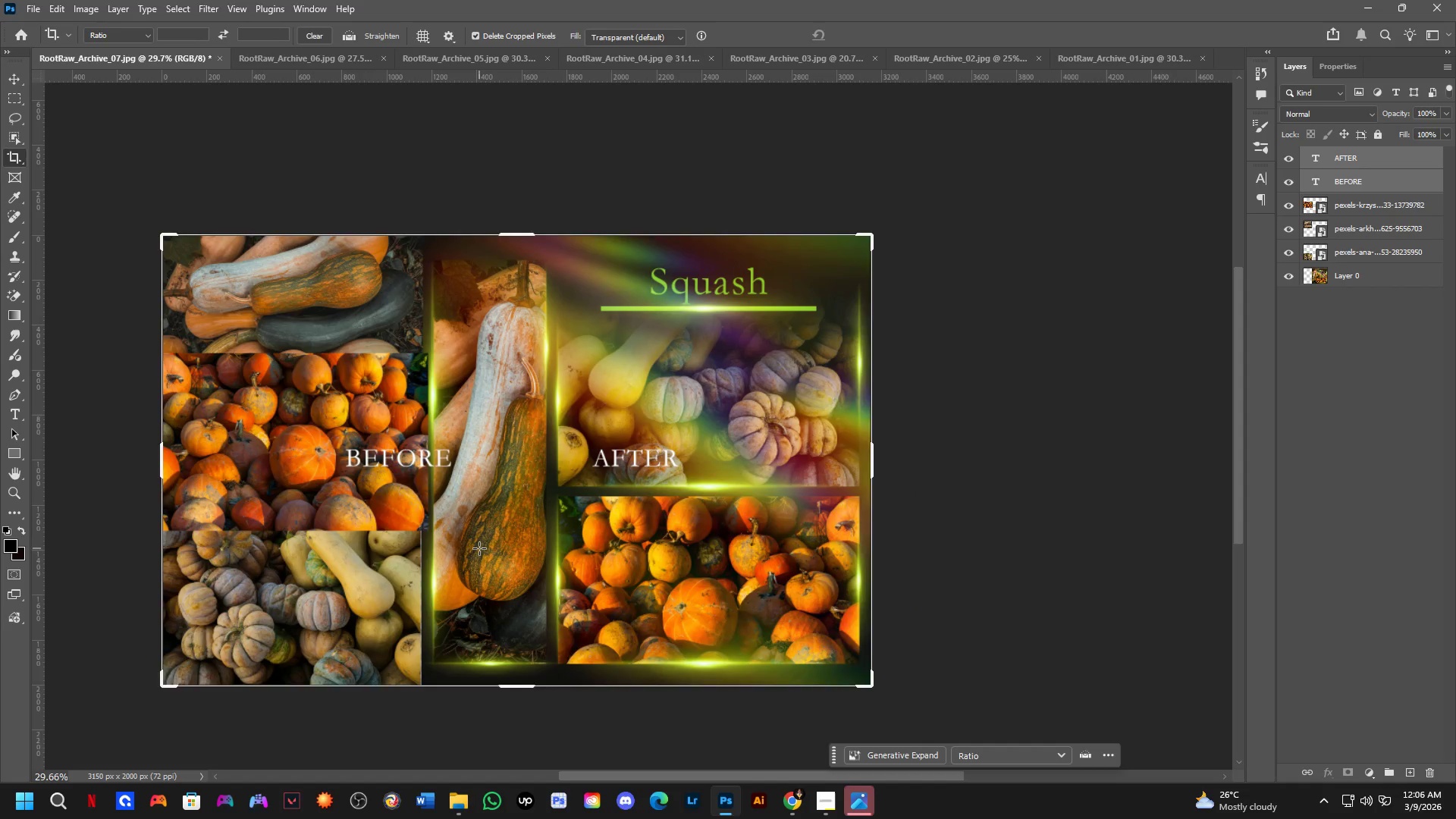 
key(B)
 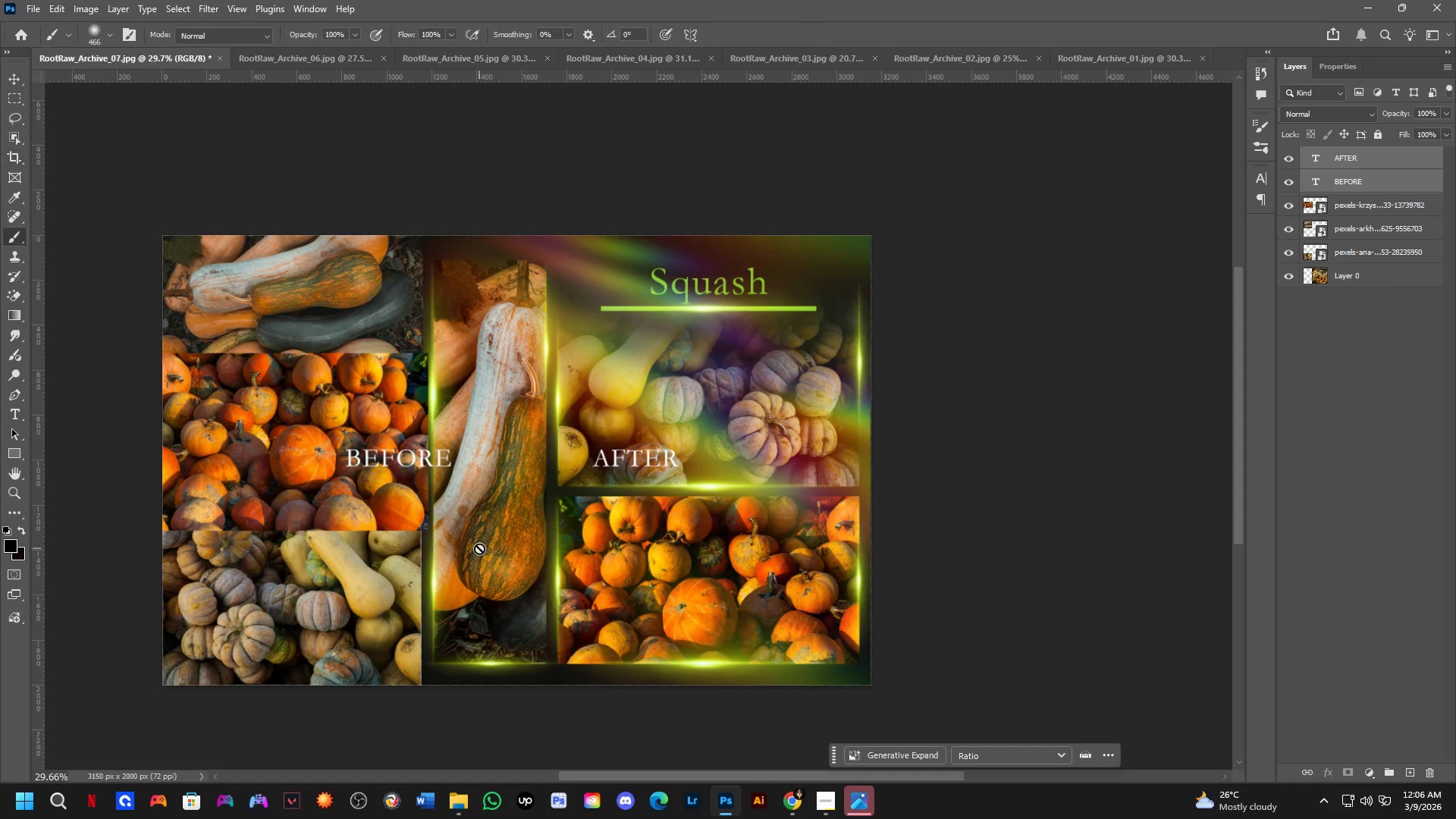 
key(Control+T)
 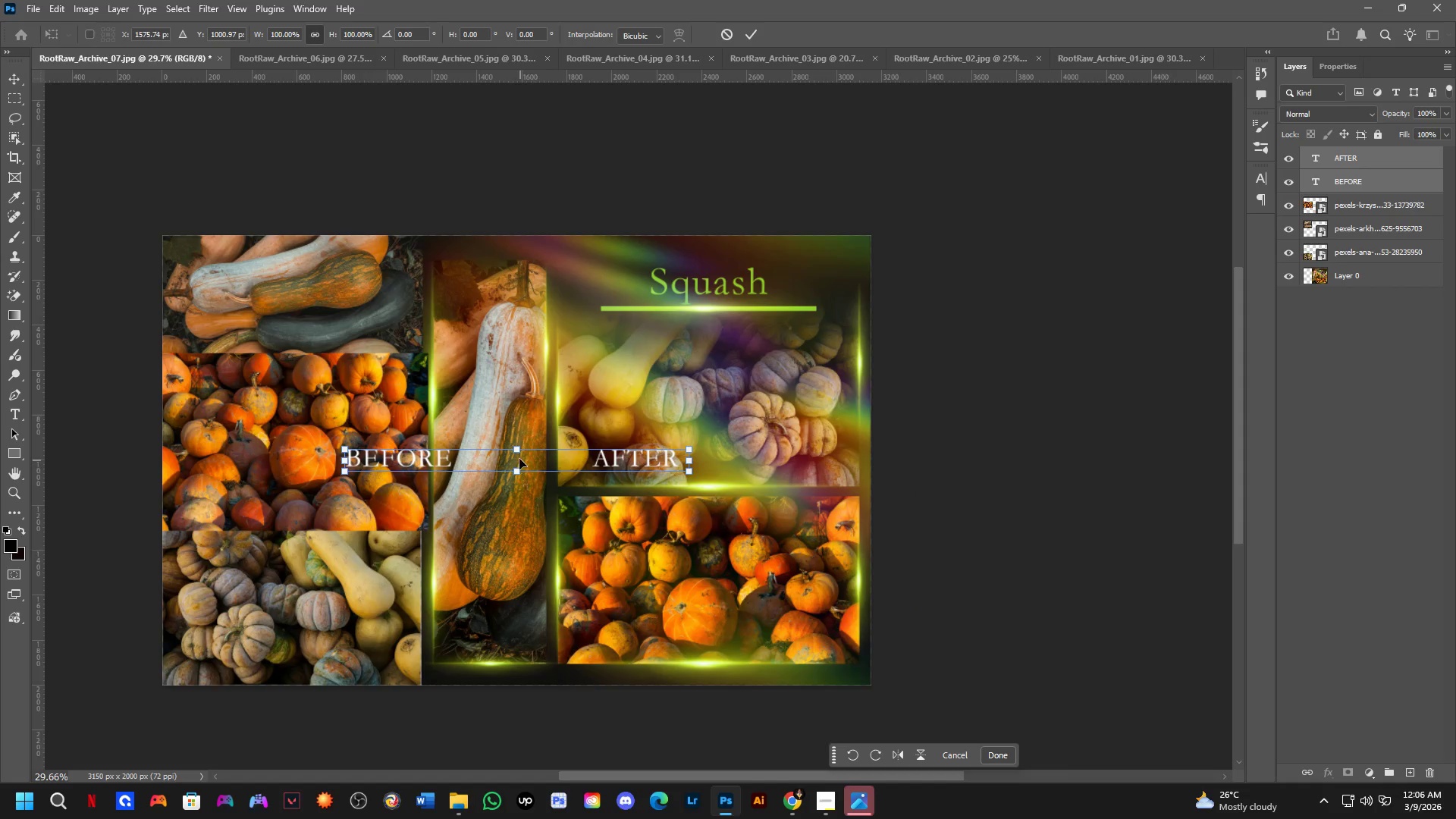 
left_click_drag(start_coordinate=[519, 459], to_coordinate=[377, 641])
 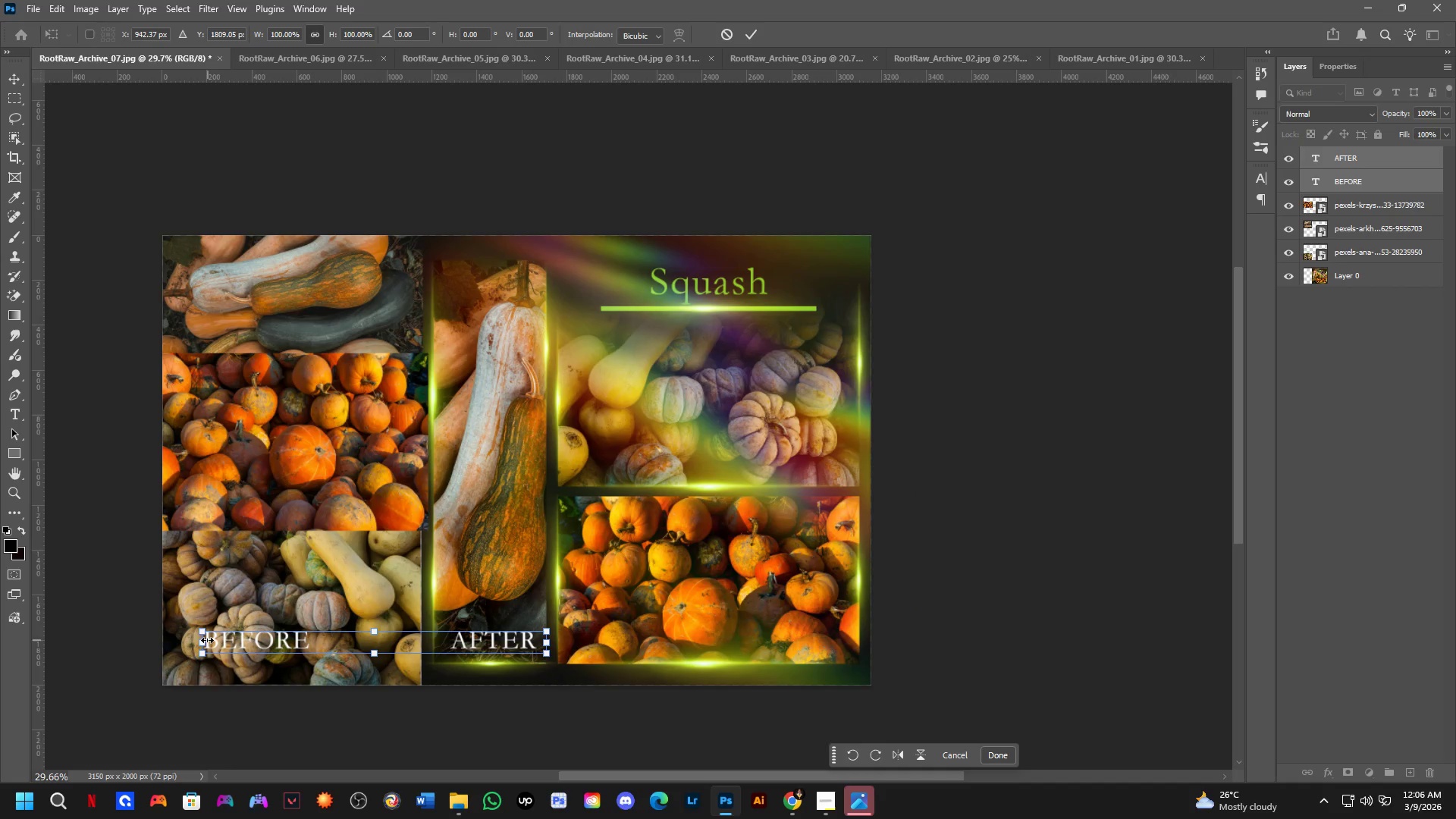 
left_click_drag(start_coordinate=[200, 640], to_coordinate=[170, 643])
 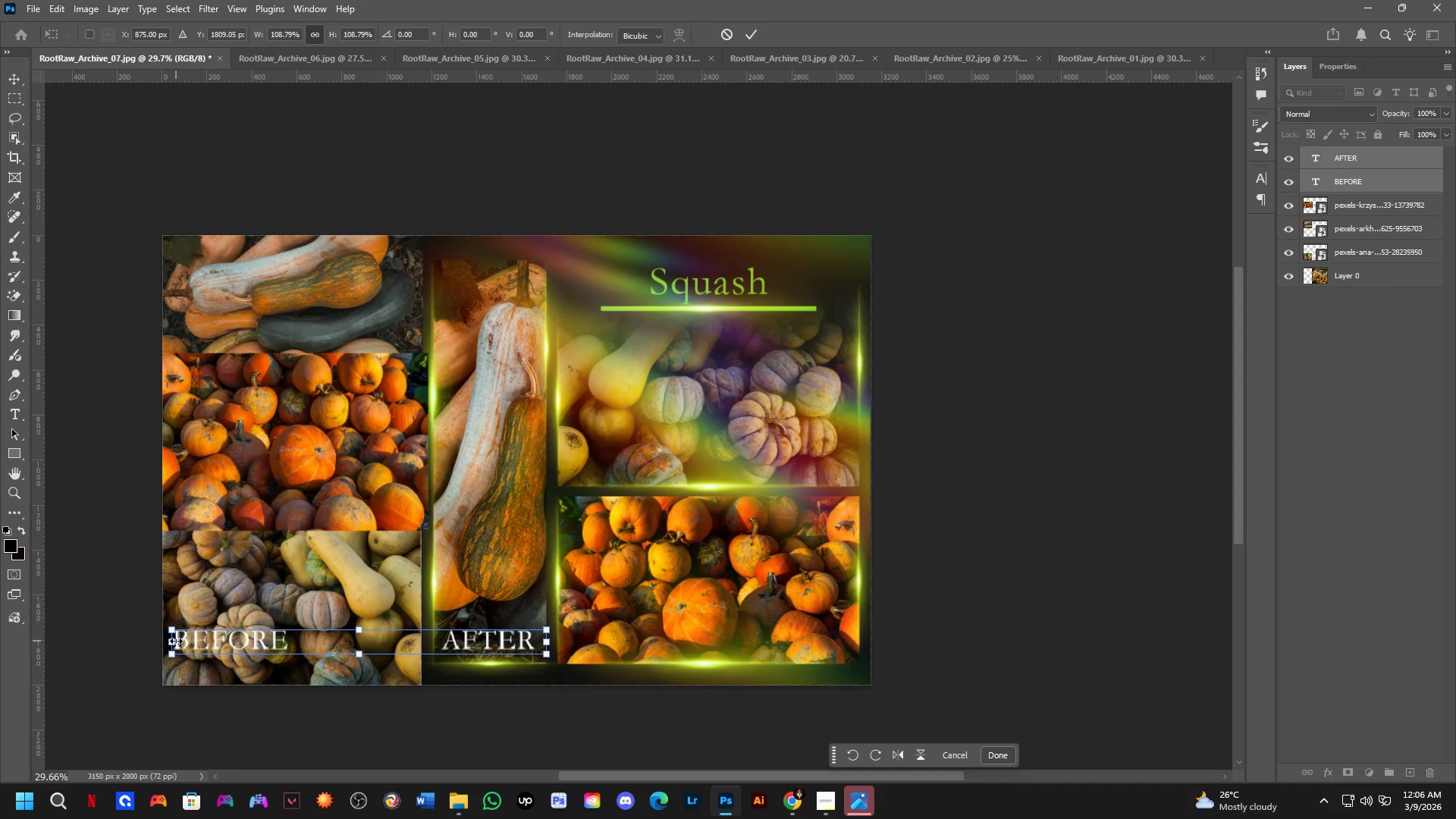 
key(NumpadEnter)
 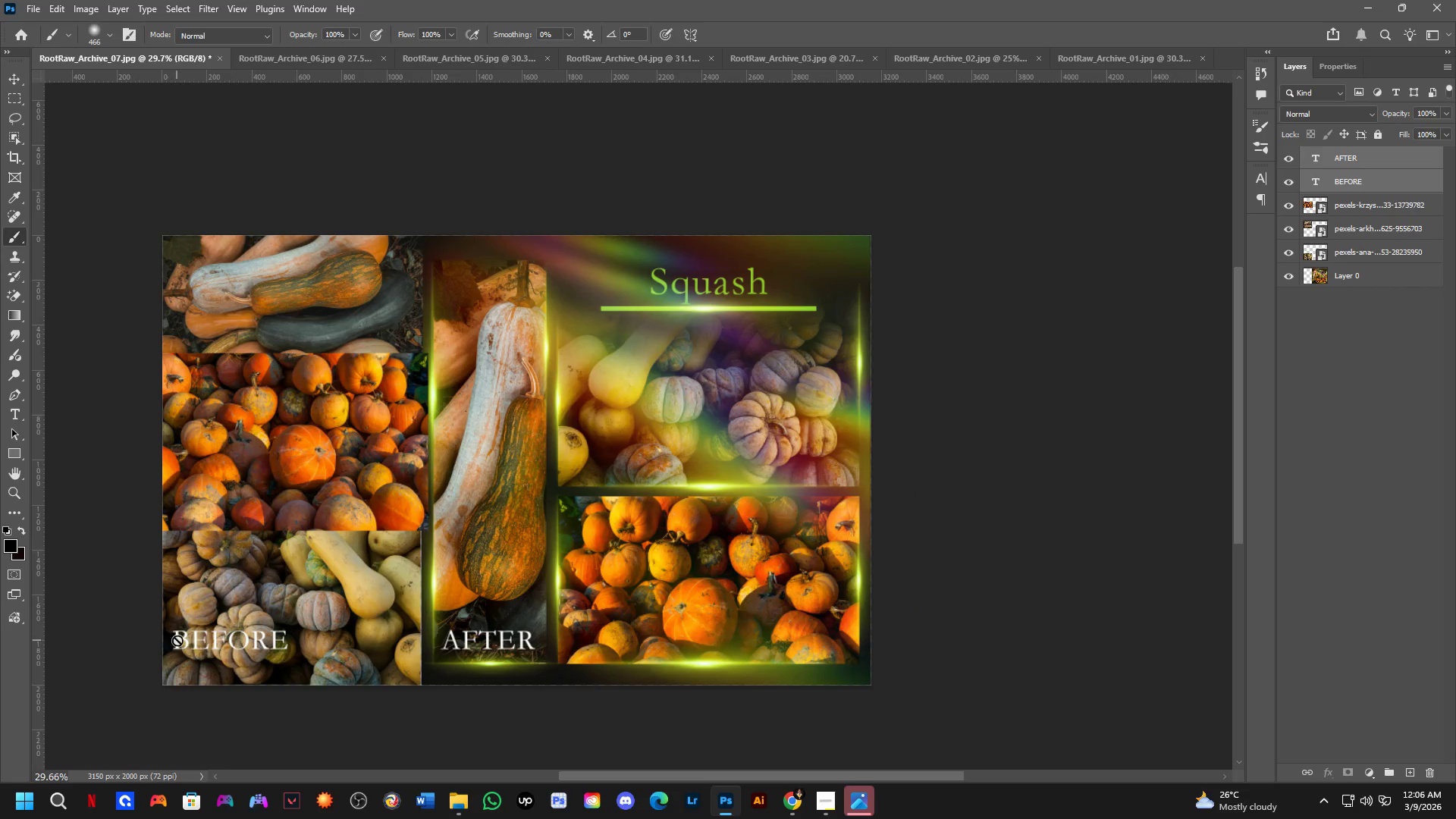 
hold_key(key=Space, duration=0.5)
 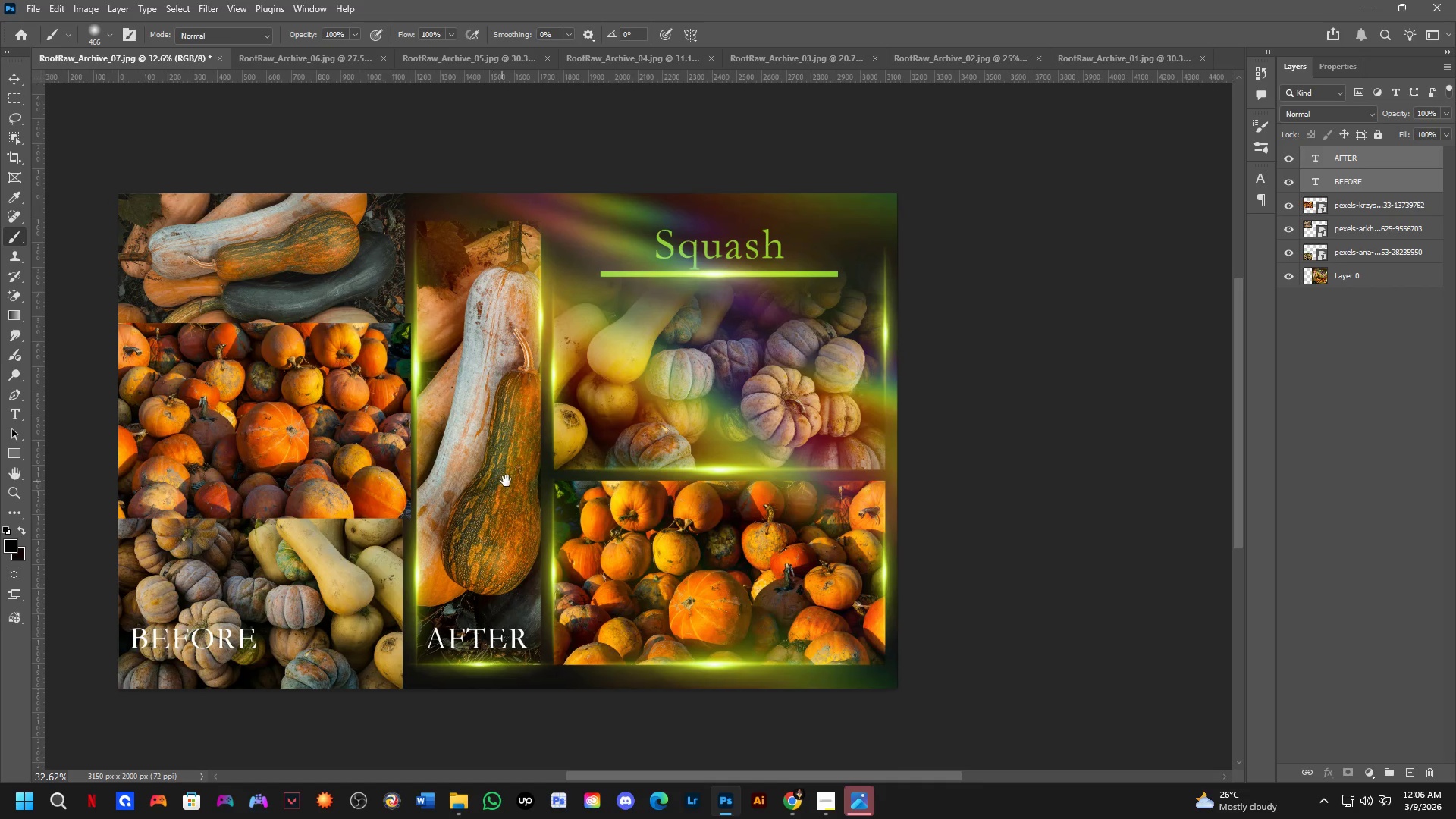 
left_click_drag(start_coordinate=[394, 526], to_coordinate=[375, 510])
 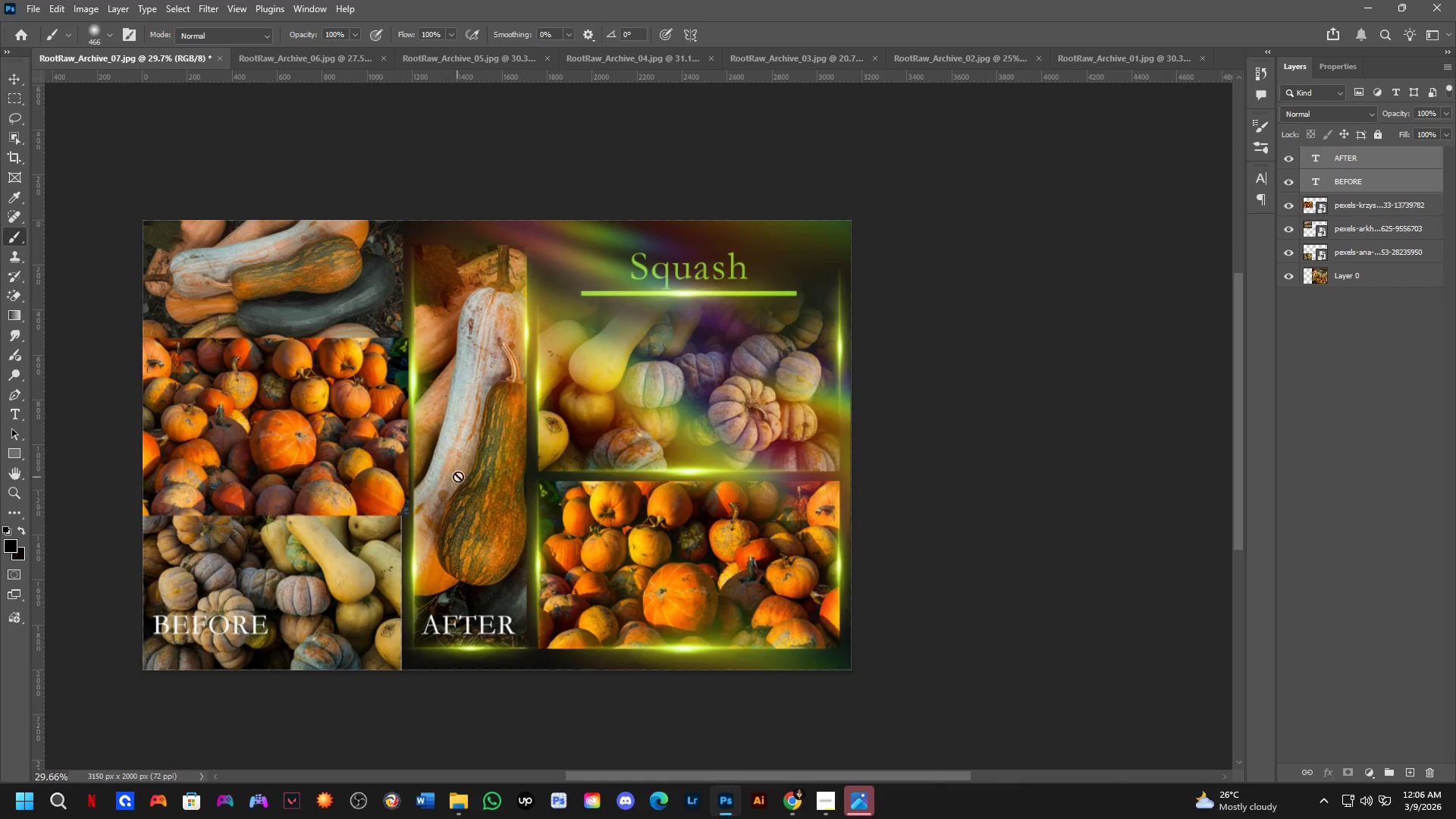 
scroll: coordinate [458, 476], scroll_direction: up, amount: 1.0
 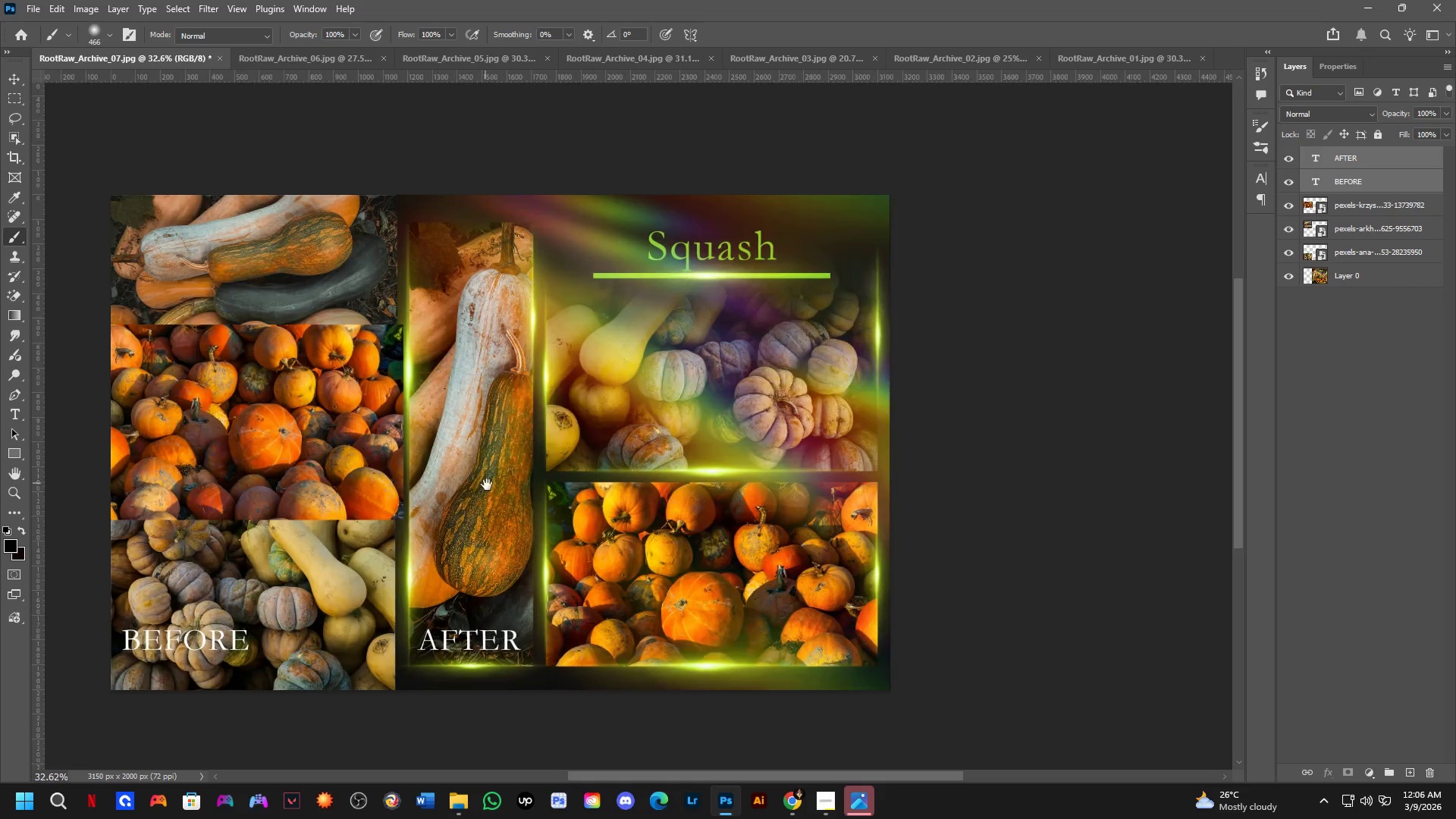 
hold_key(key=Space, duration=0.5)
 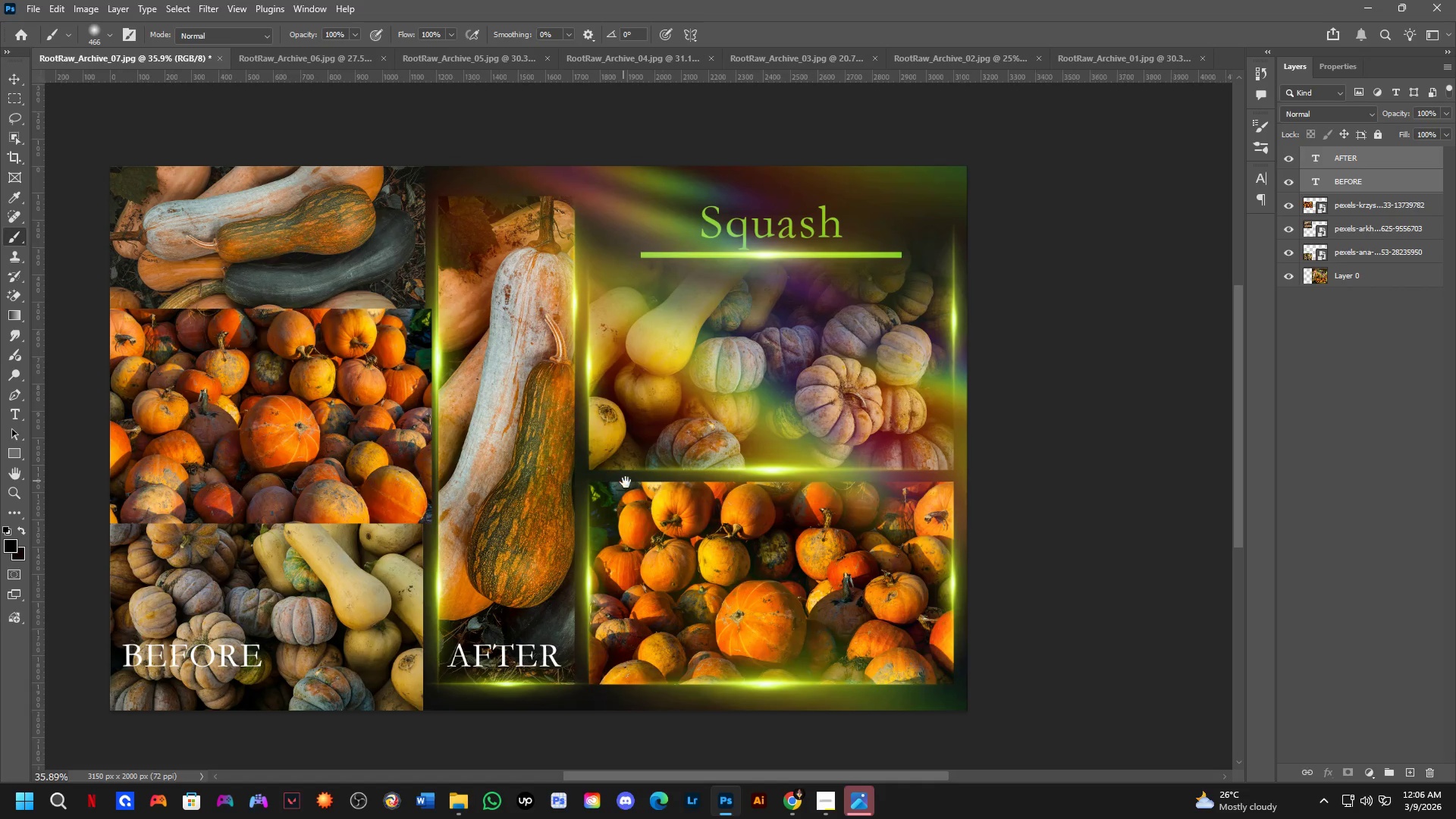 
left_click_drag(start_coordinate=[494, 485], to_coordinate=[520, 476])
 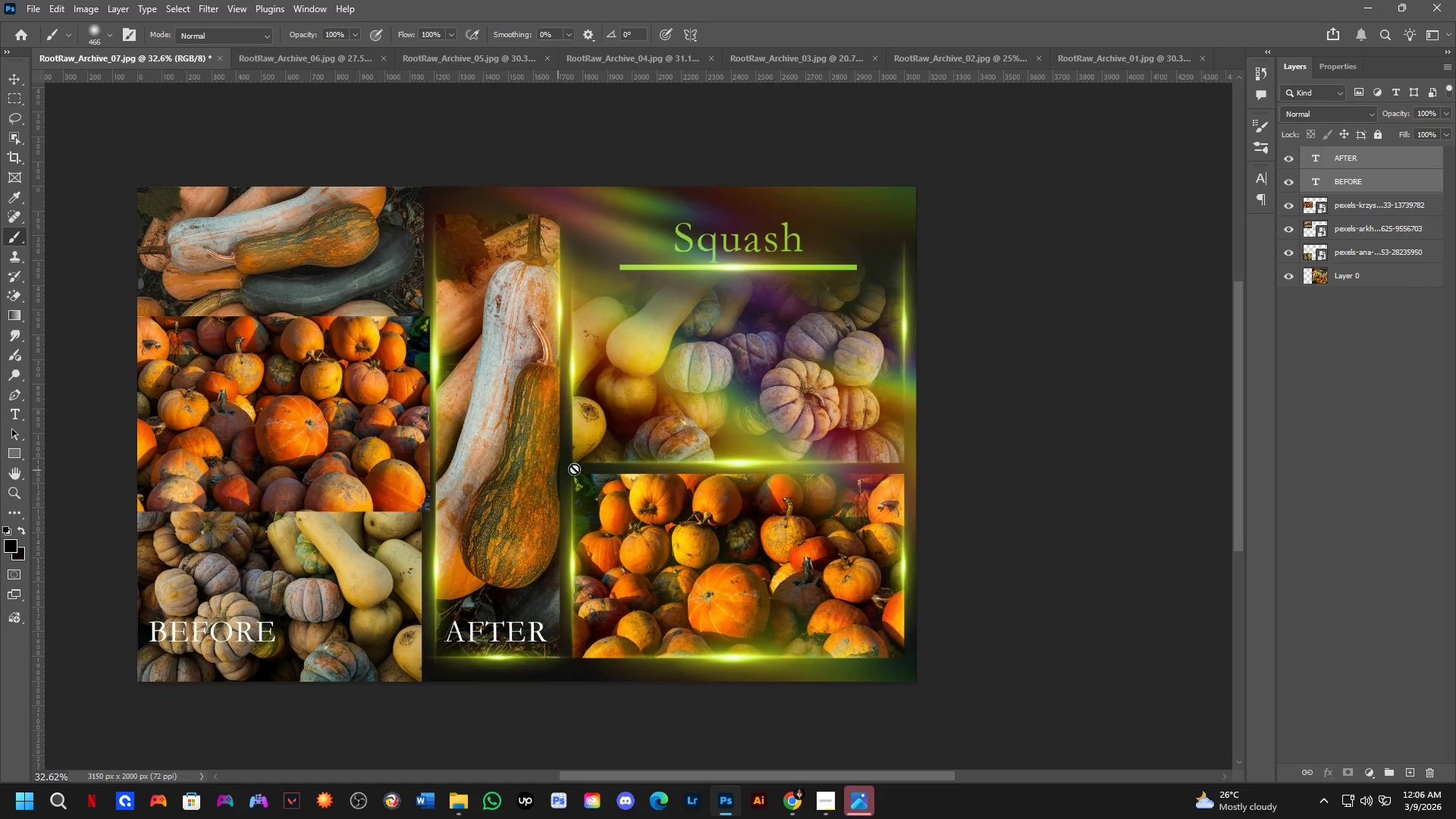 
scroll: coordinate [591, 466], scroll_direction: up, amount: 1.0
 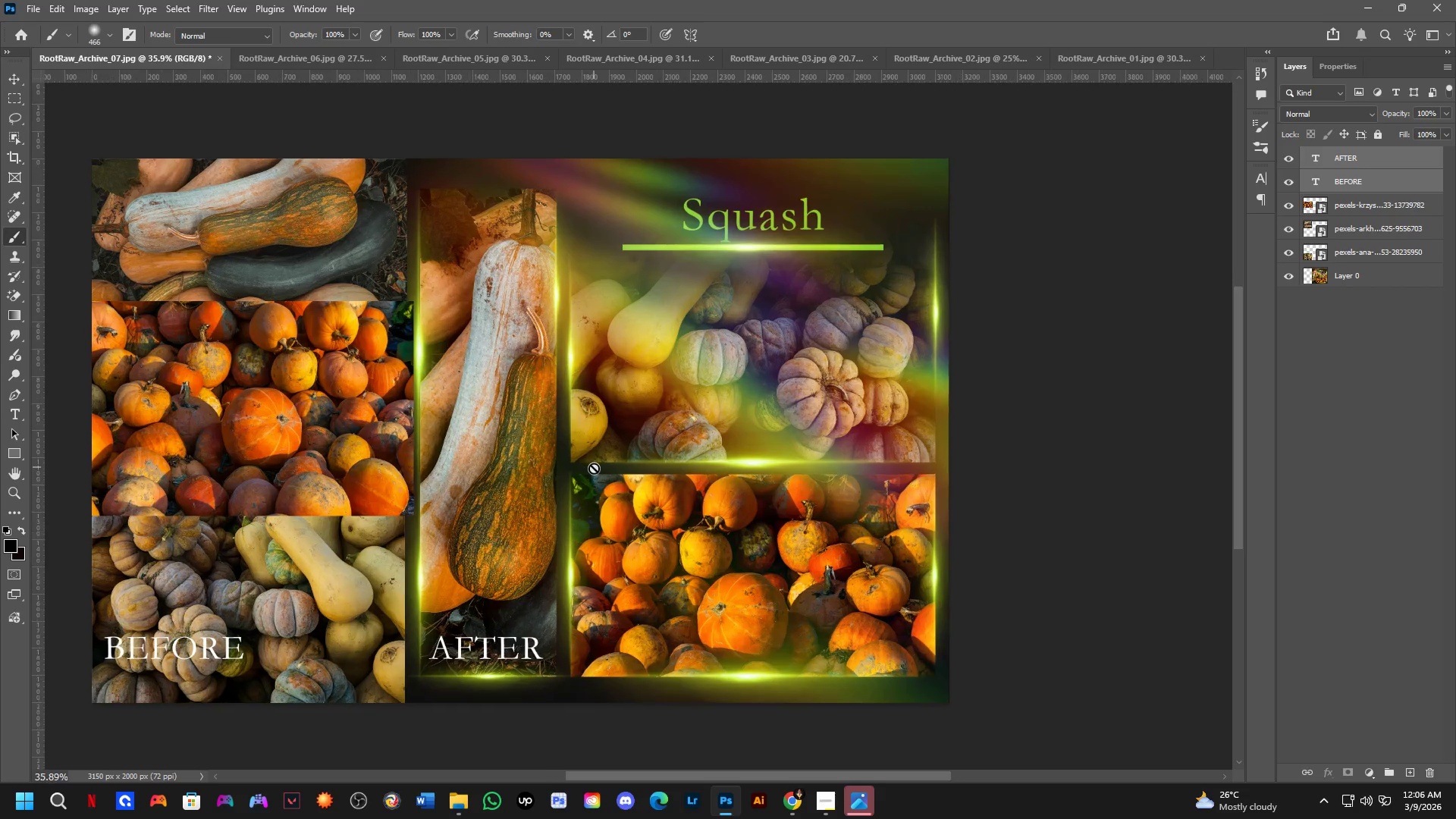 
hold_key(key=Space, duration=0.53)
 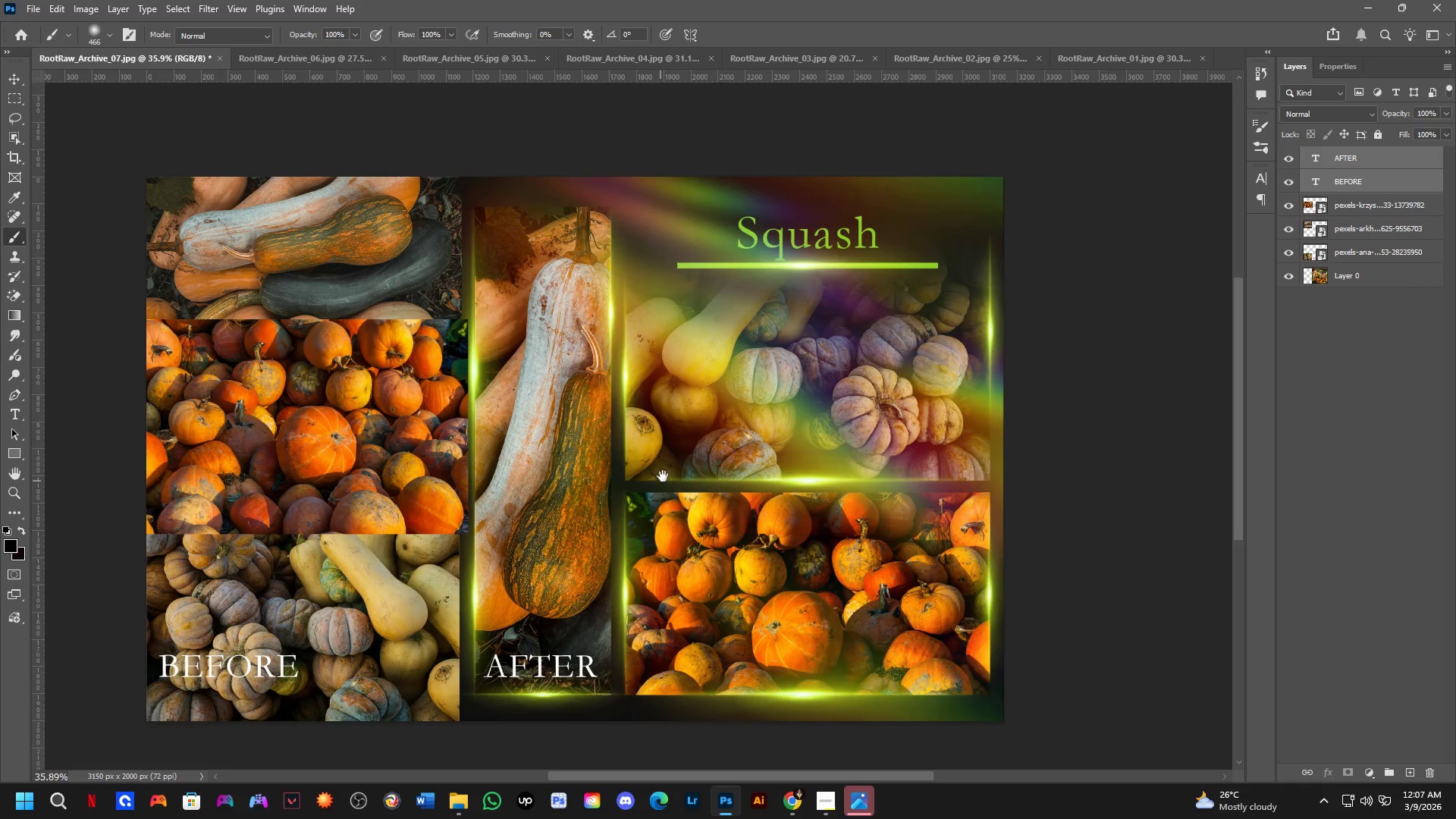 
left_click_drag(start_coordinate=[603, 473], to_coordinate=[654, 496])
 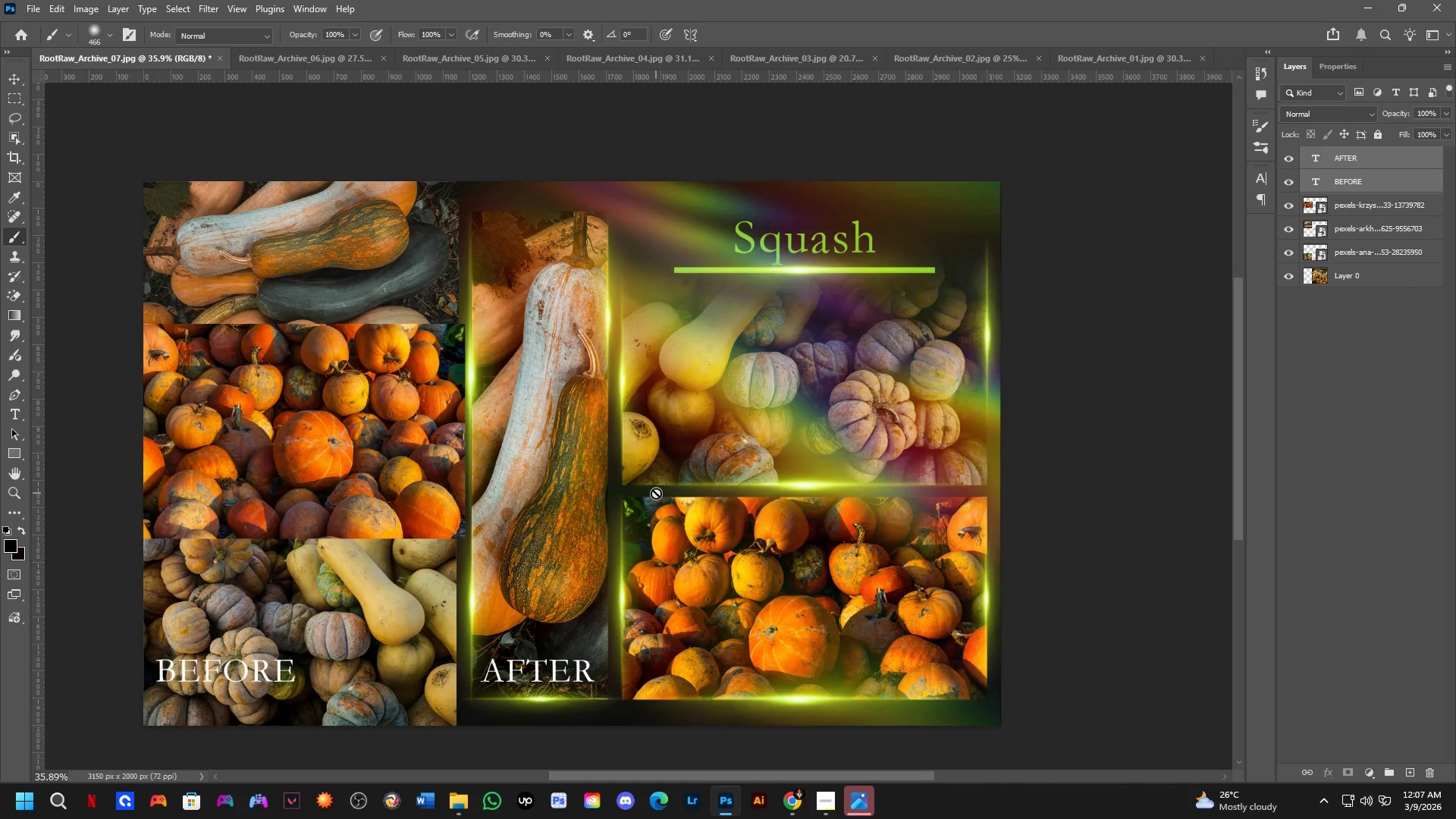 
hold_key(key=Space, duration=0.41)
 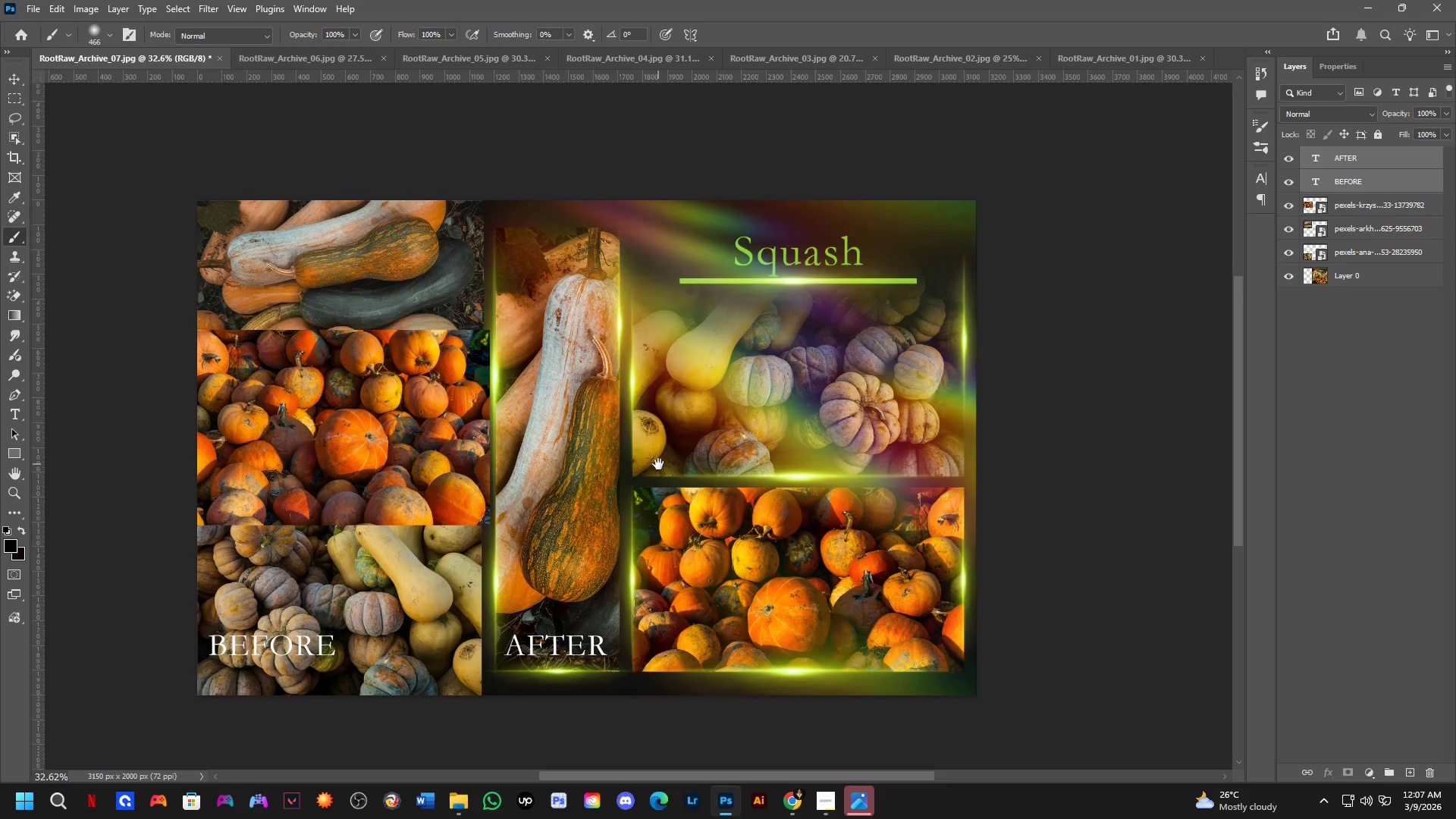 
left_click_drag(start_coordinate=[657, 488], to_coordinate=[664, 472])
 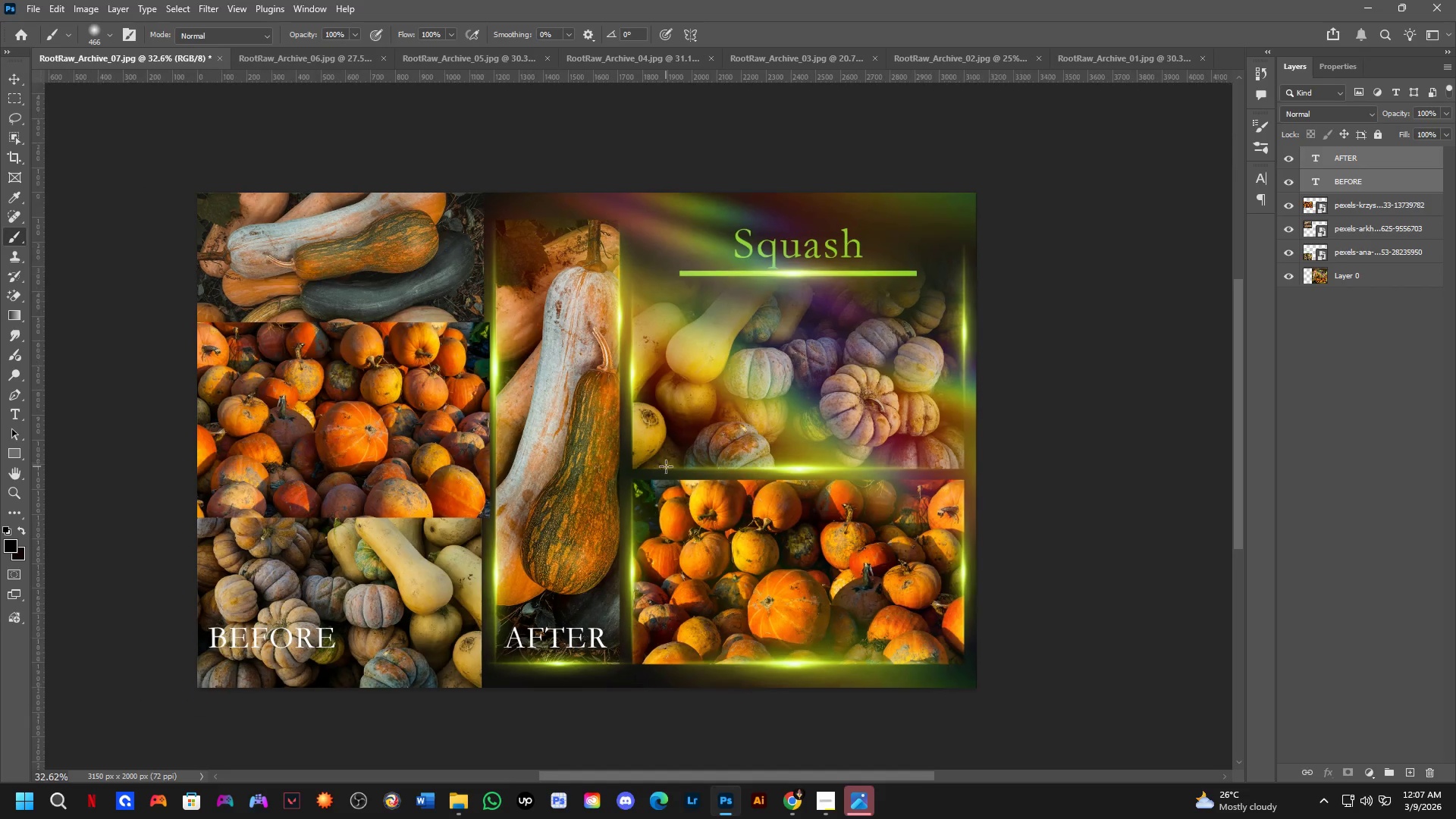 
scroll: coordinate [666, 466], scroll_direction: down, amount: 1.0
 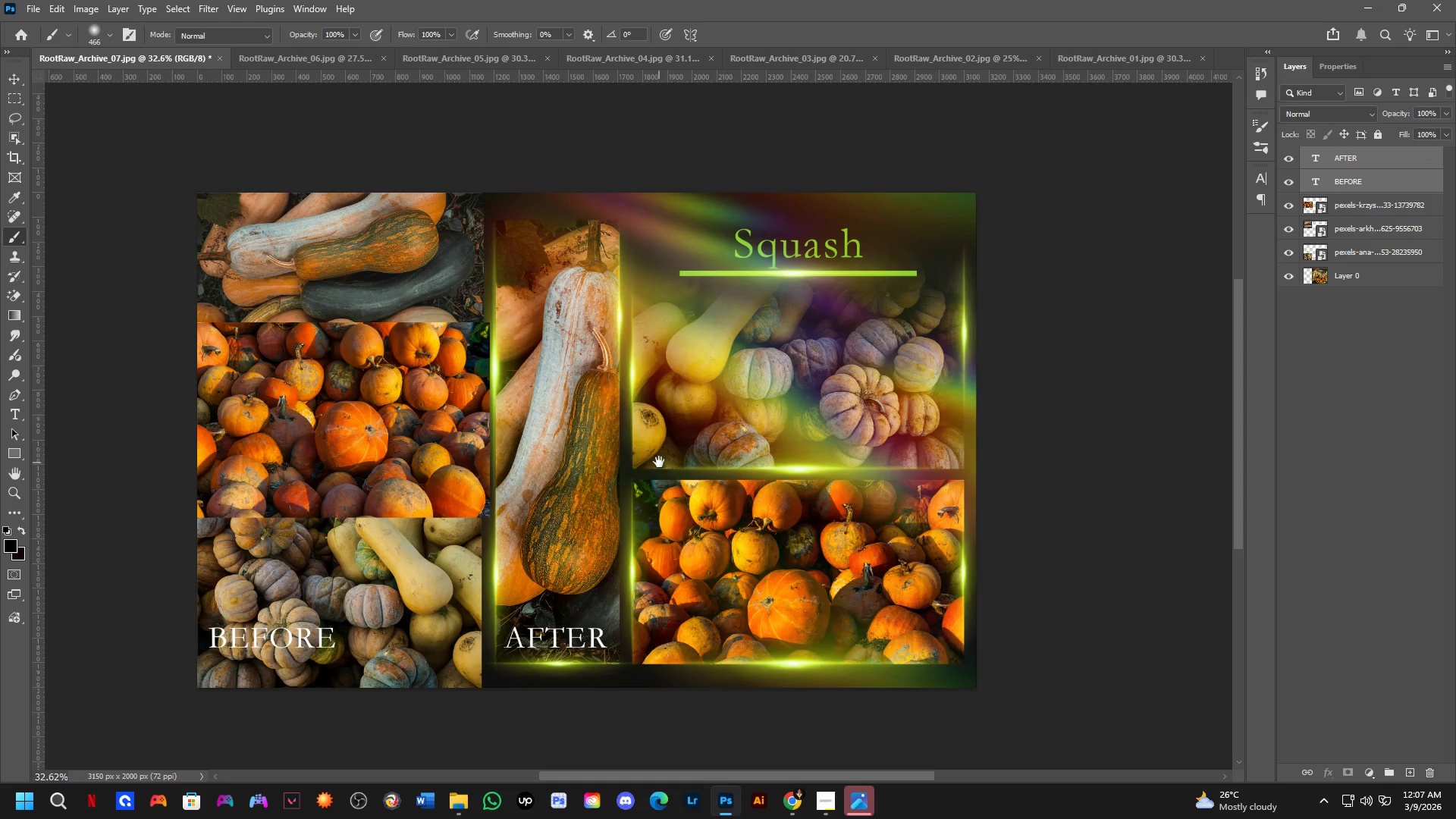 
hold_key(key=Space, duration=0.41)
 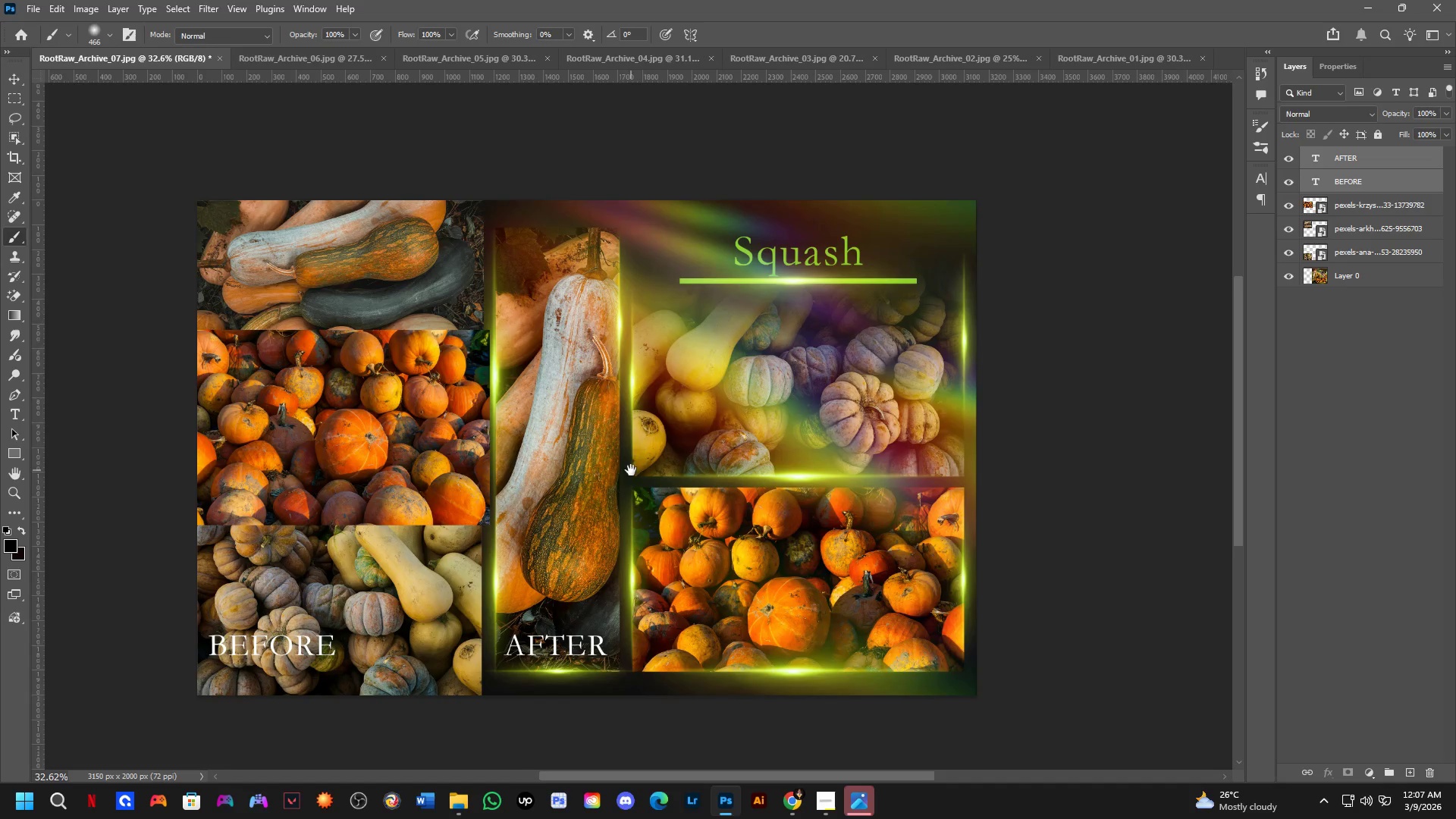 
left_click_drag(start_coordinate=[658, 457], to_coordinate=[658, 464])
 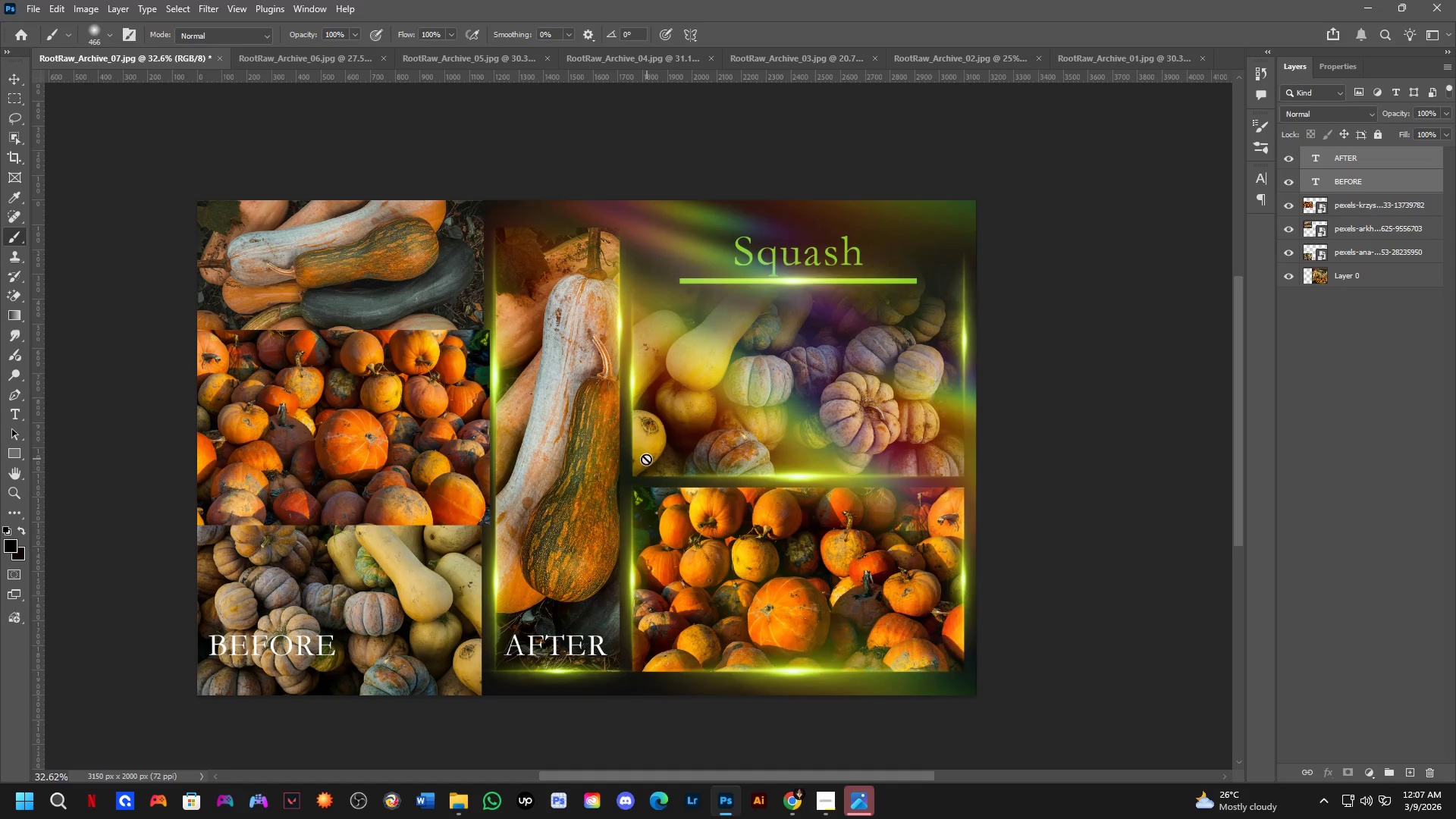 
hold_key(key=Space, duration=0.55)
 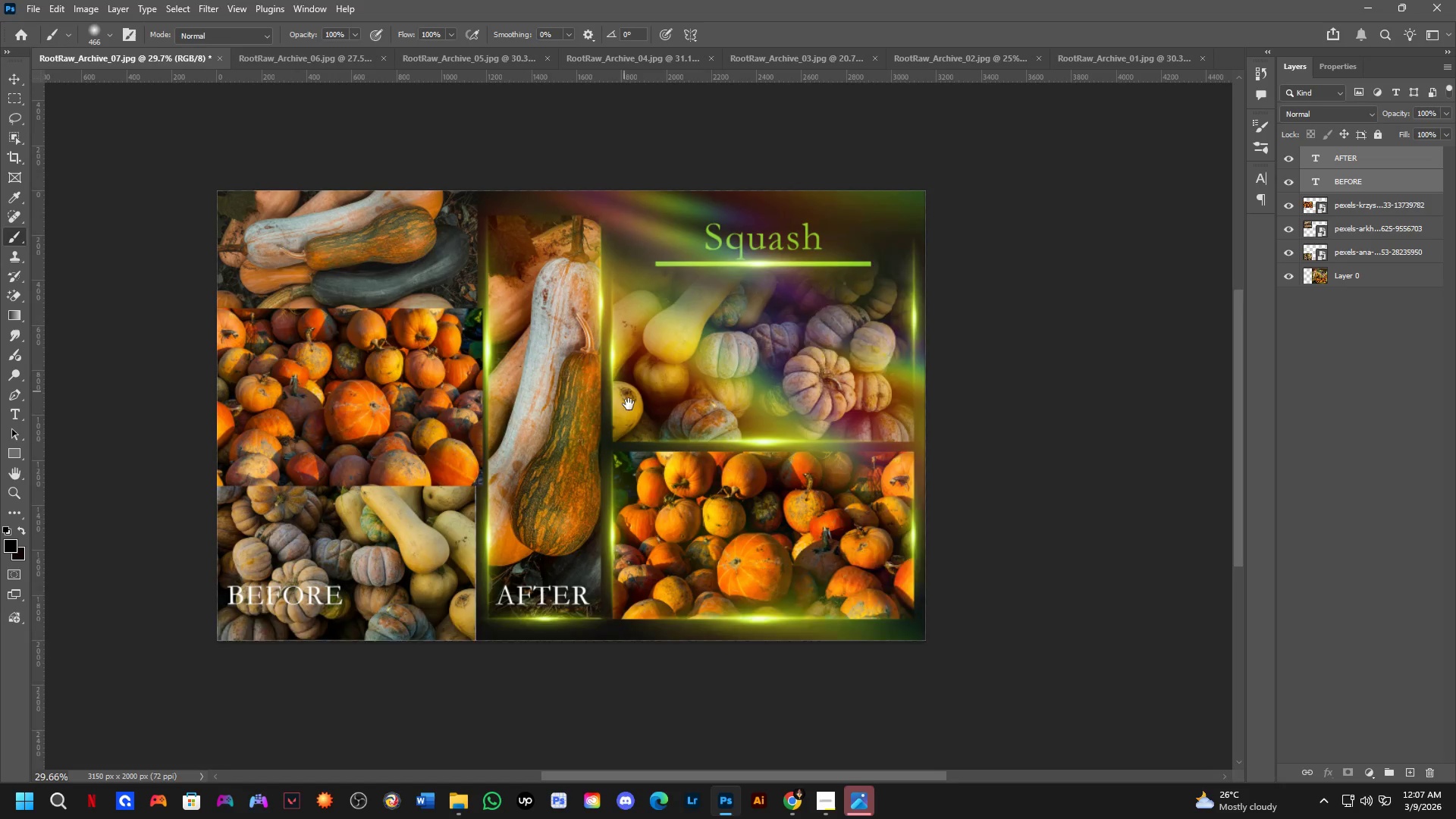 
left_click_drag(start_coordinate=[631, 470], to_coordinate=[609, 424])
 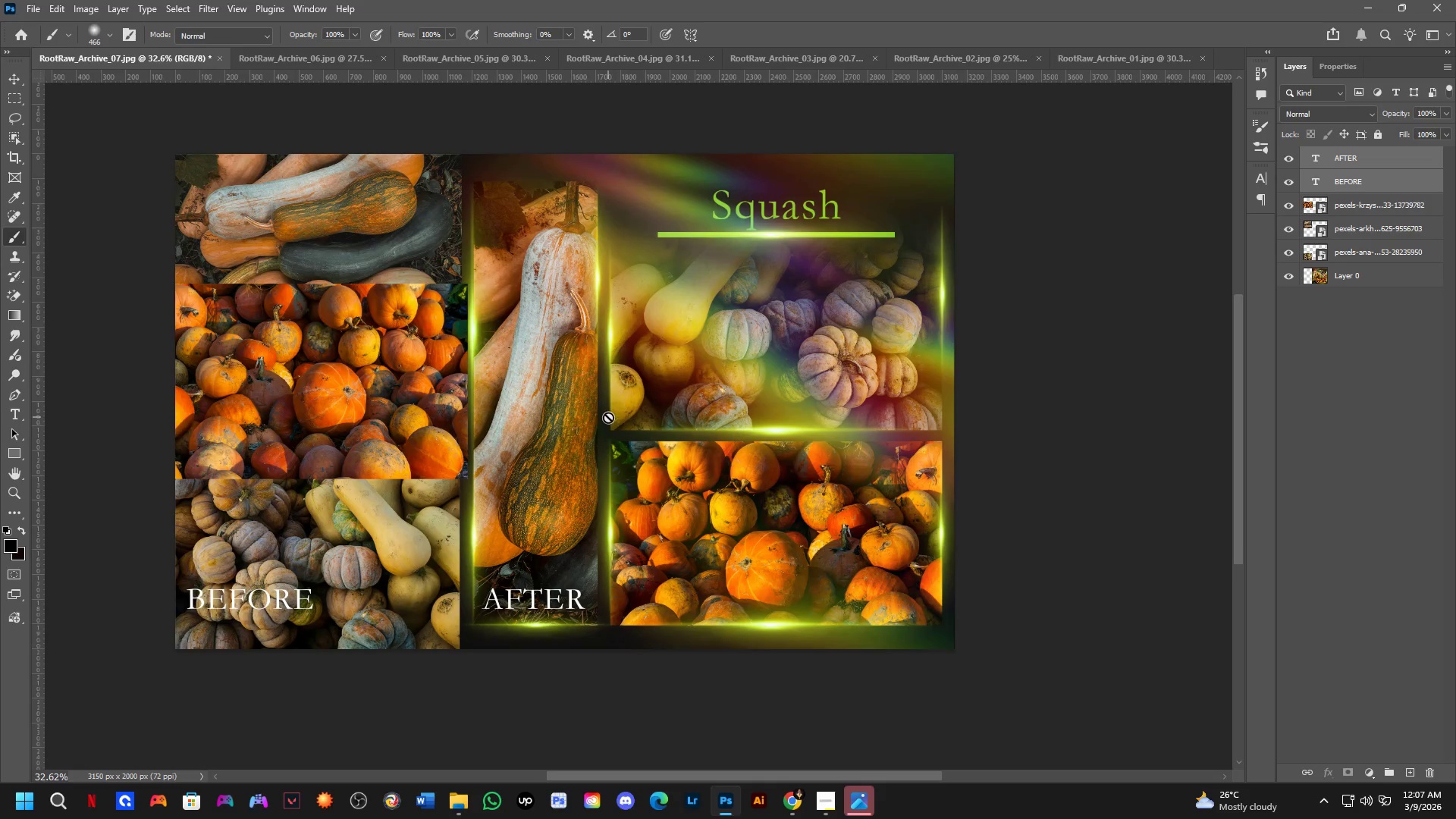 
scroll: coordinate [608, 417], scroll_direction: down, amount: 1.0
 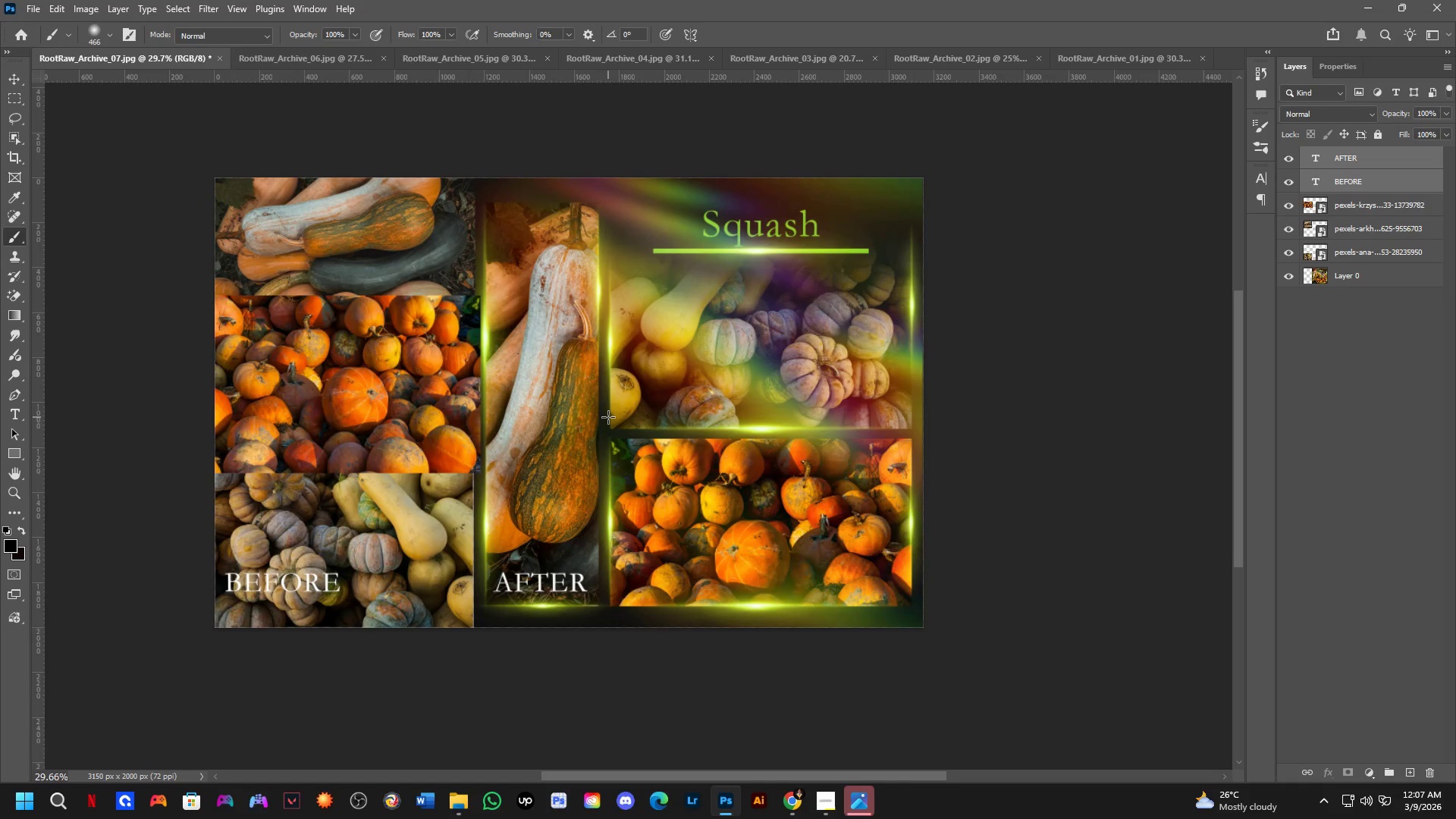 
hold_key(key=Space, duration=0.44)
 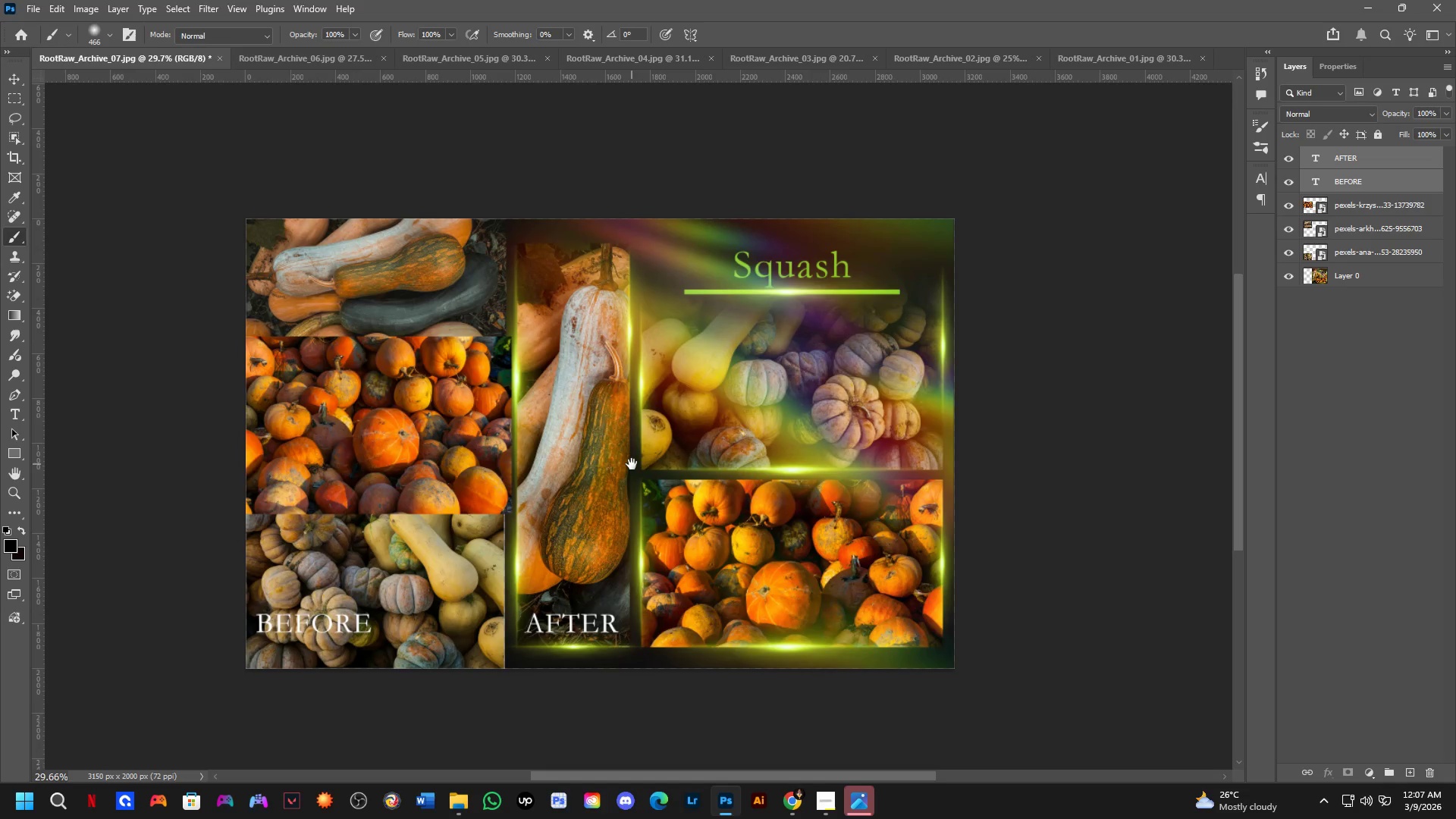 
left_click_drag(start_coordinate=[620, 372], to_coordinate=[635, 447])
 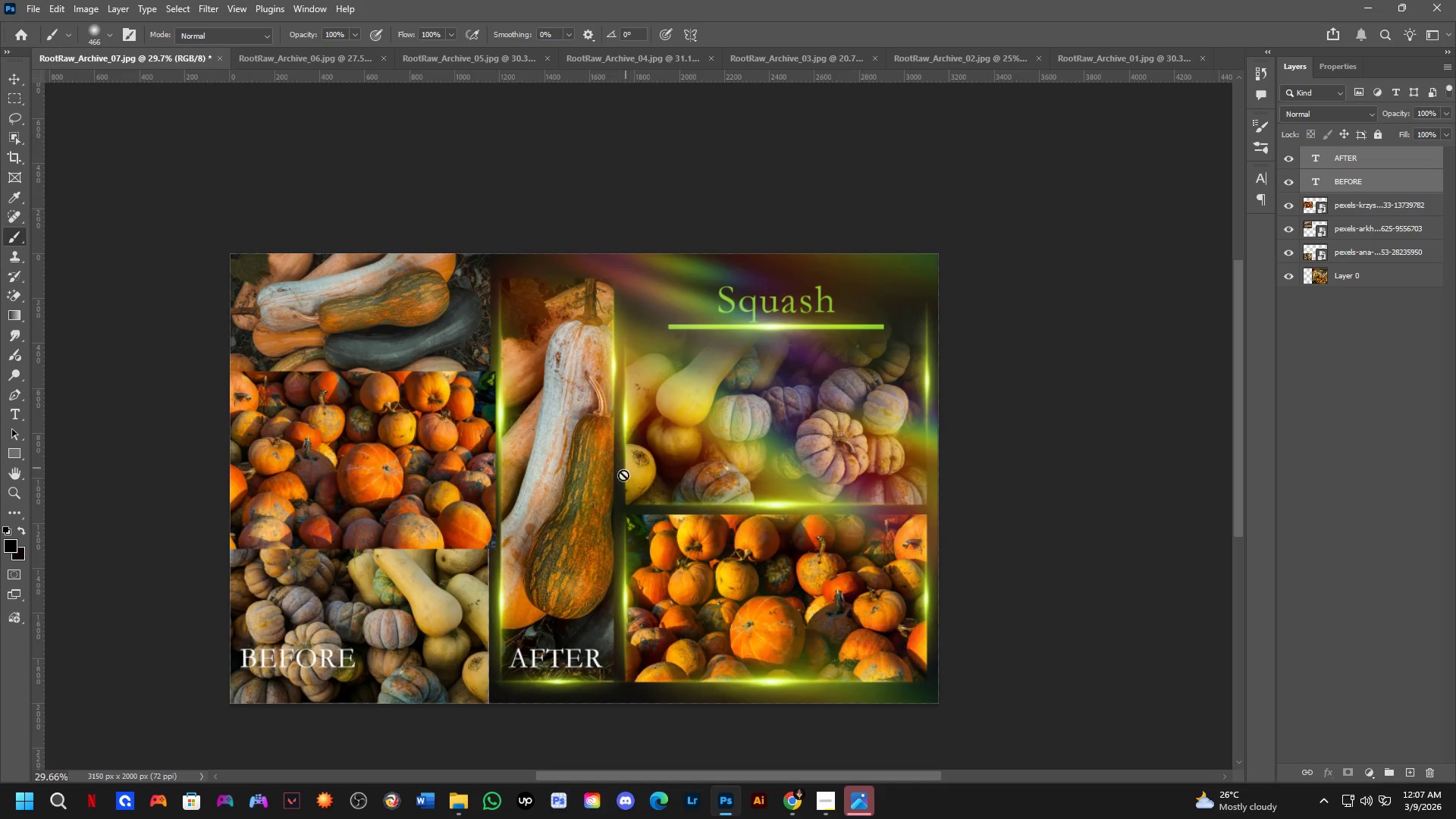 
hold_key(key=Space, duration=0.36)
 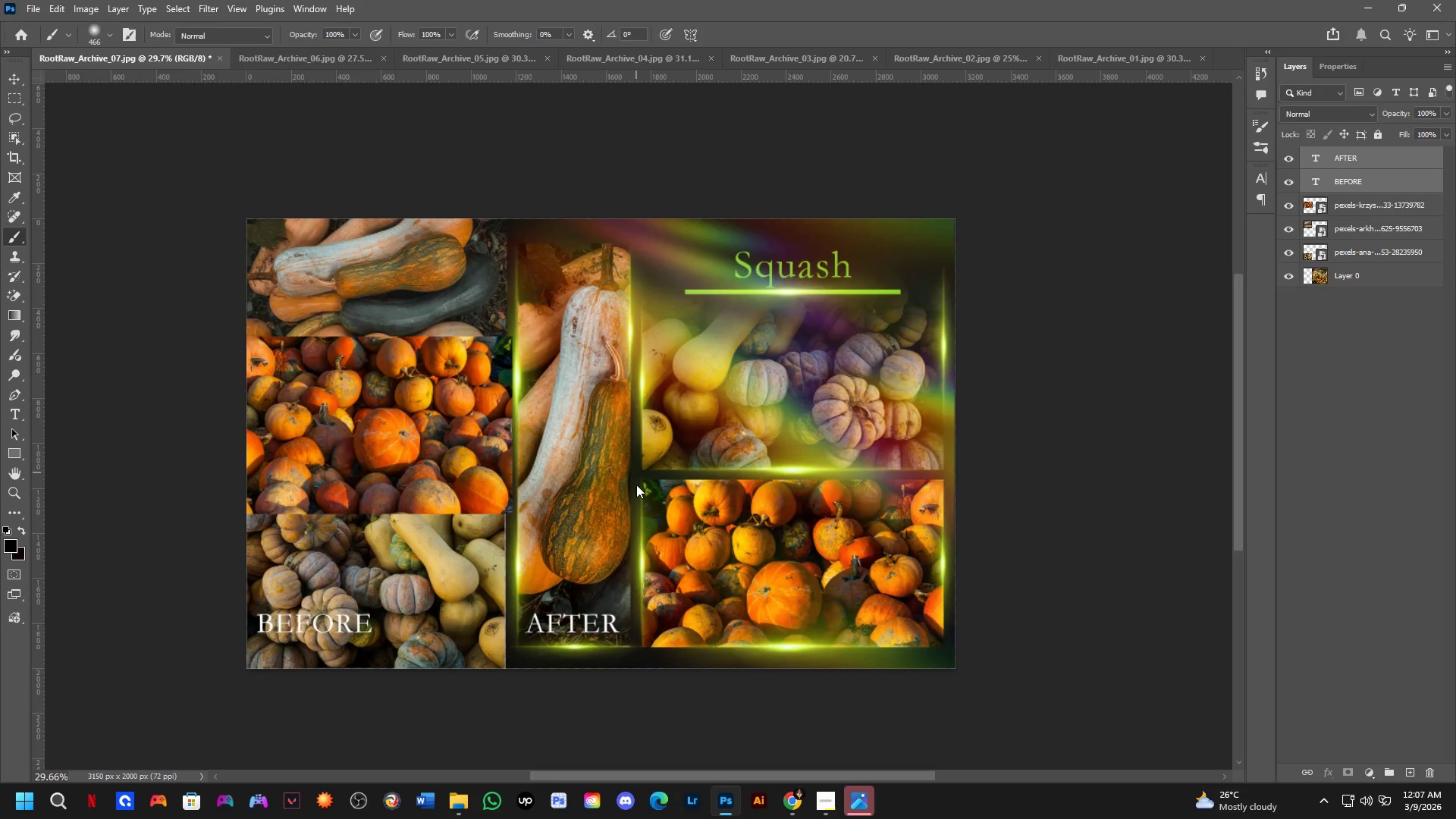 
left_click_drag(start_coordinate=[616, 499], to_coordinate=[632, 464])
 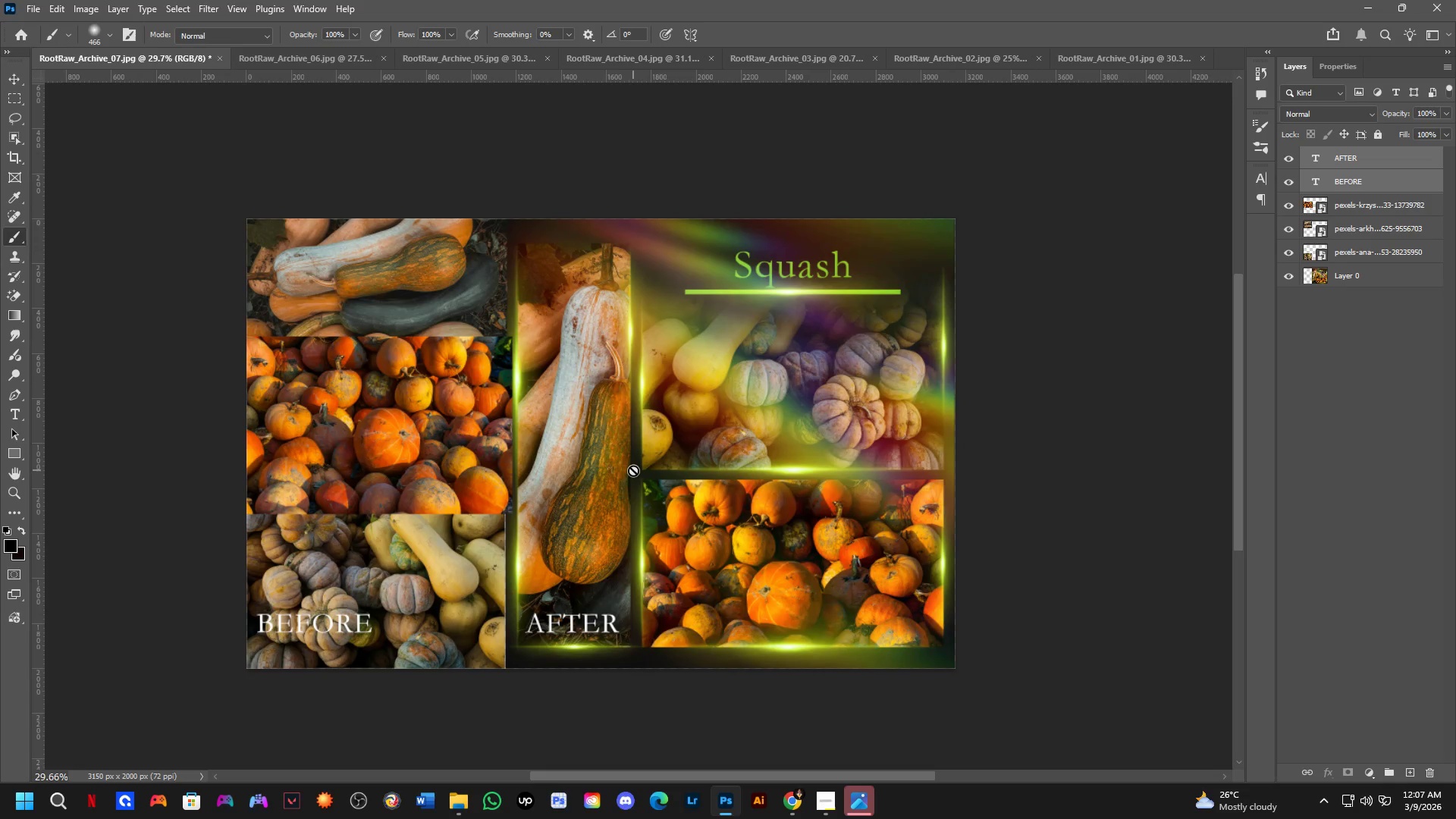 
key(Control+ControlLeft)
 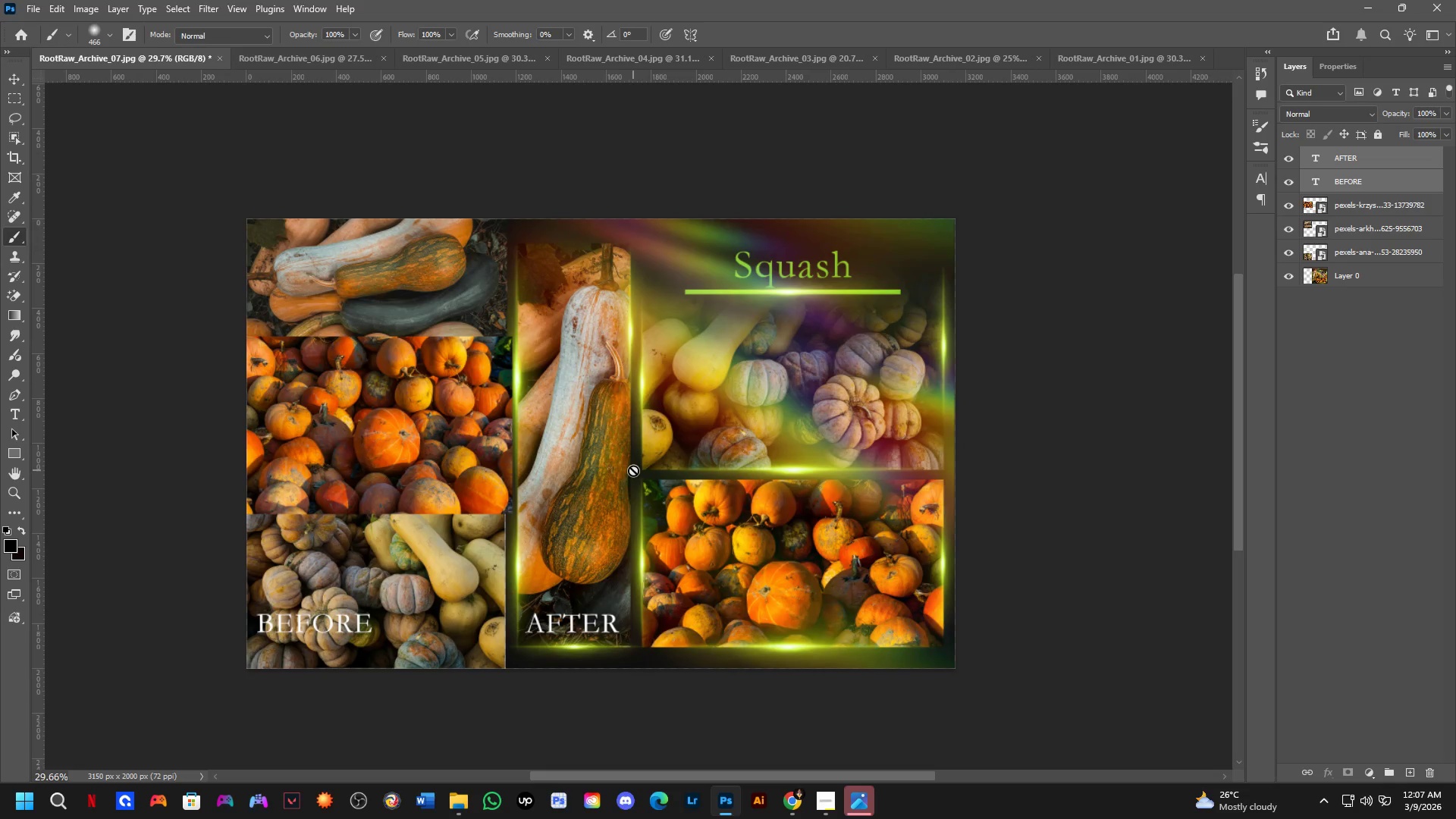 
key(Control+Shift+ShiftLeft)
 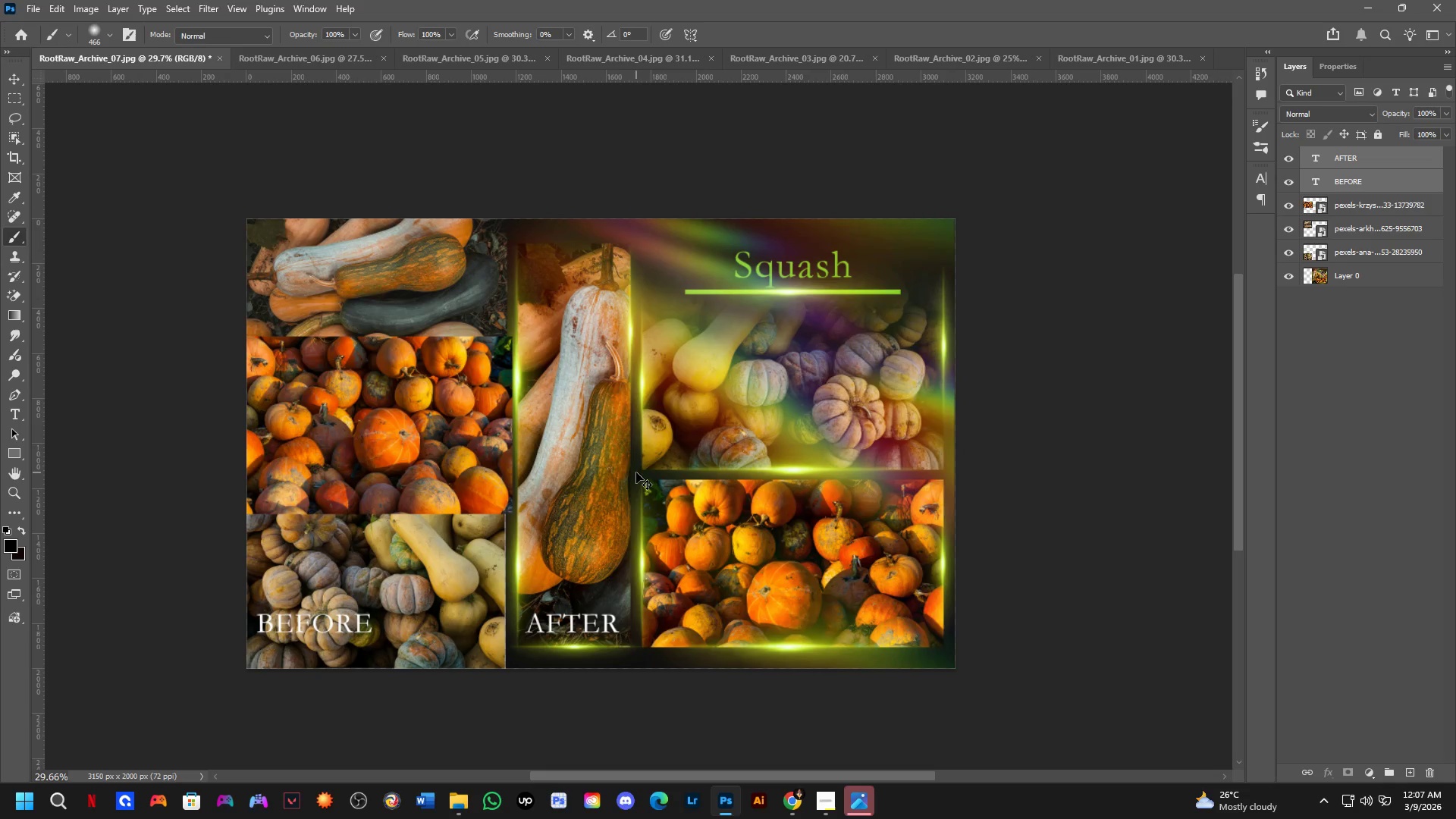 
key(Control+Shift+S)
 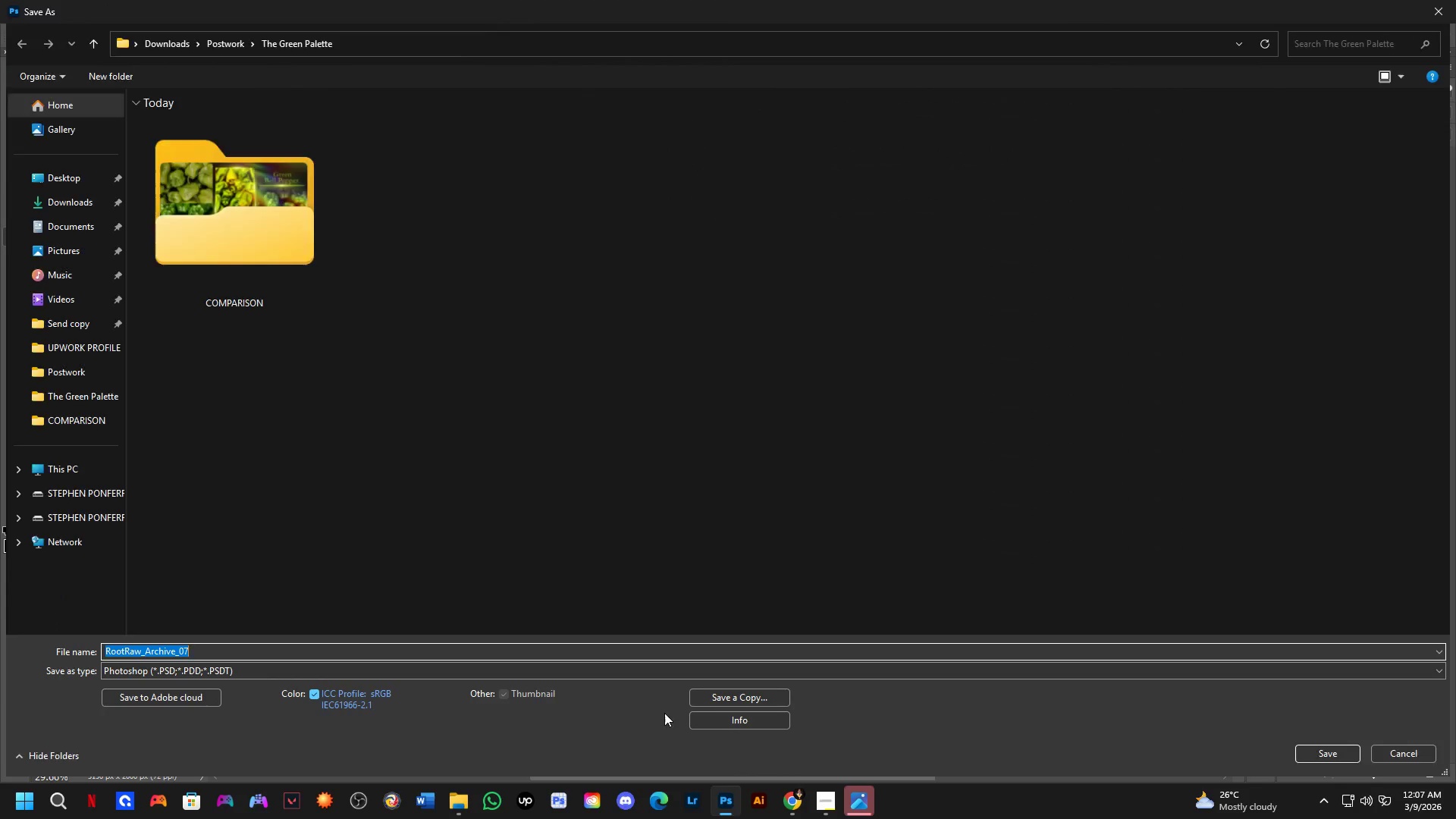 
left_click([728, 694])
 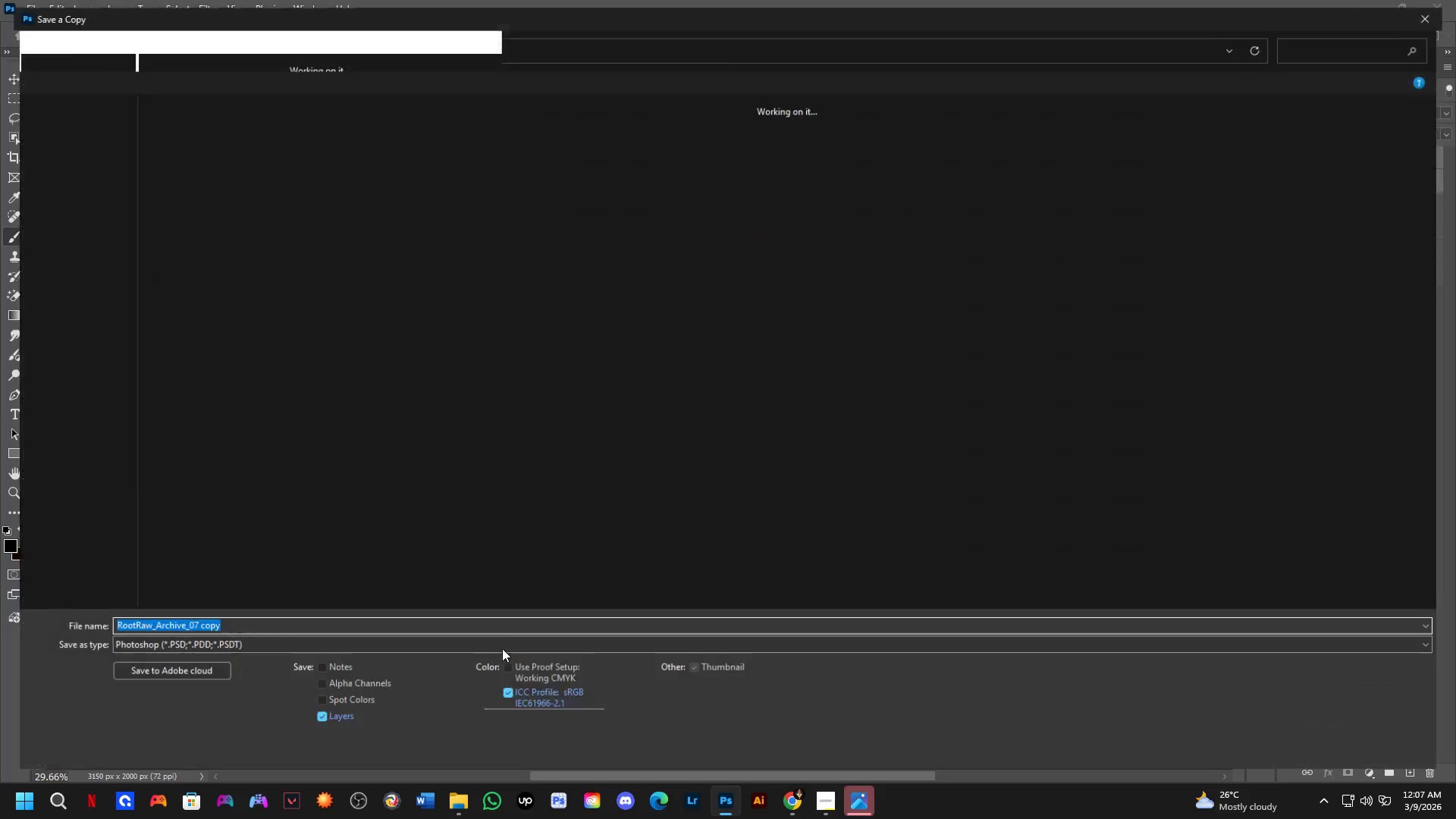 
left_click([504, 643])
 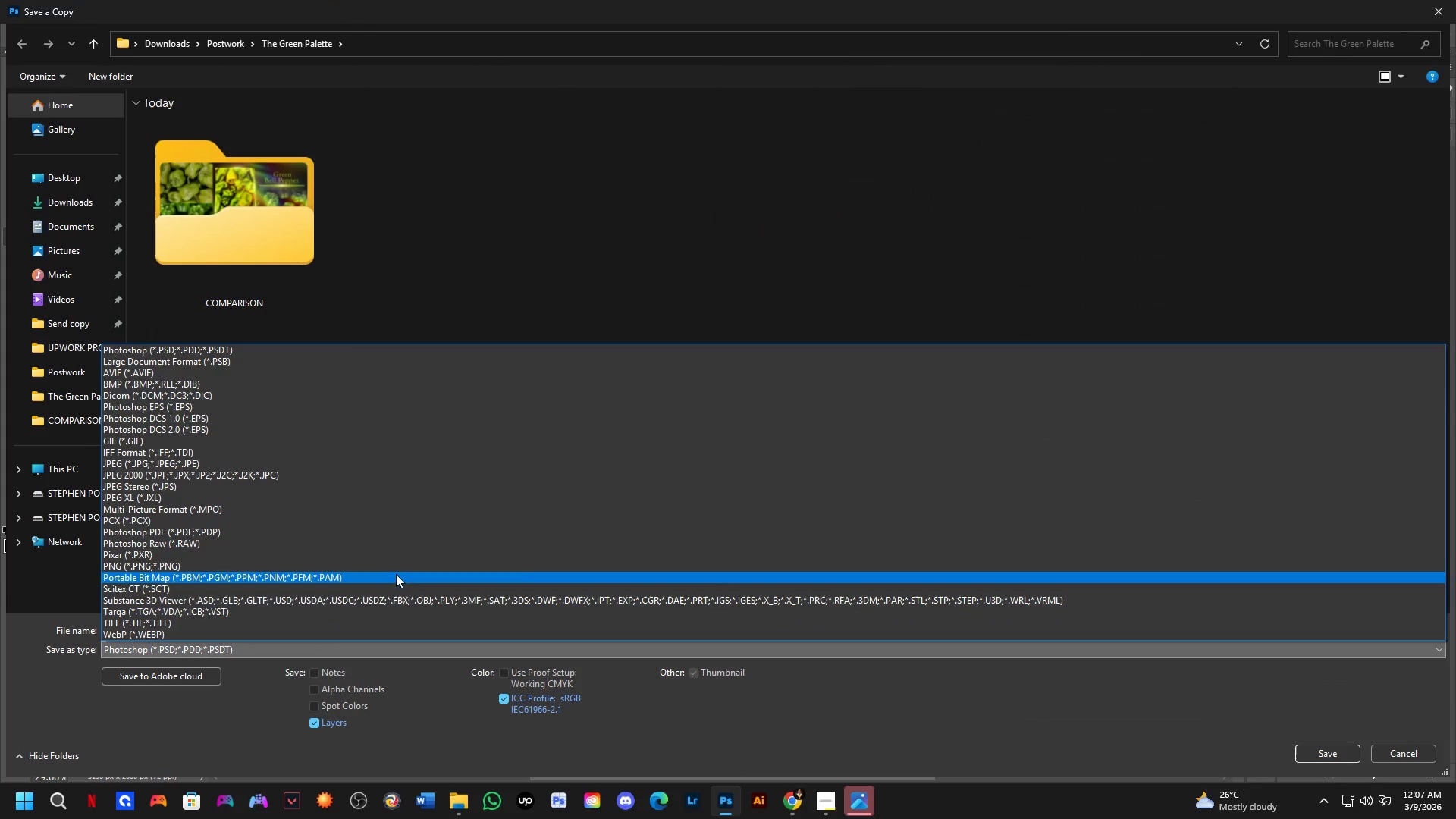 
left_click_drag(start_coordinate=[381, 554], to_coordinate=[419, 462])
 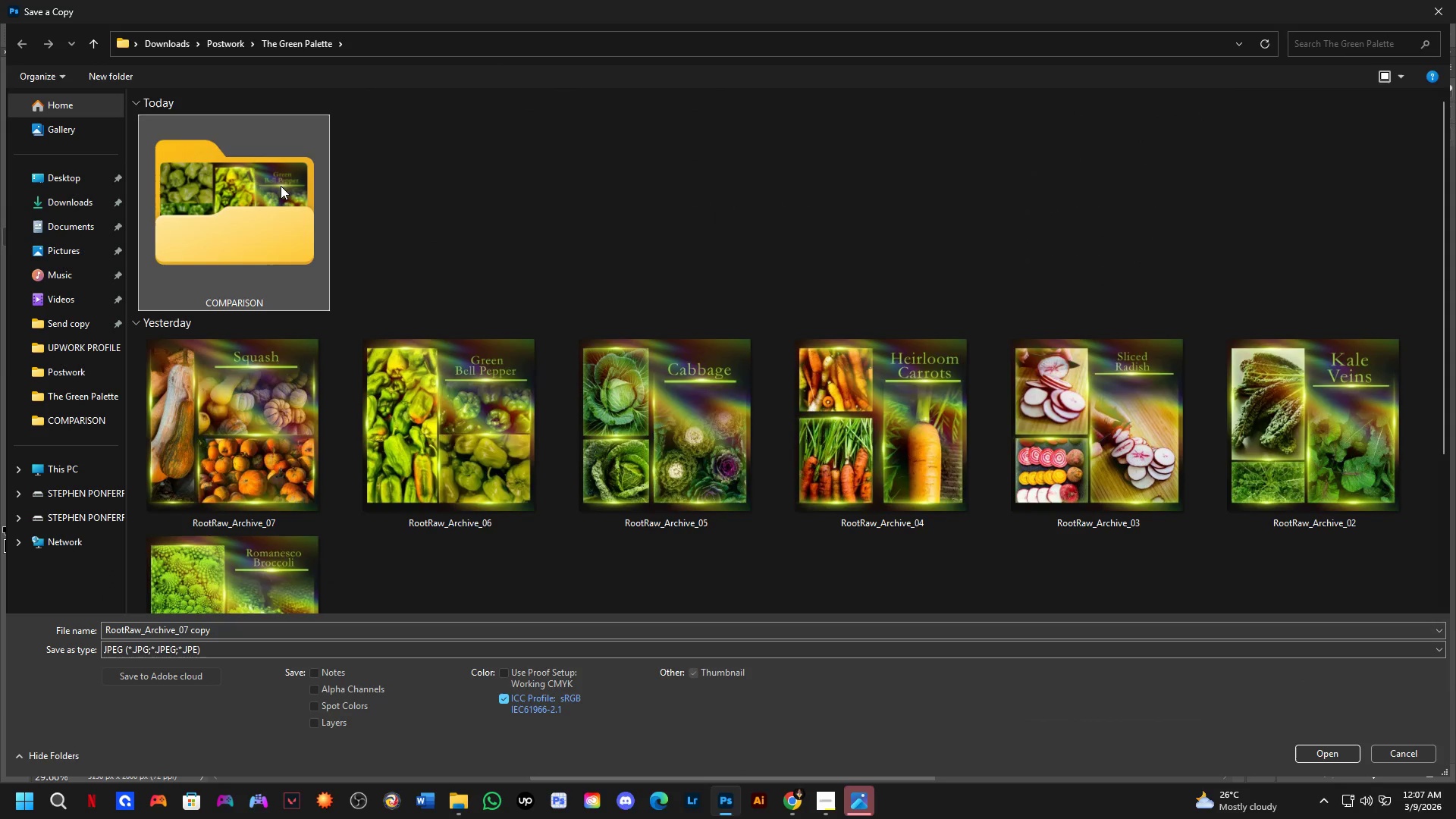 
double_click([281, 186])
 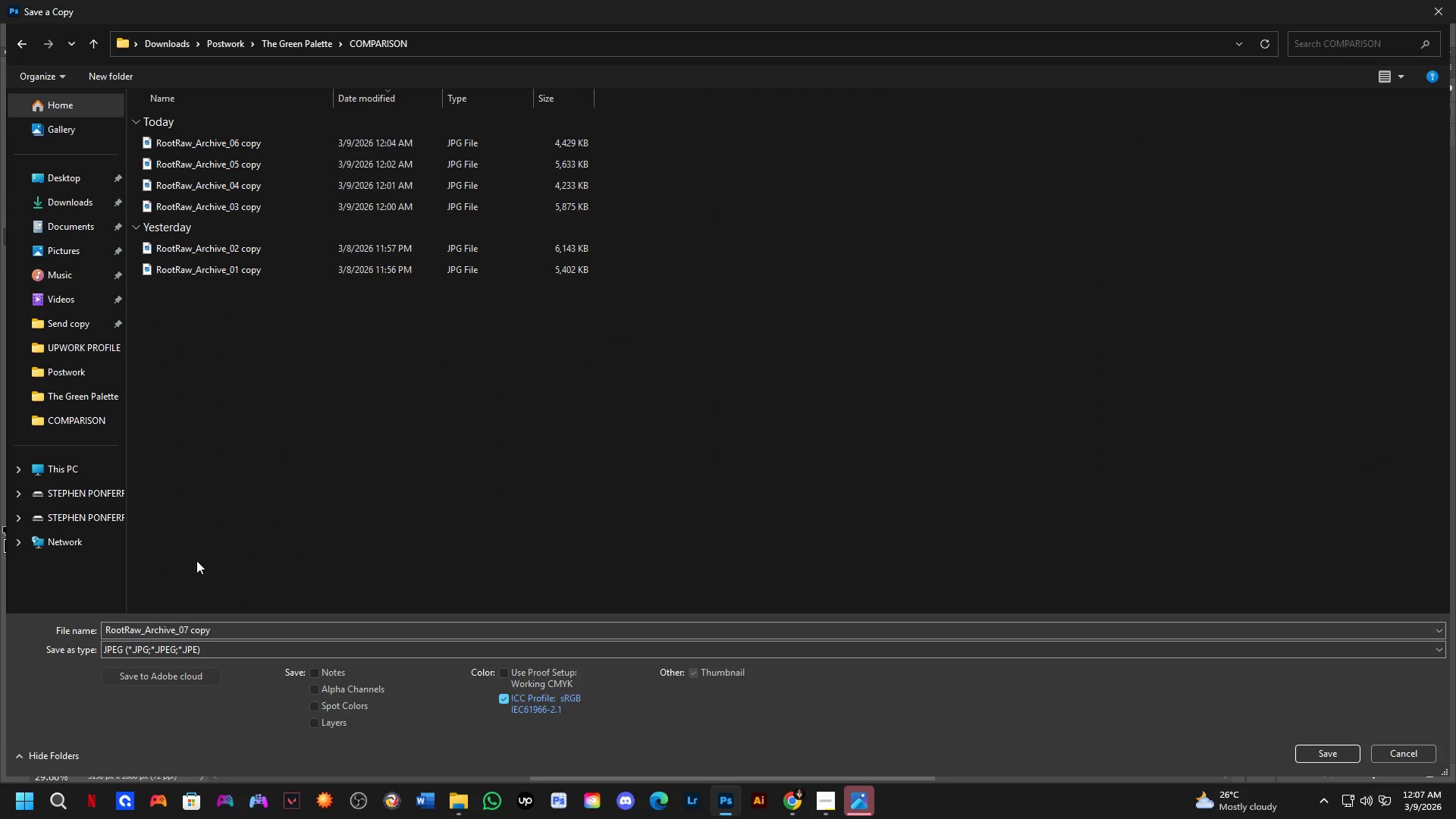 
key(NumpadEnter)
 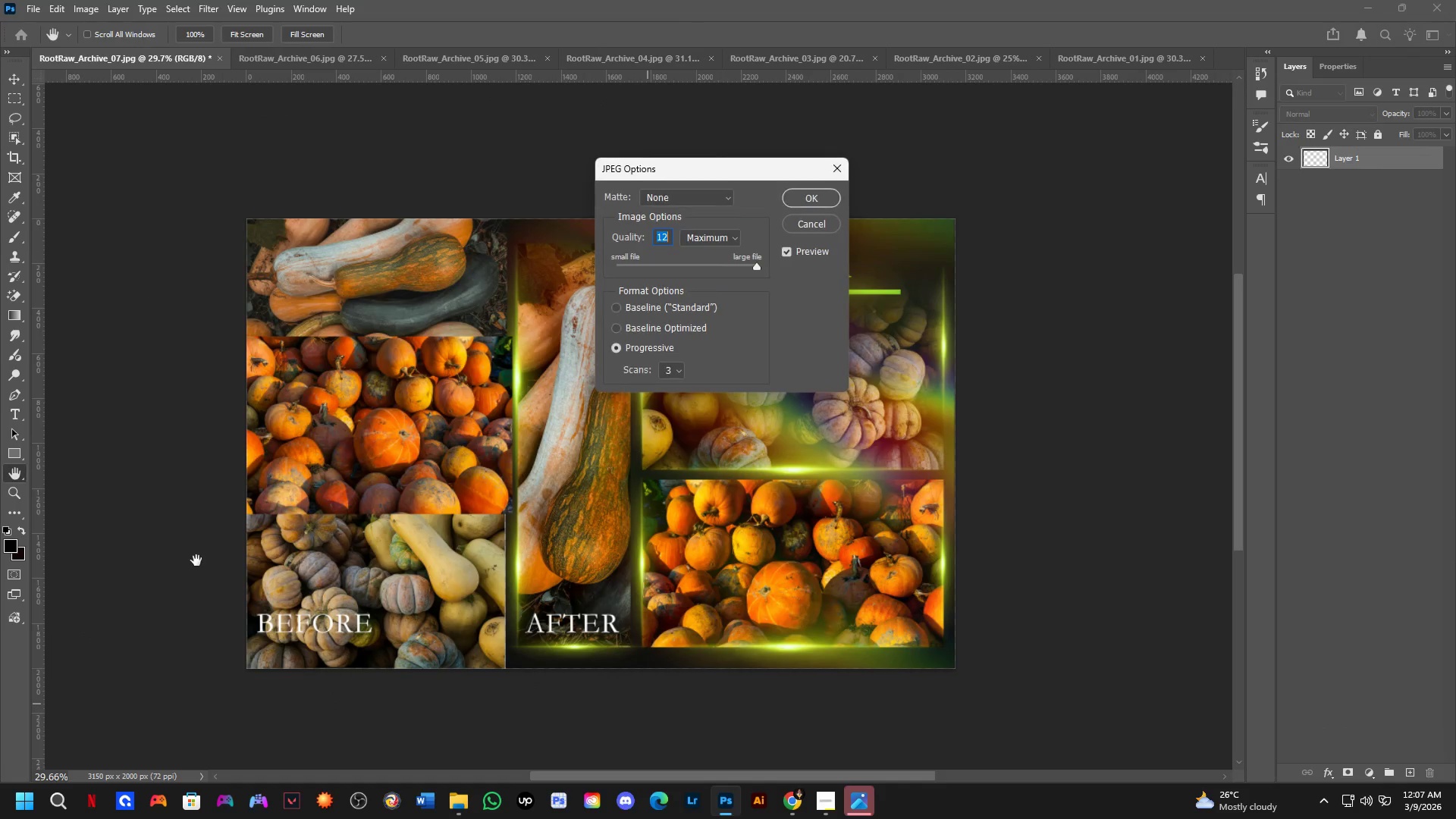 
key(NumpadEnter)
 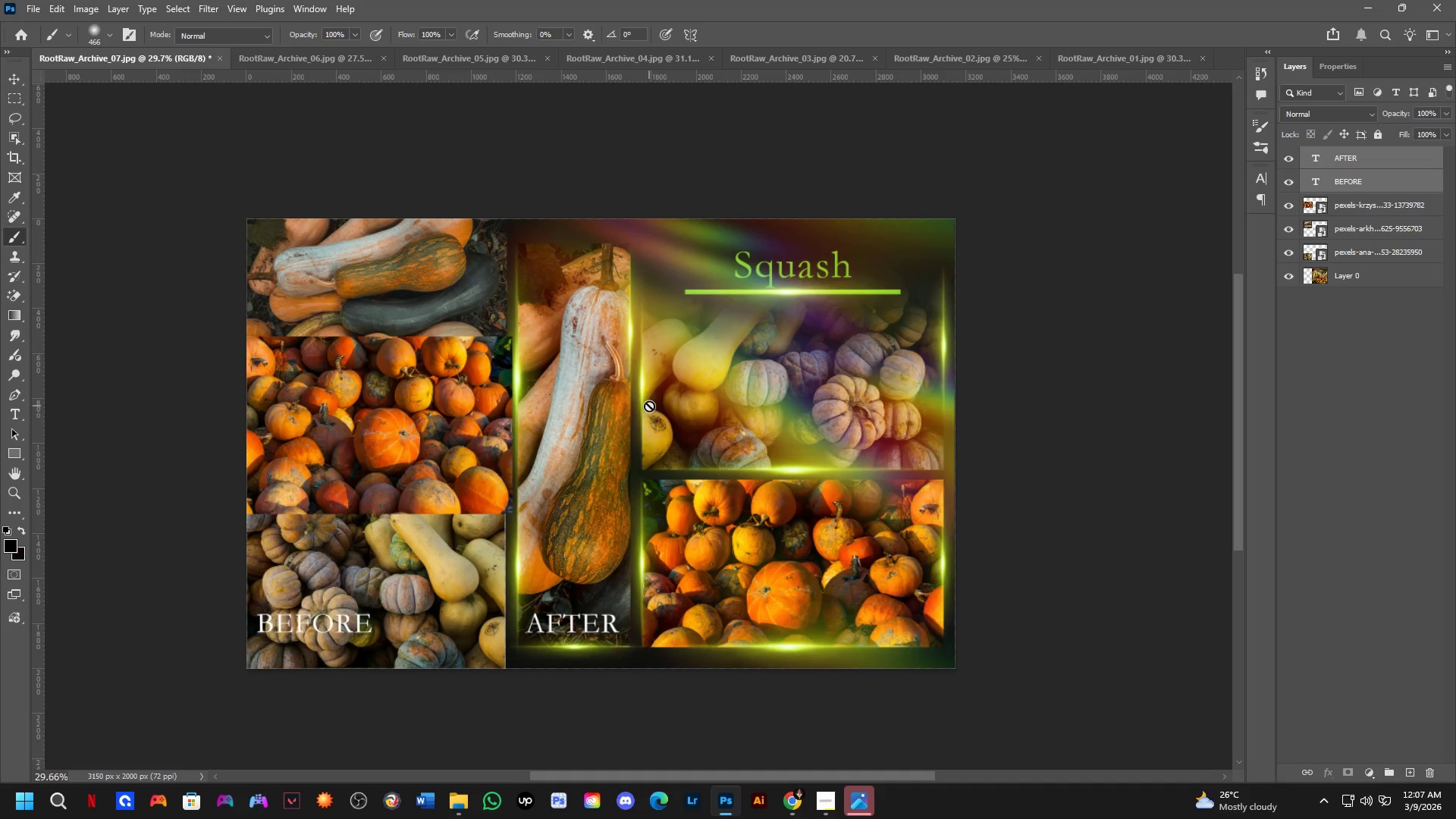 
scroll: coordinate [502, 548], scroll_direction: up, amount: 6.0
 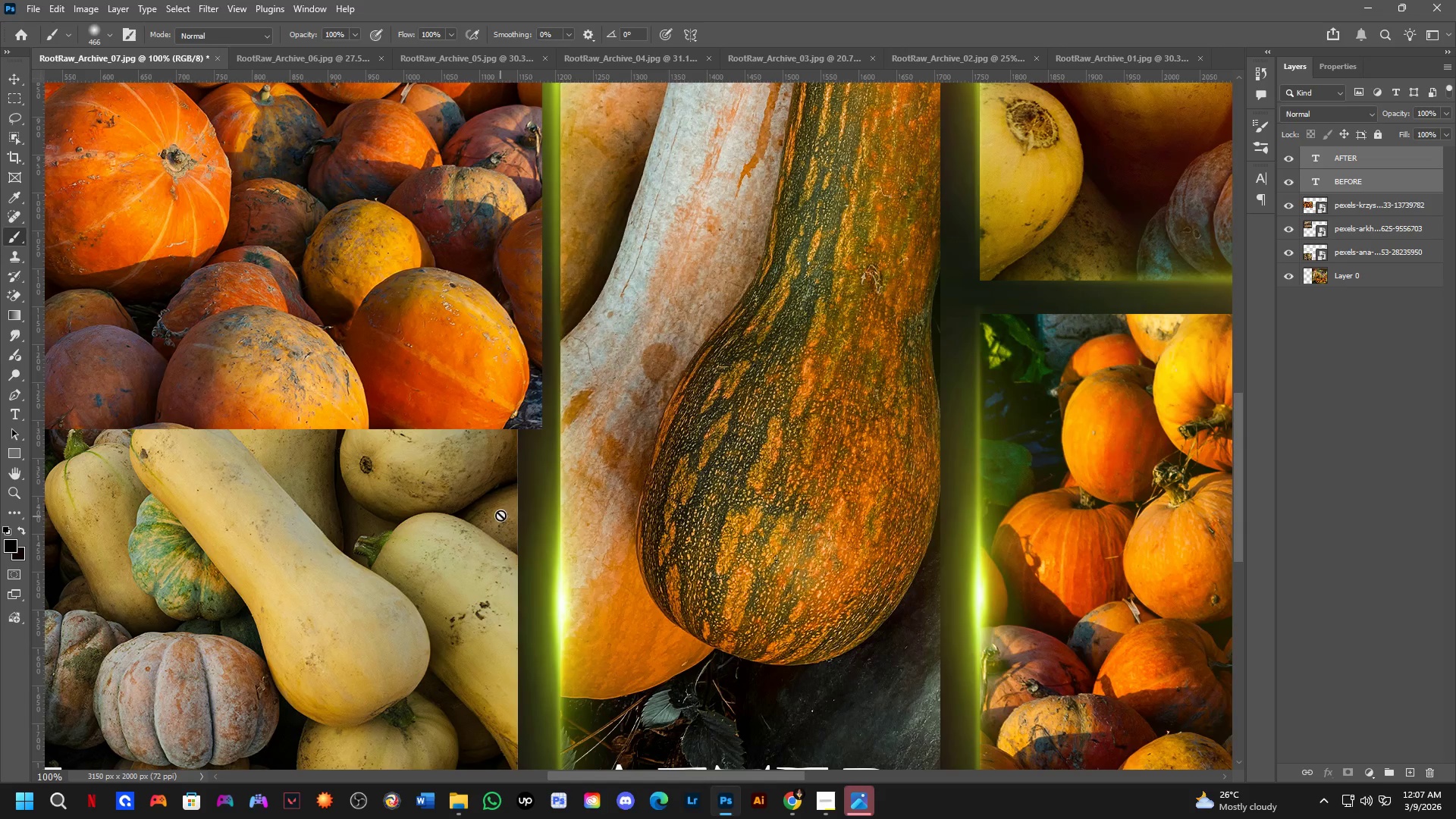 
key(Shift+ShiftLeft)
 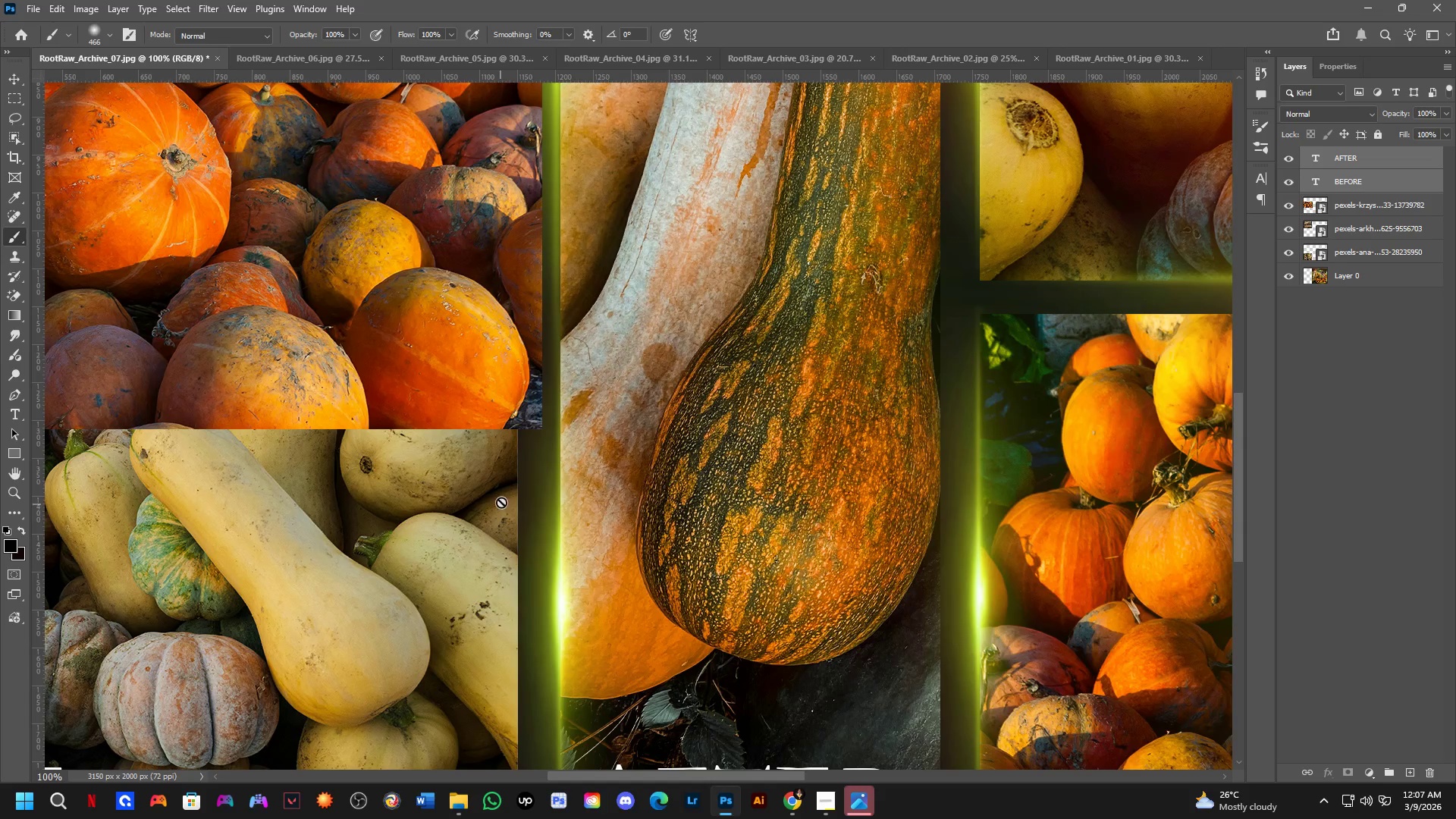 
scroll: coordinate [508, 471], scroll_direction: up, amount: 3.0
 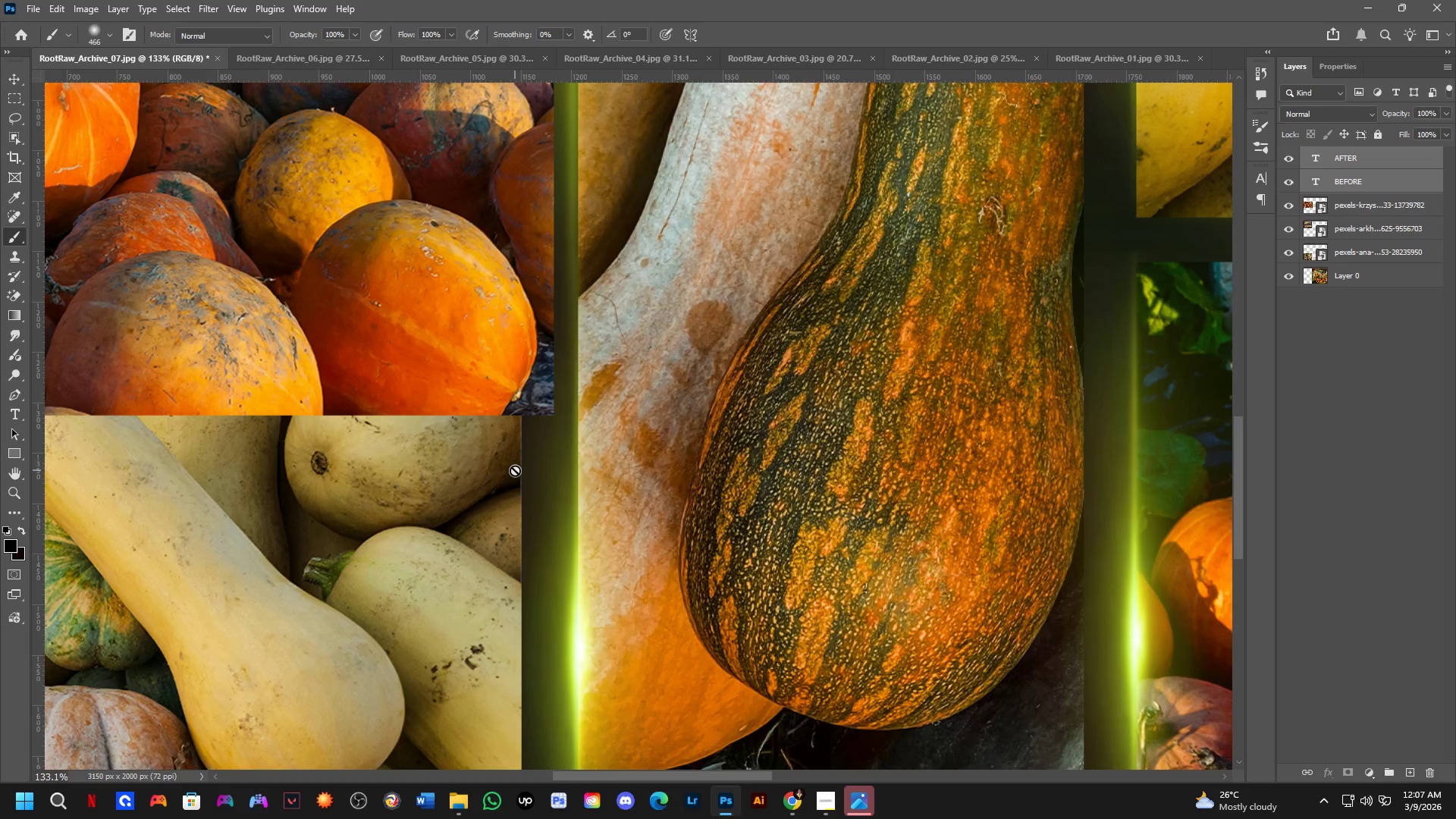 
hold_key(key=ShiftLeft, duration=0.38)